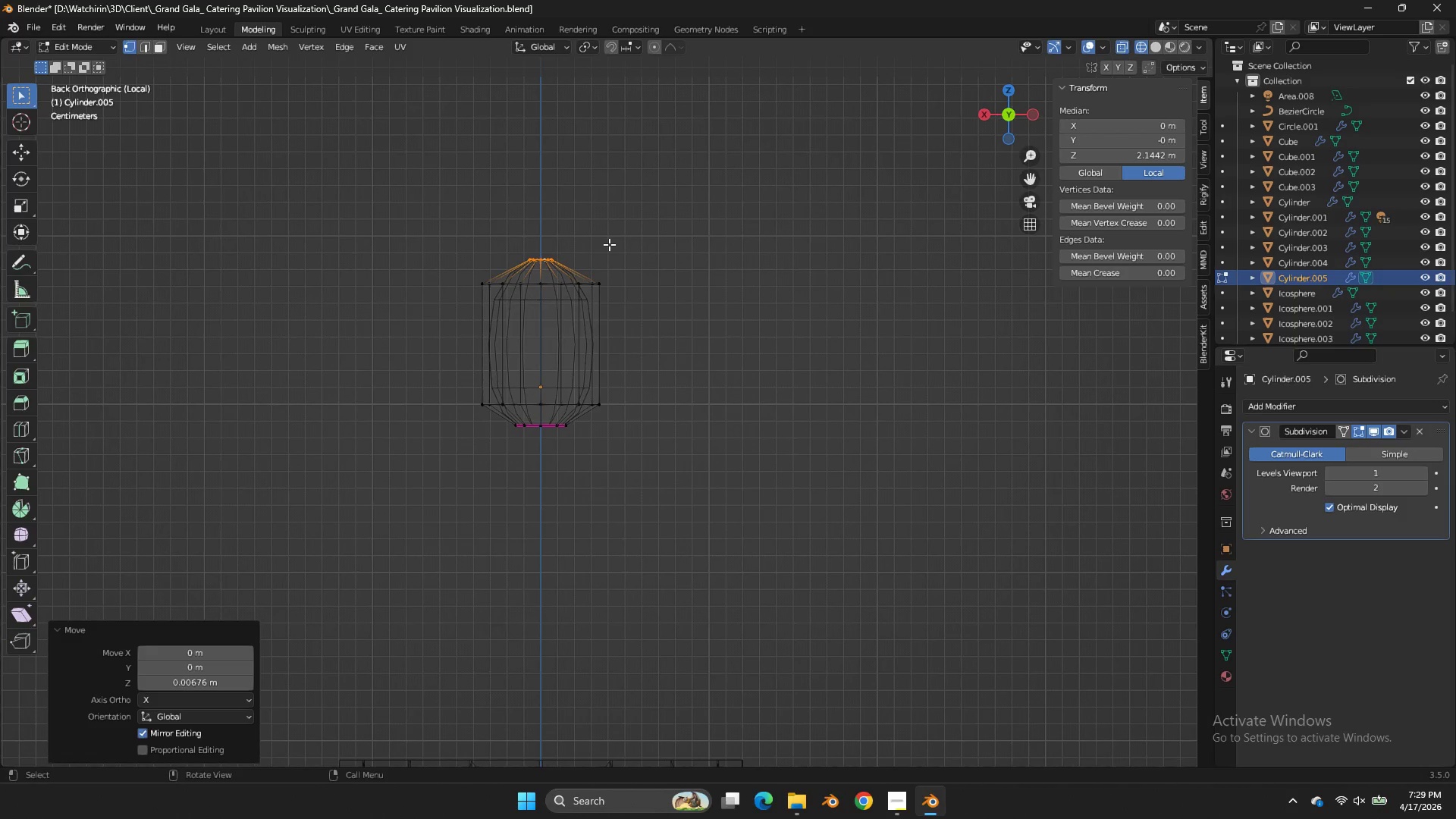 
double_click([609, 244])
 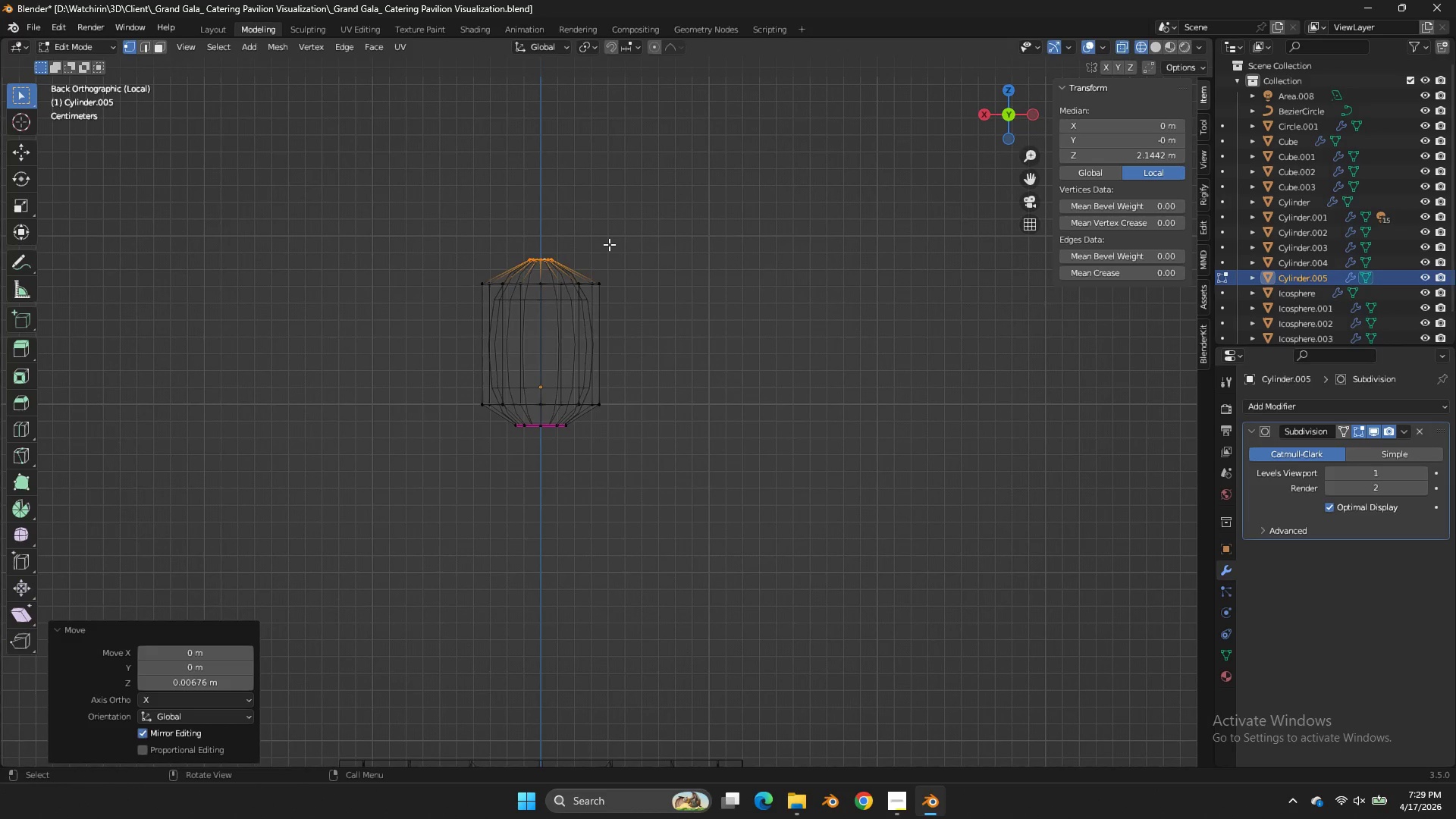 
left_click([609, 244])
 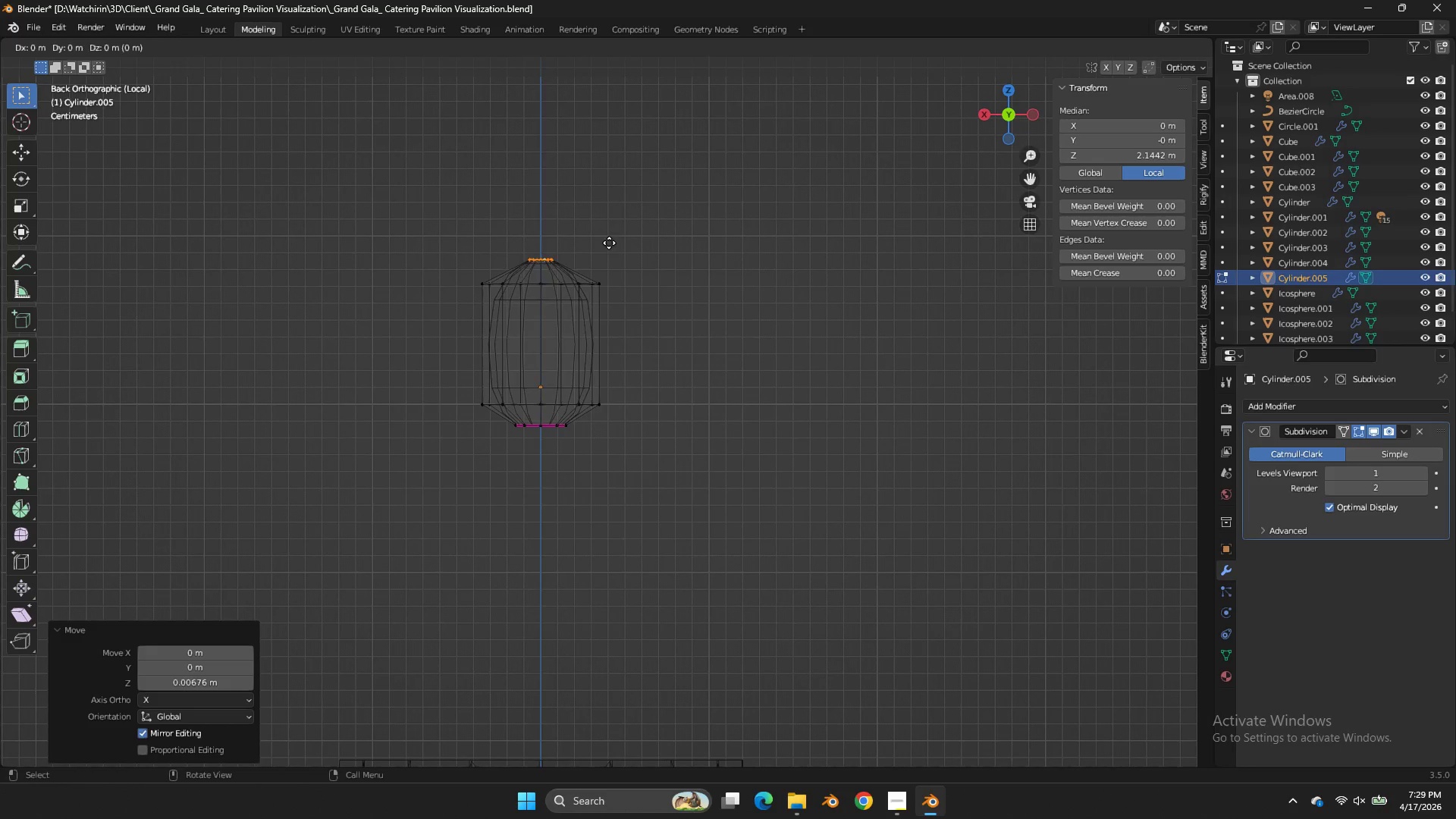 
key(E)
 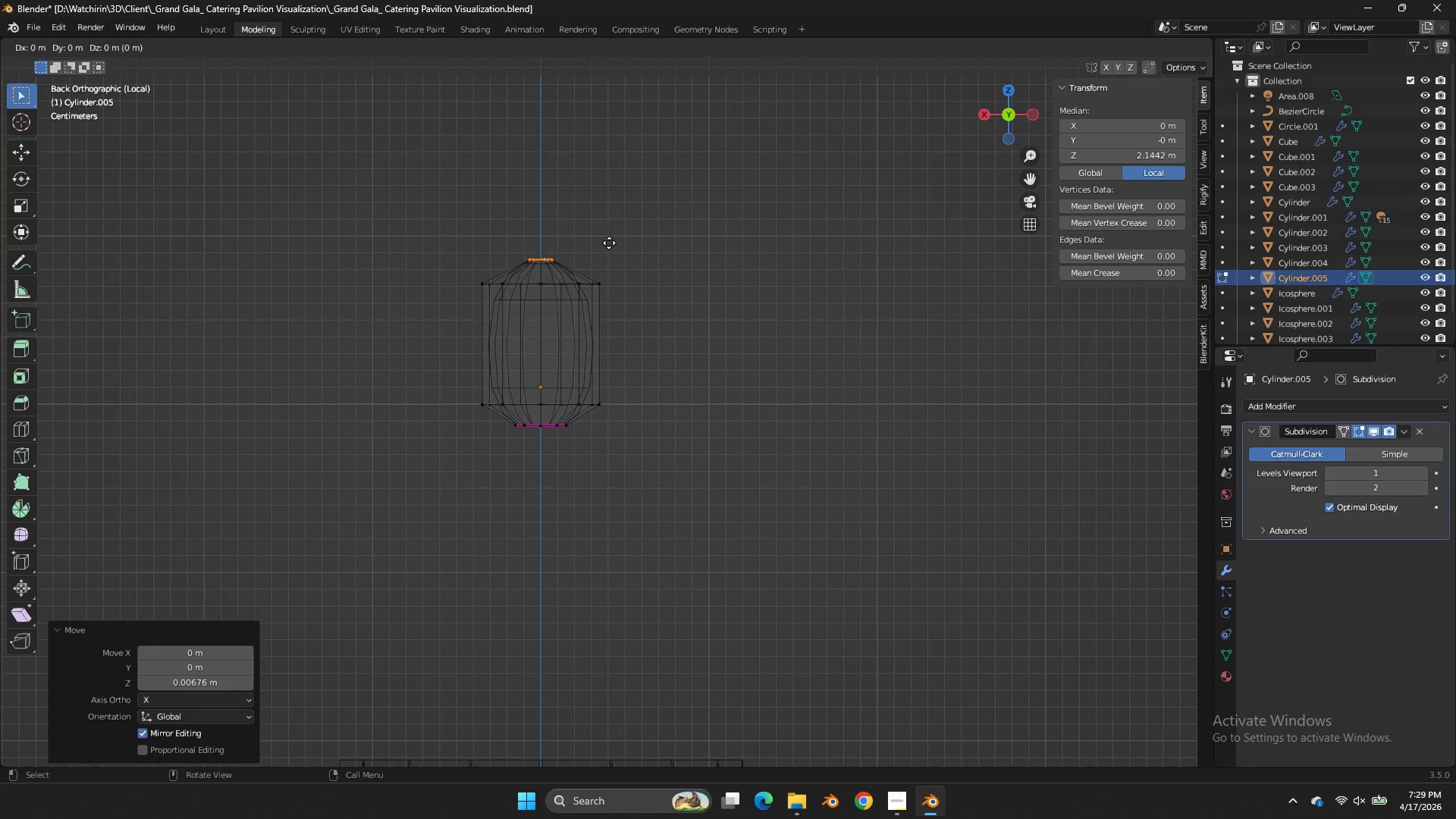 
key(Z)
 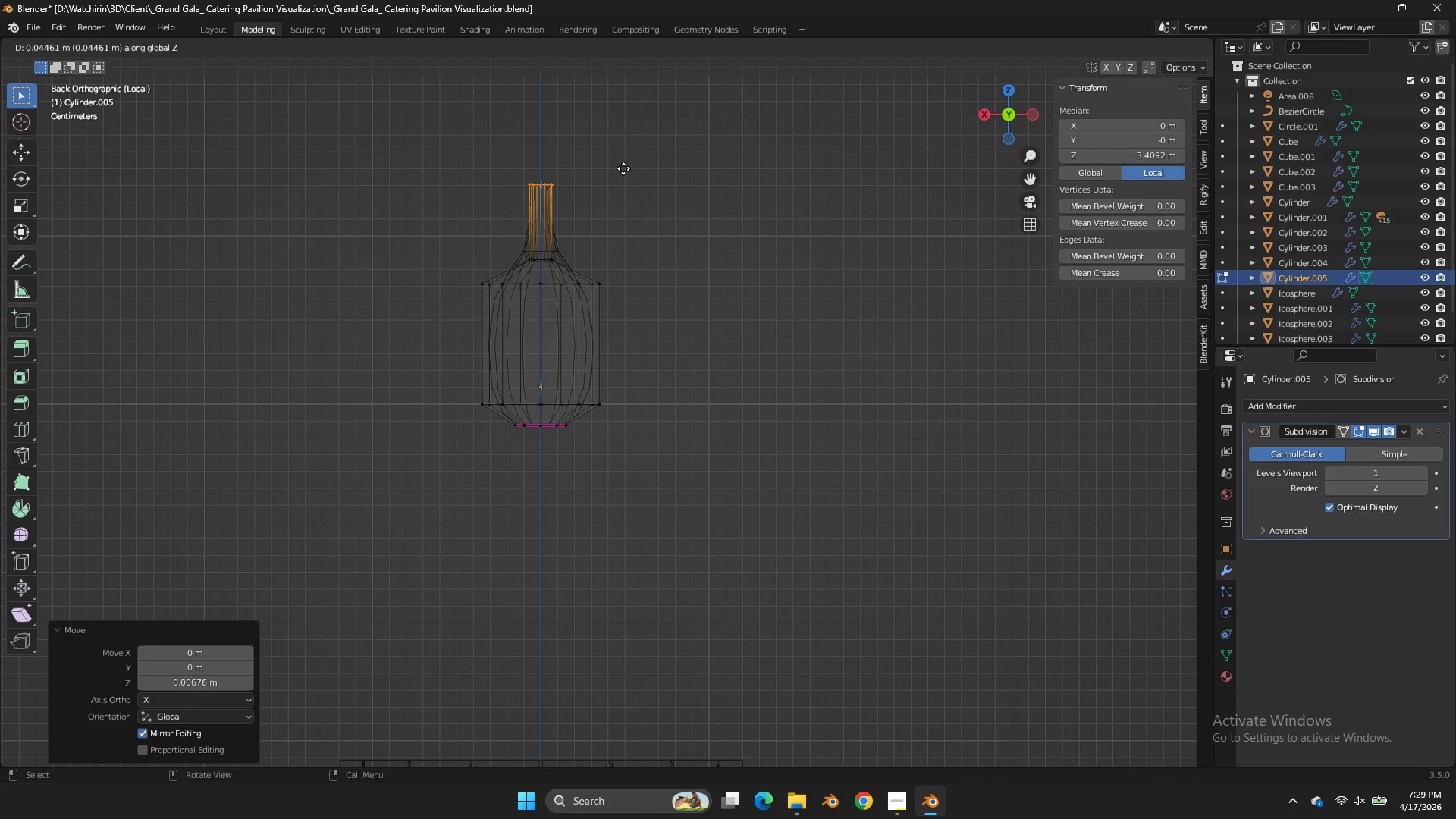 
left_click([623, 168])
 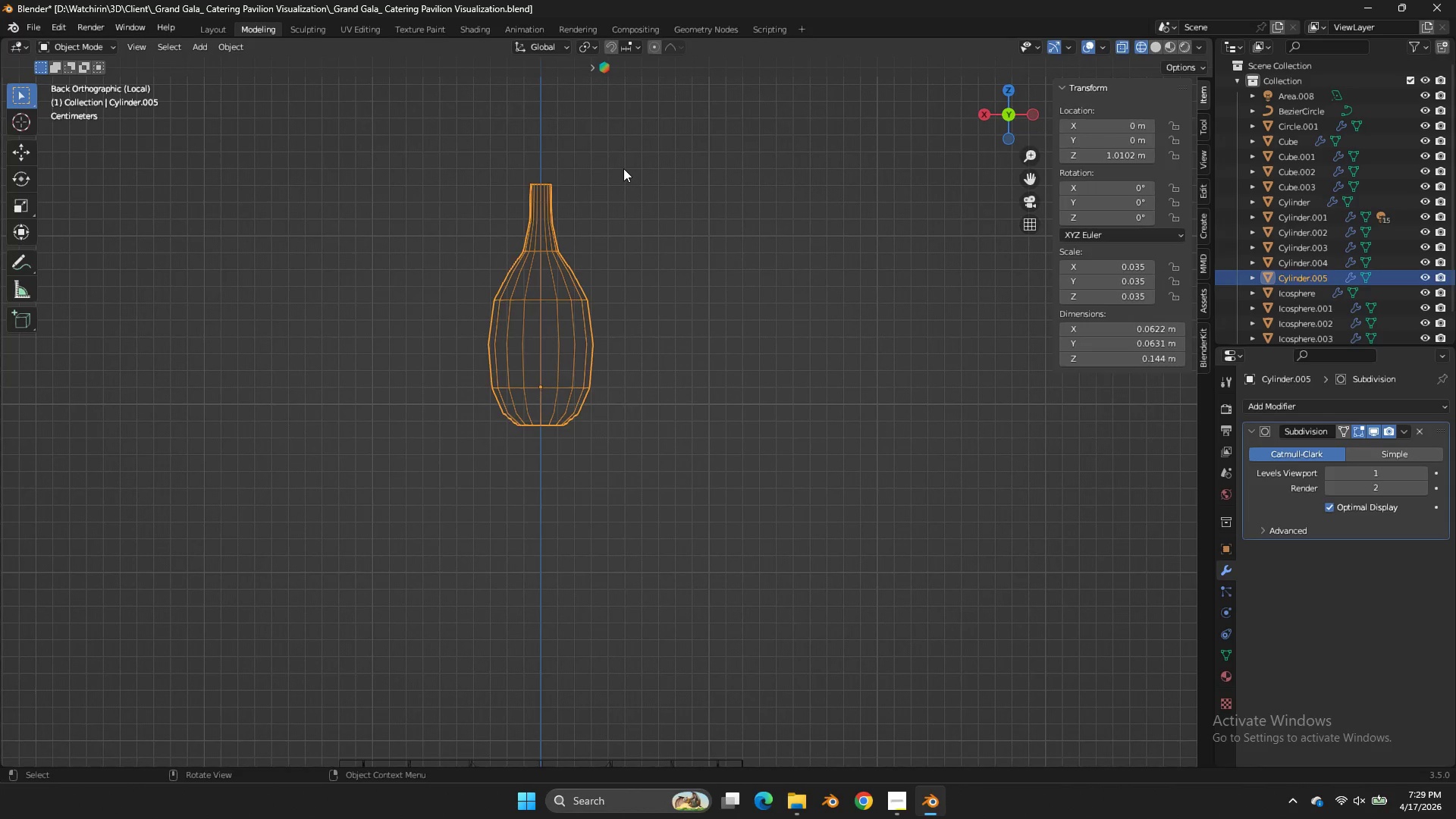 
key(Tab)
 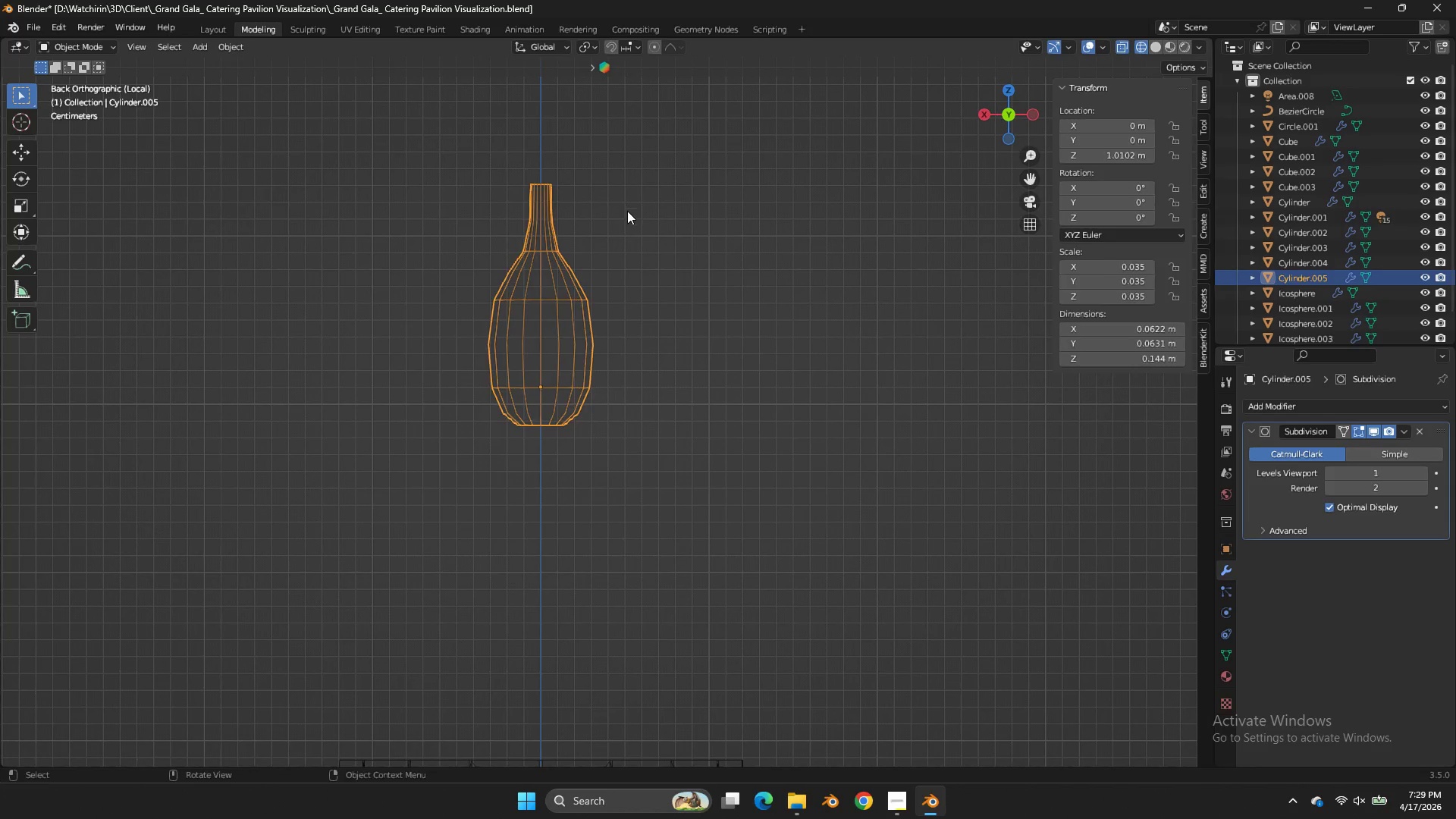 
key(Tab)
 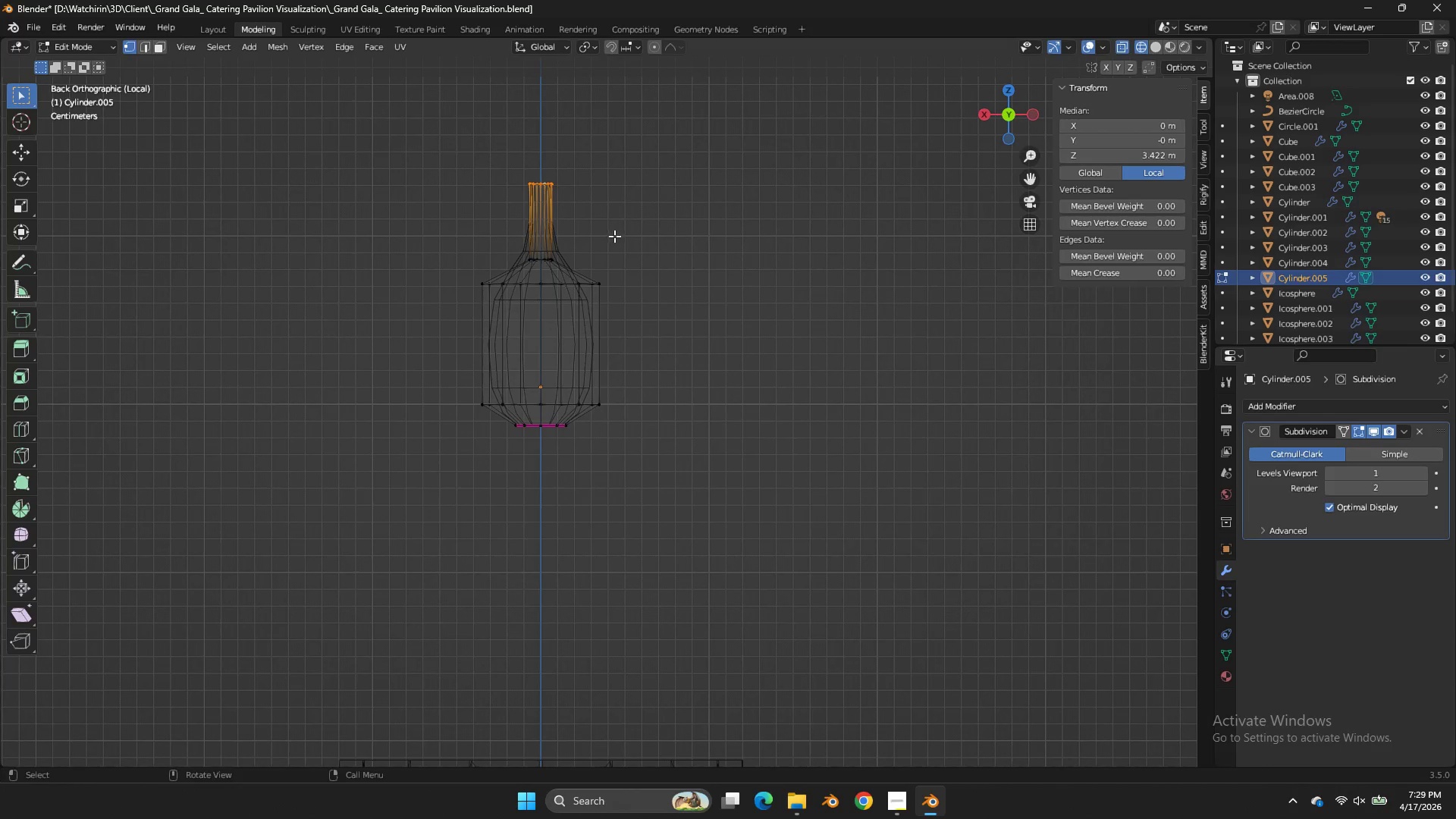 
left_click_drag(start_coordinate=[614, 236], to_coordinate=[500, 269])
 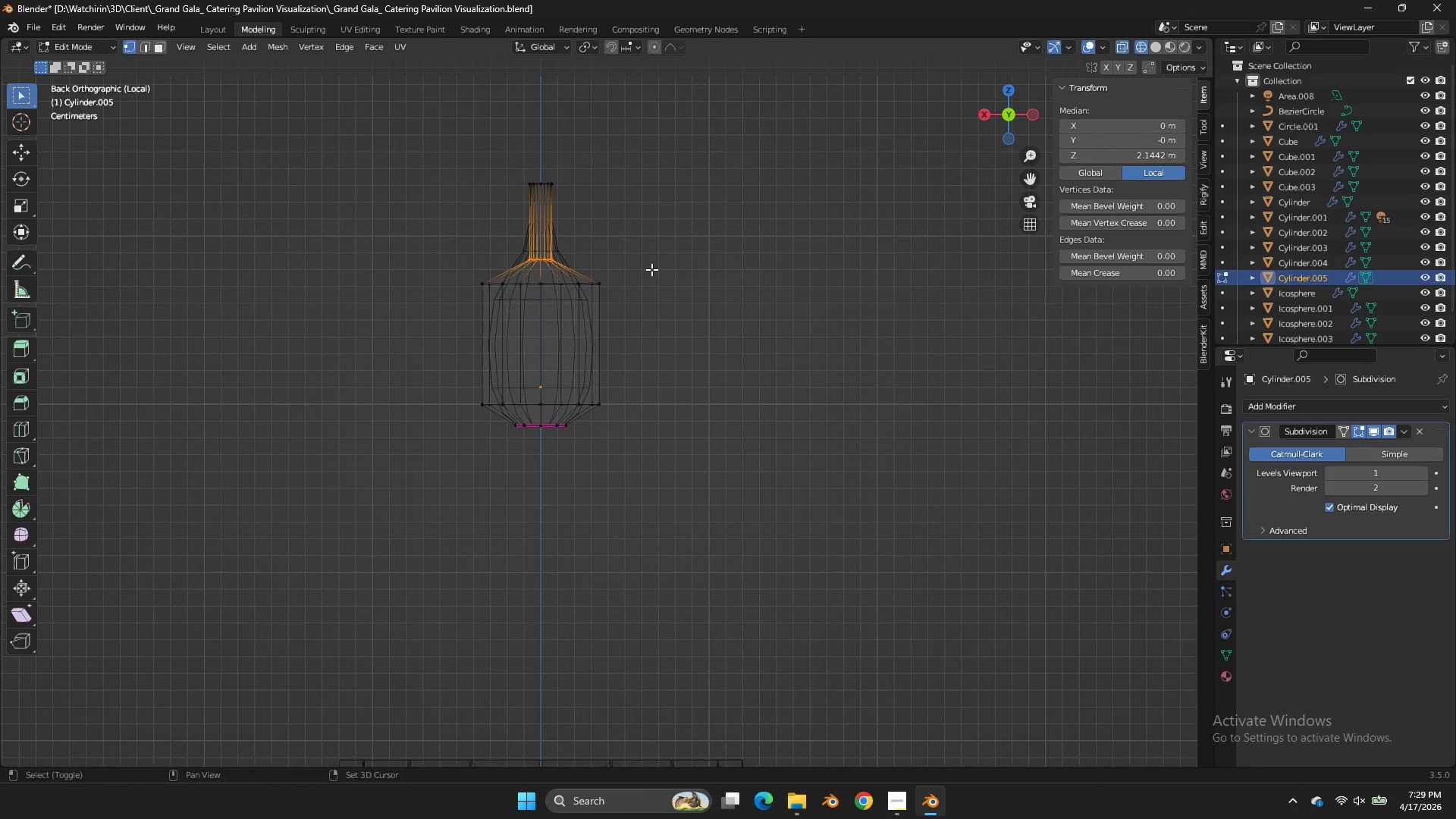 
key(Shift+E)
 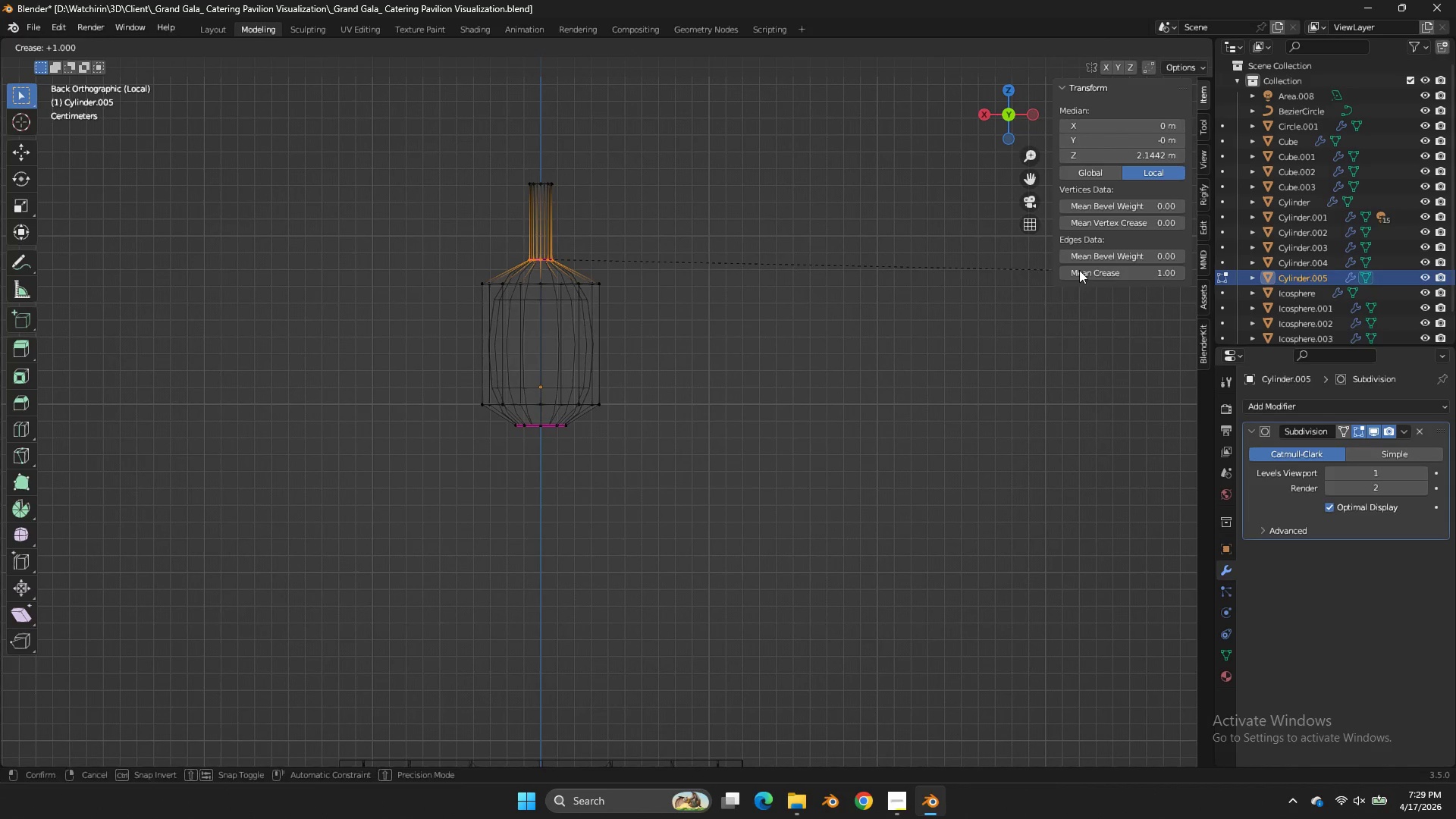 
left_click([1079, 270])
 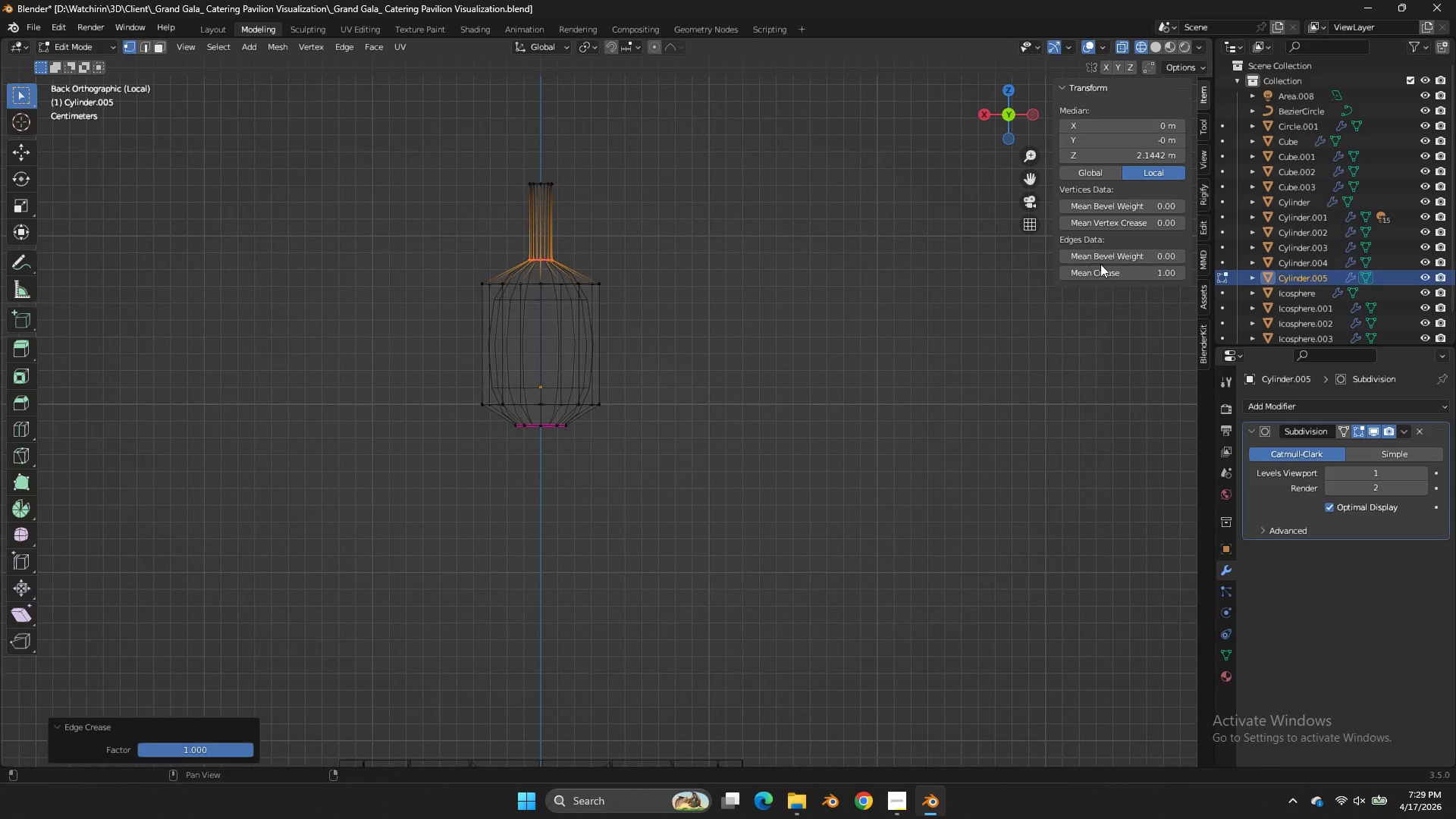 
key(Tab)
 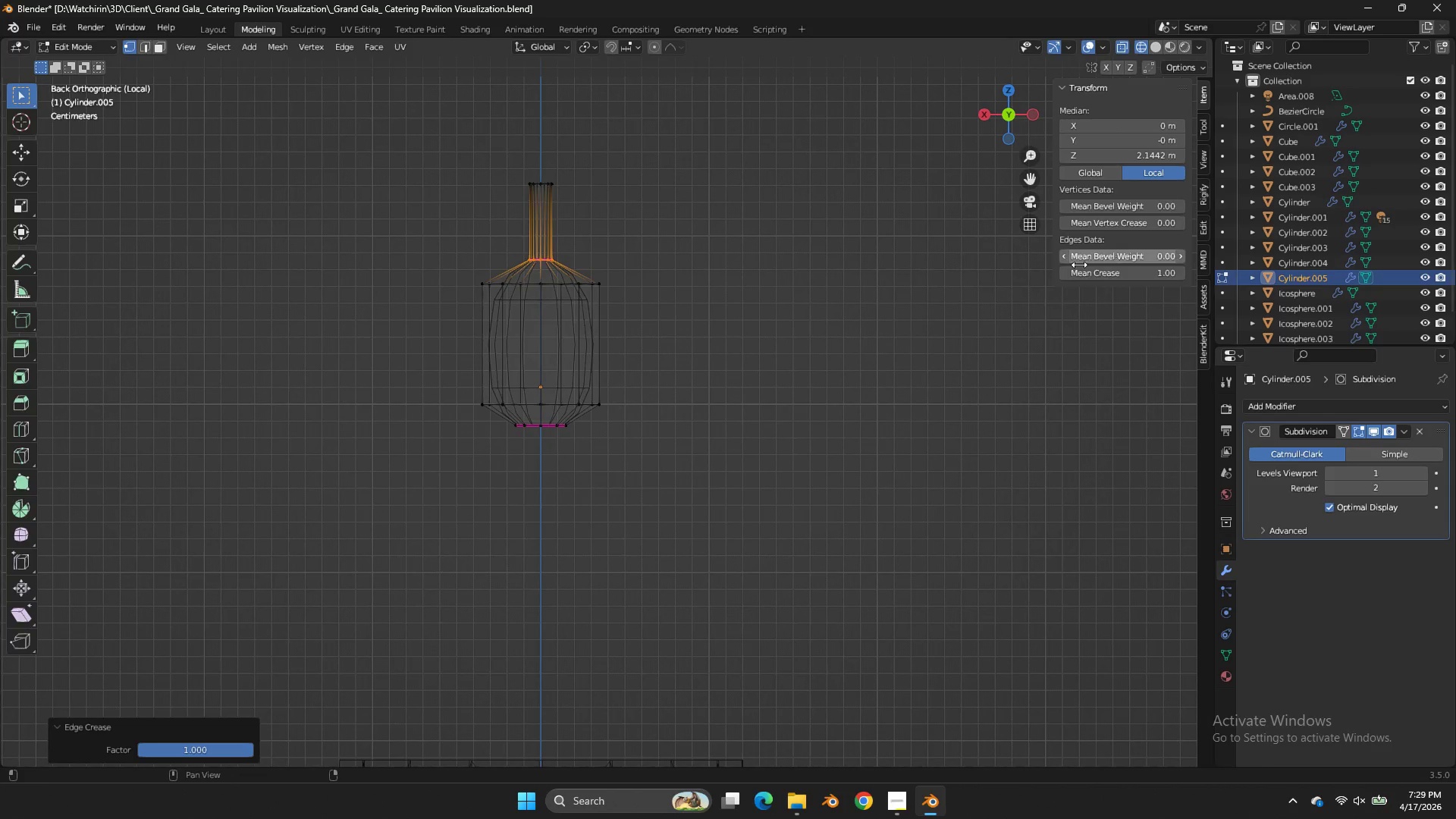 
key(Tab)
 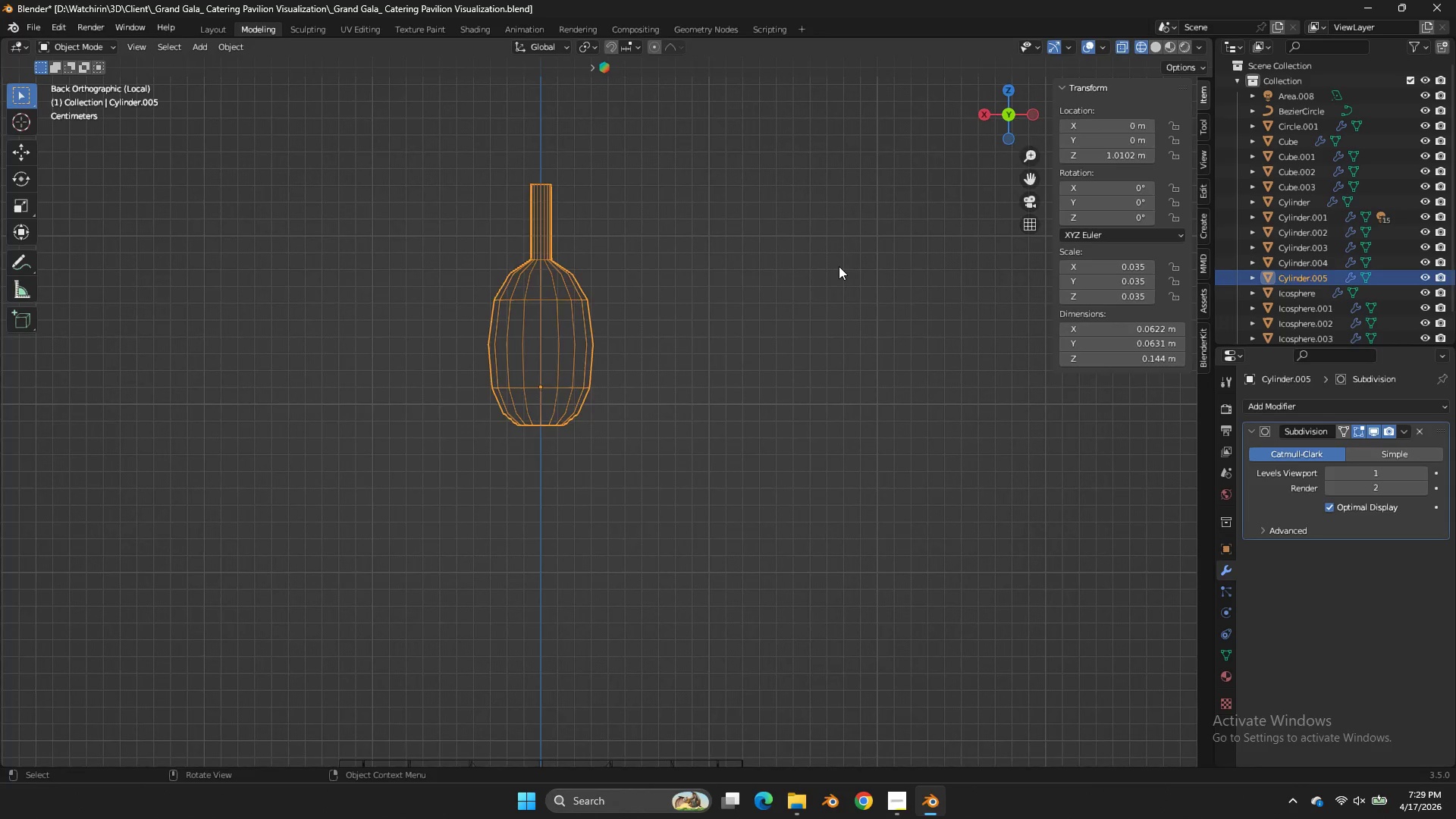 
key(Tab)
 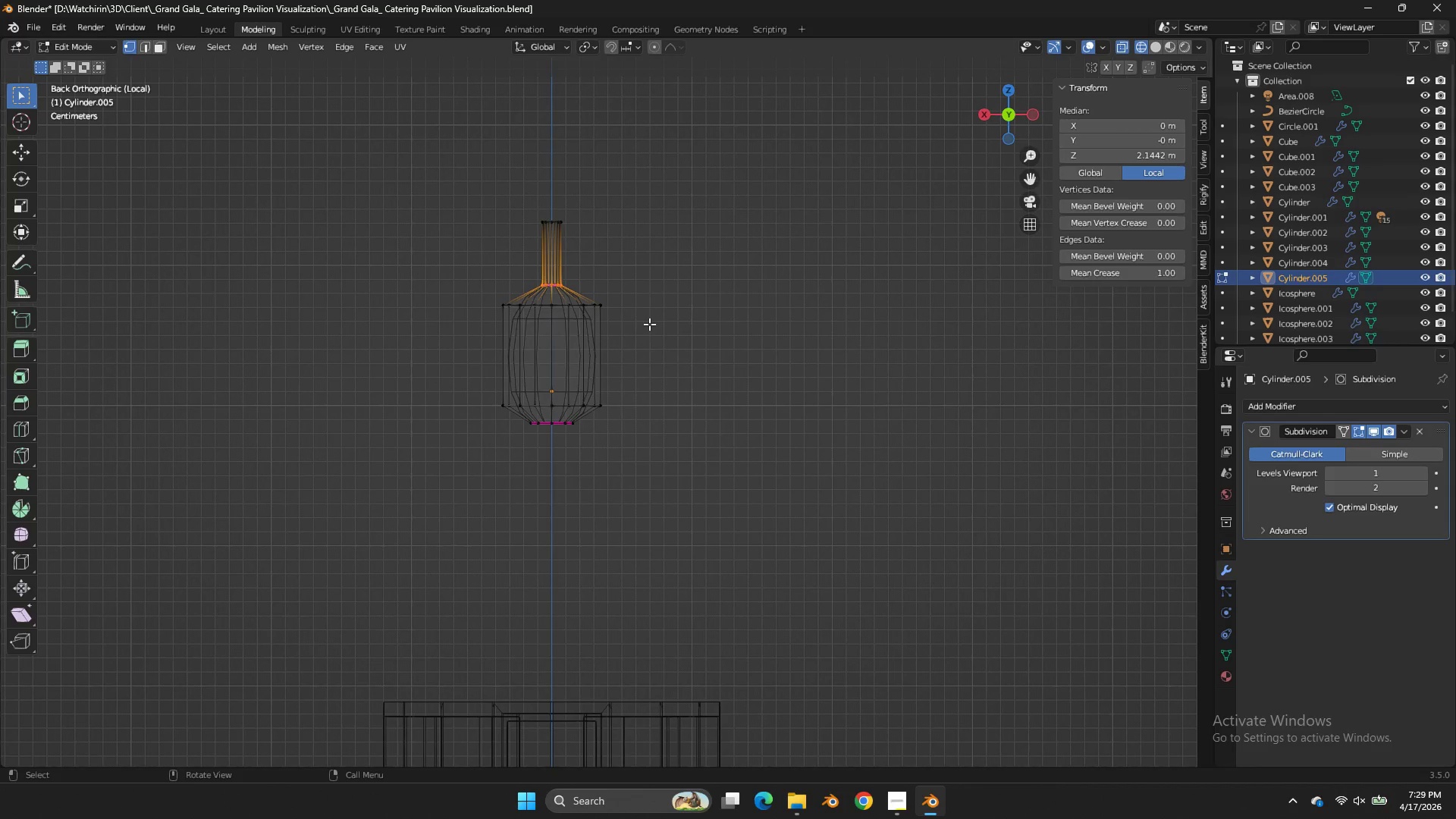 
scroll: coordinate [839, 266], scroll_direction: down, amount: 1.0
 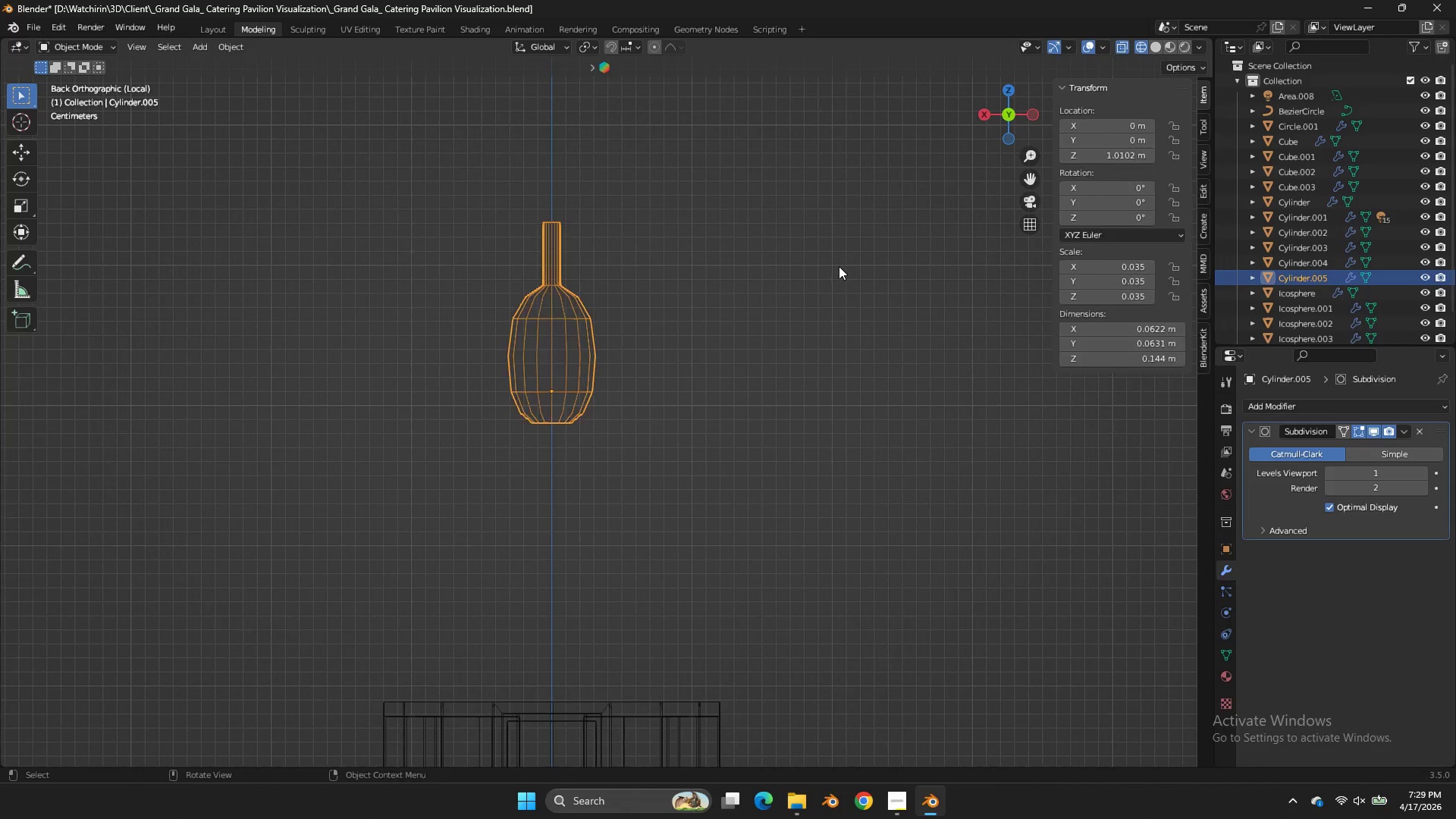 
hold_key(key=AltLeft, duration=0.83)
left_click([575, 305])
 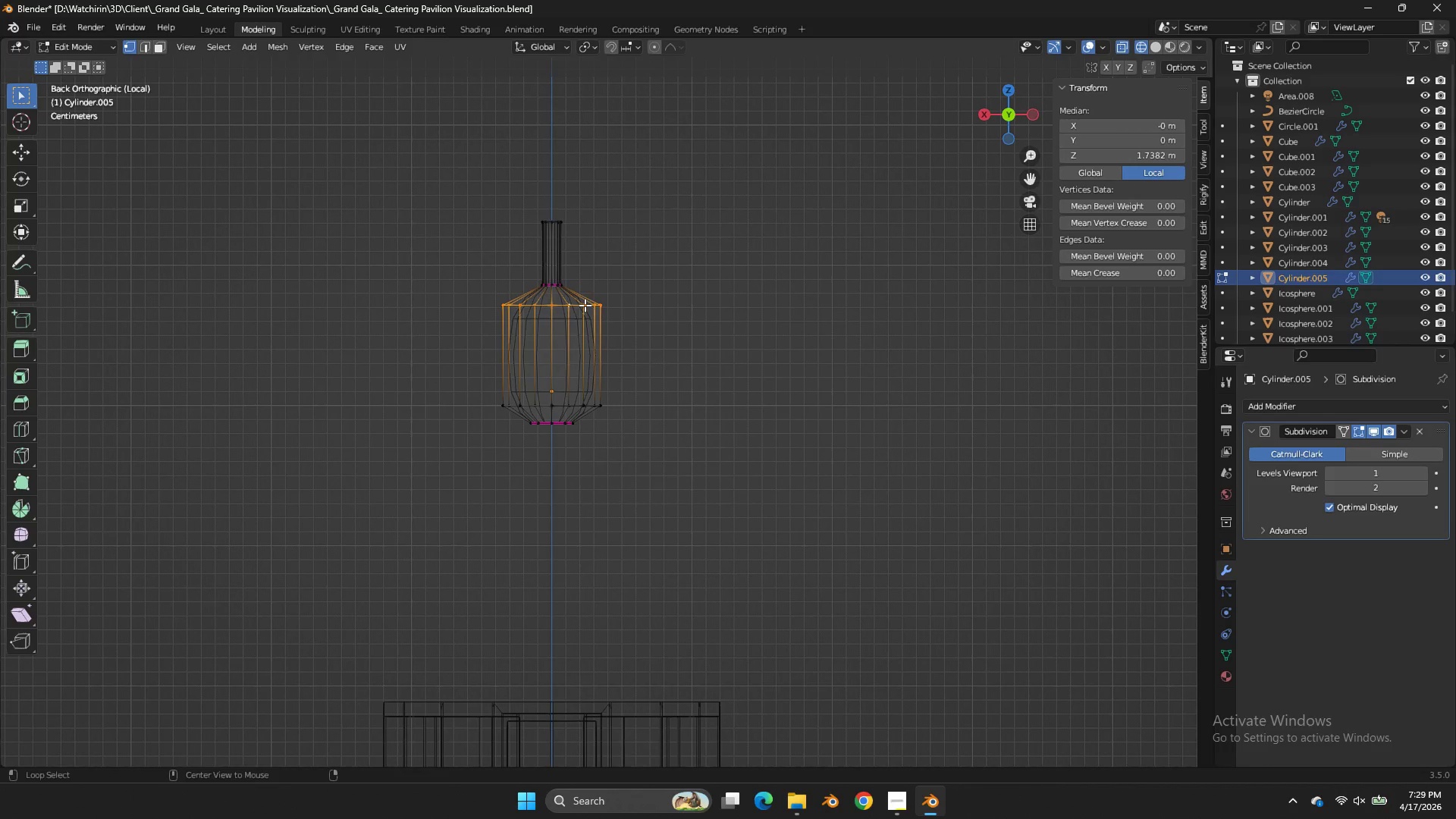 
key(Shift+E)
 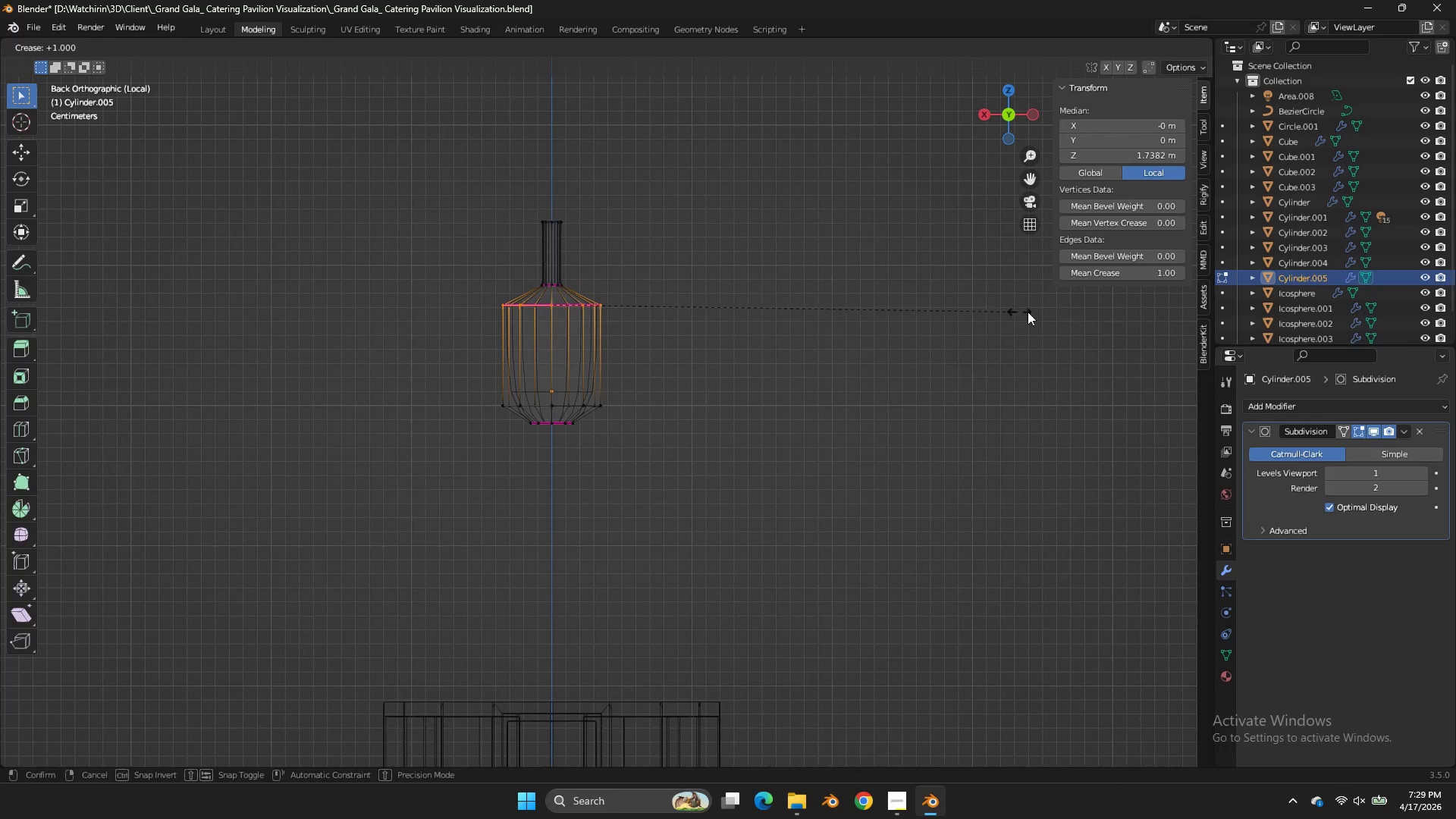 
left_click([1028, 312])
 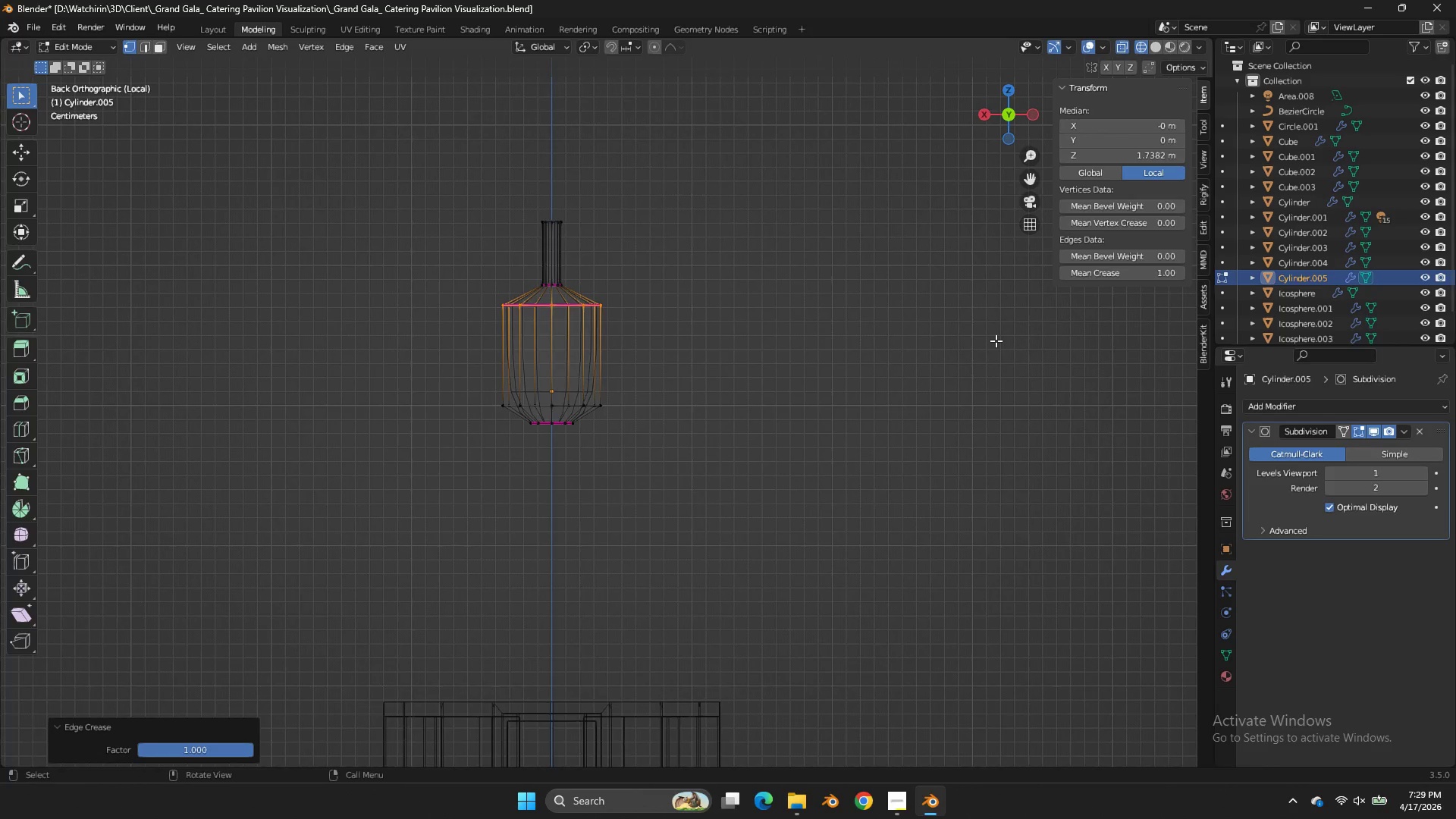 
hold_key(key=AltLeft, duration=0.61)
 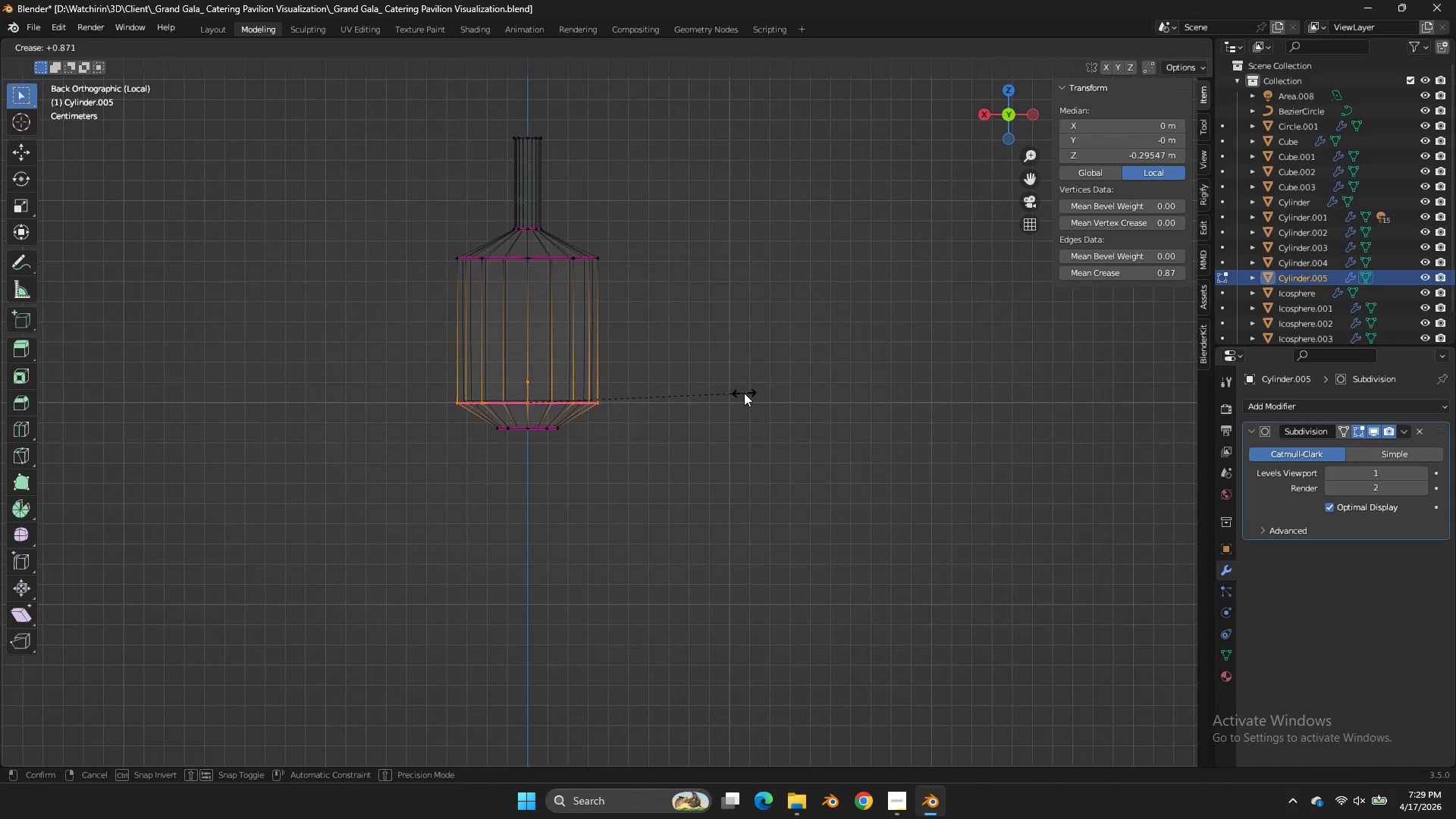 
scroll: coordinate [885, 342], scroll_direction: up, amount: 2.0
 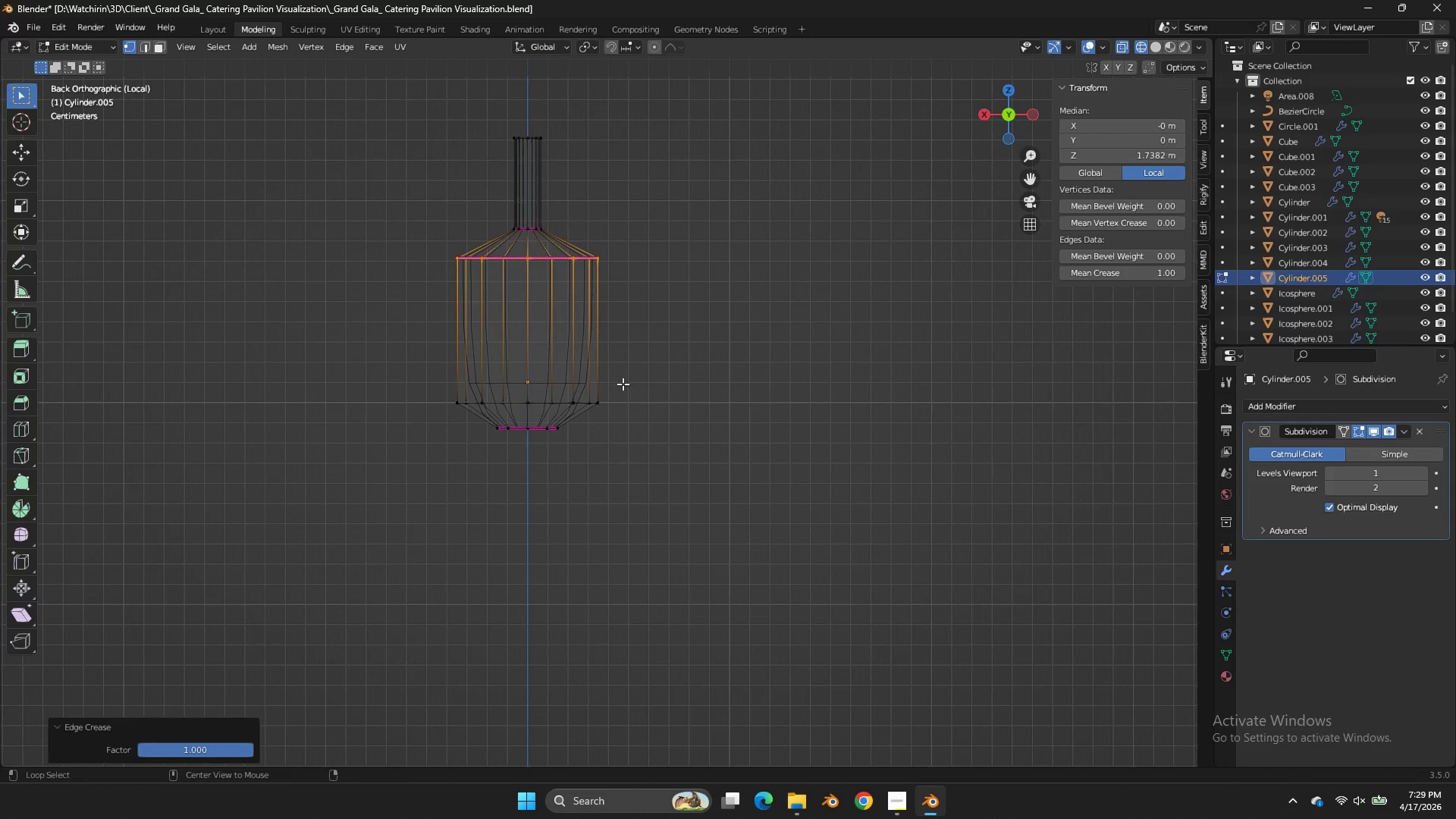 
left_click([563, 397])
 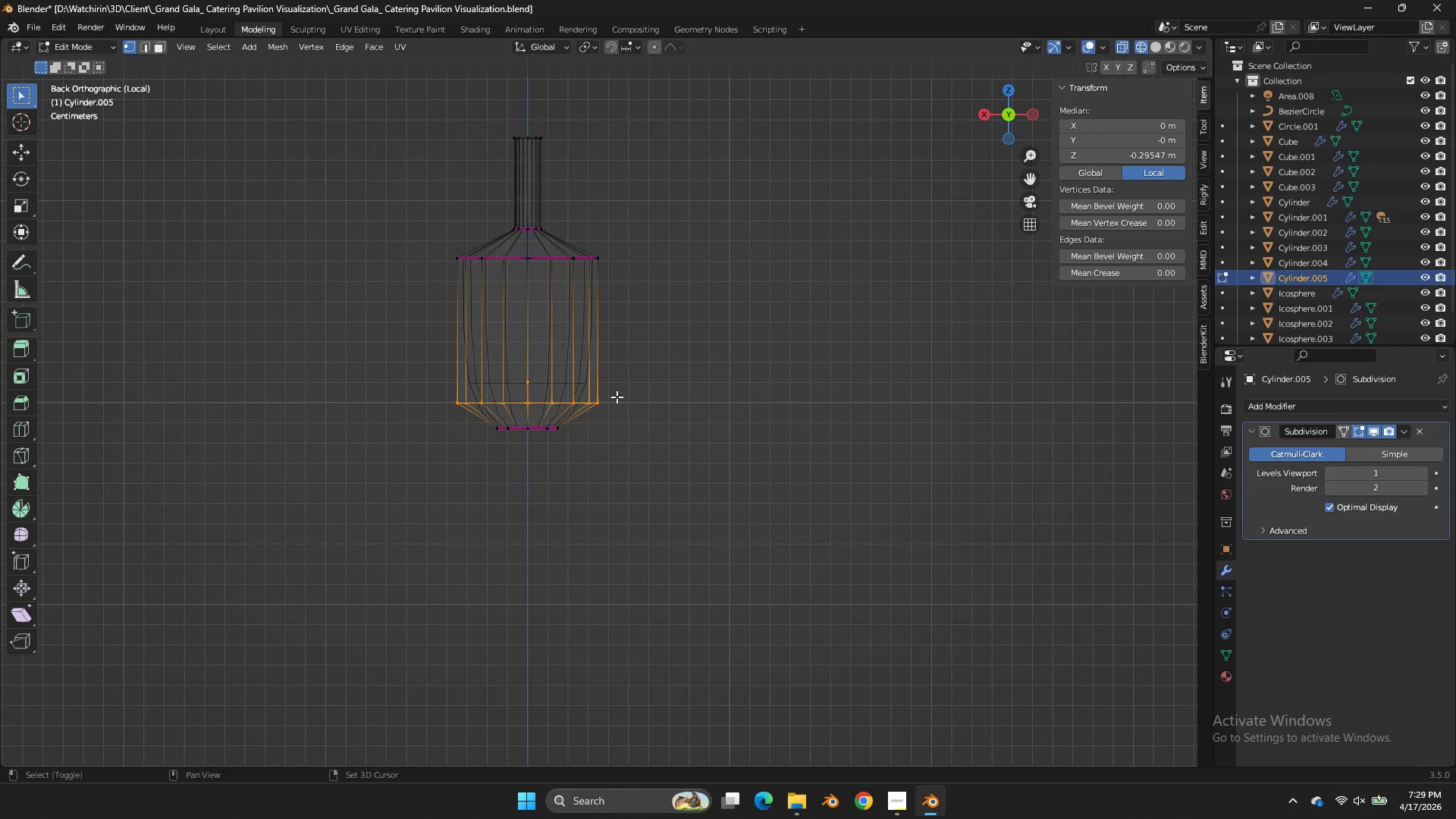 
key(Shift+E)
 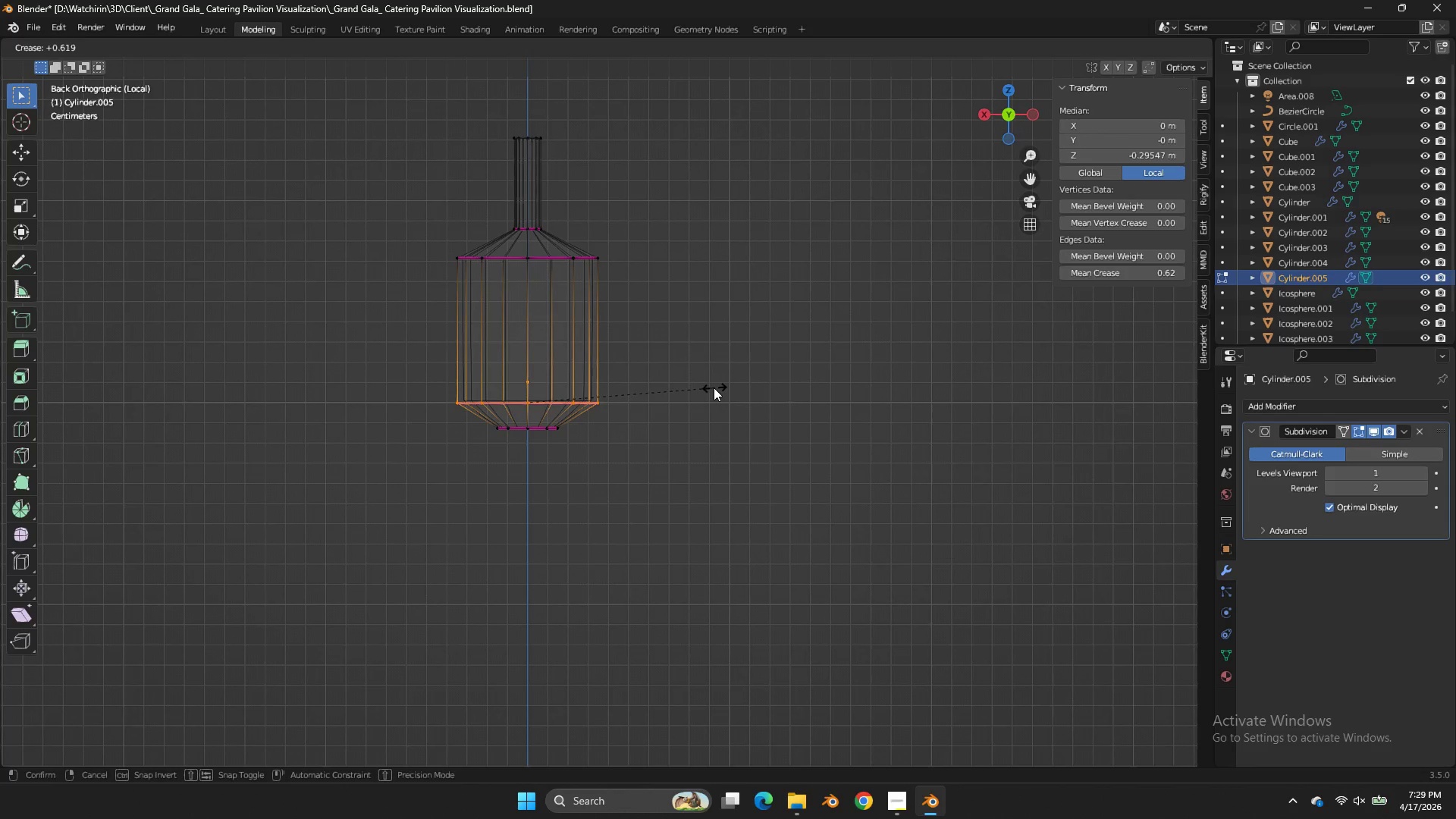 
left_click([714, 388])
 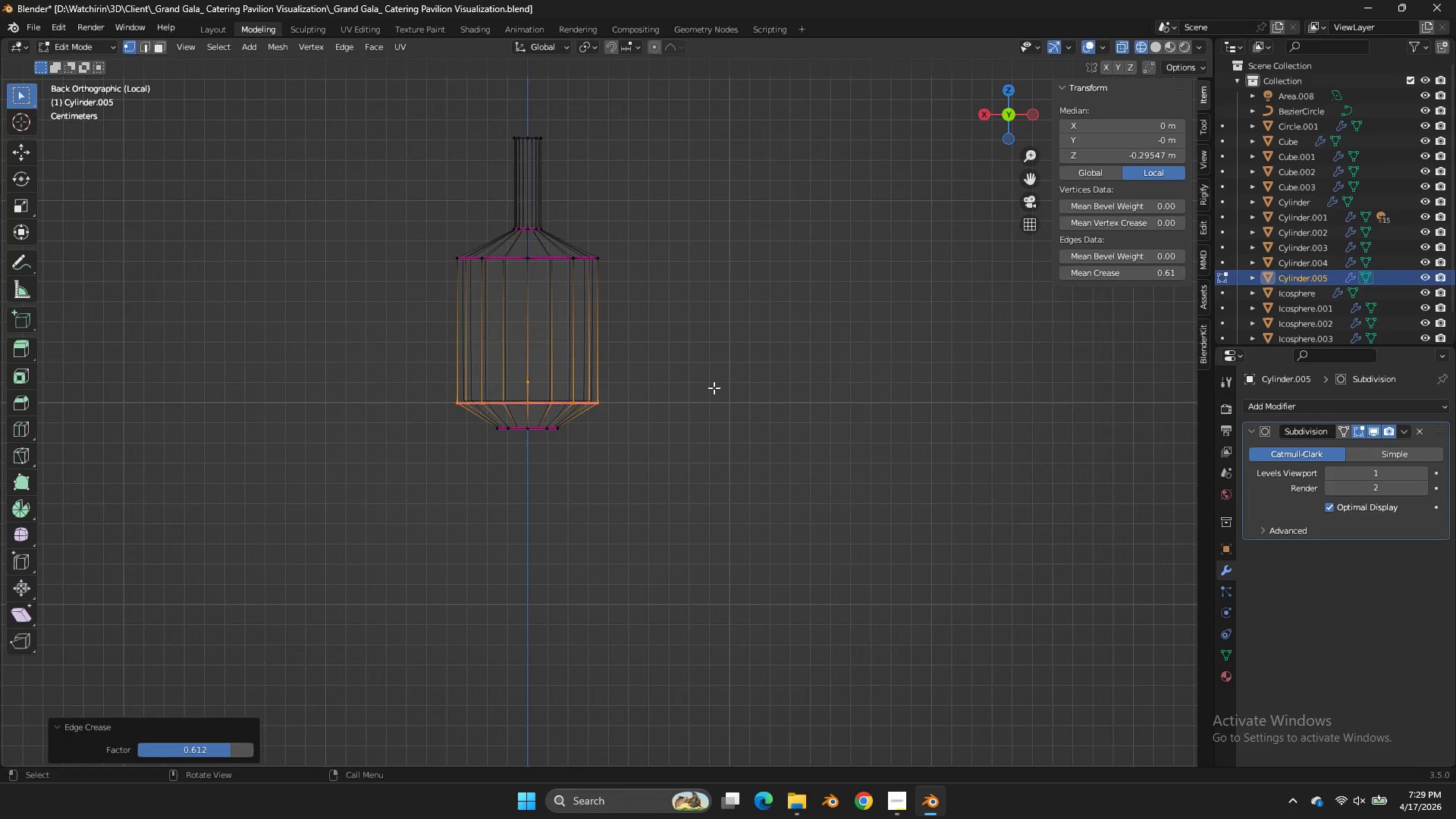 
key(Tab)
 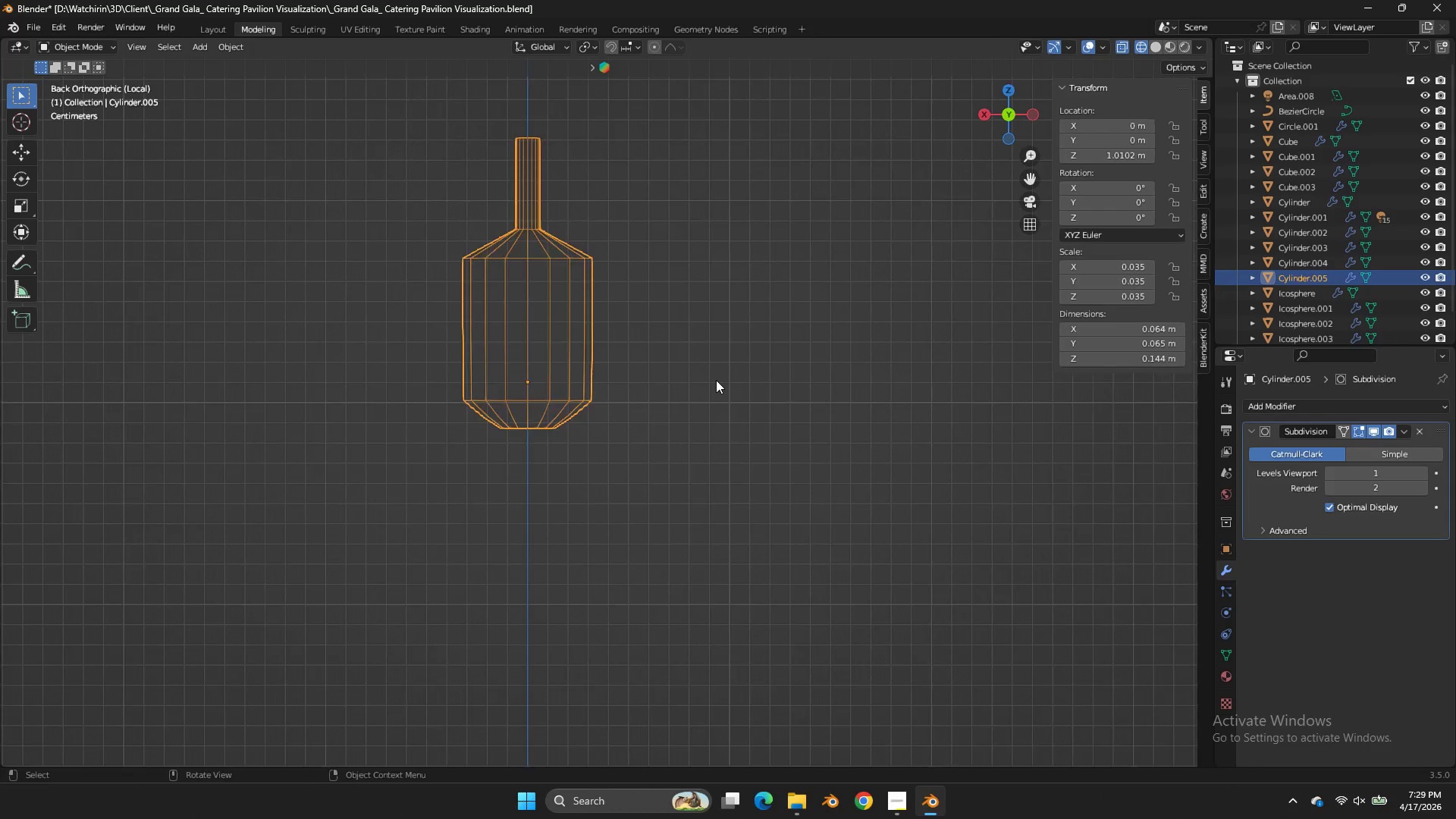 
key(Control+ControlLeft)
 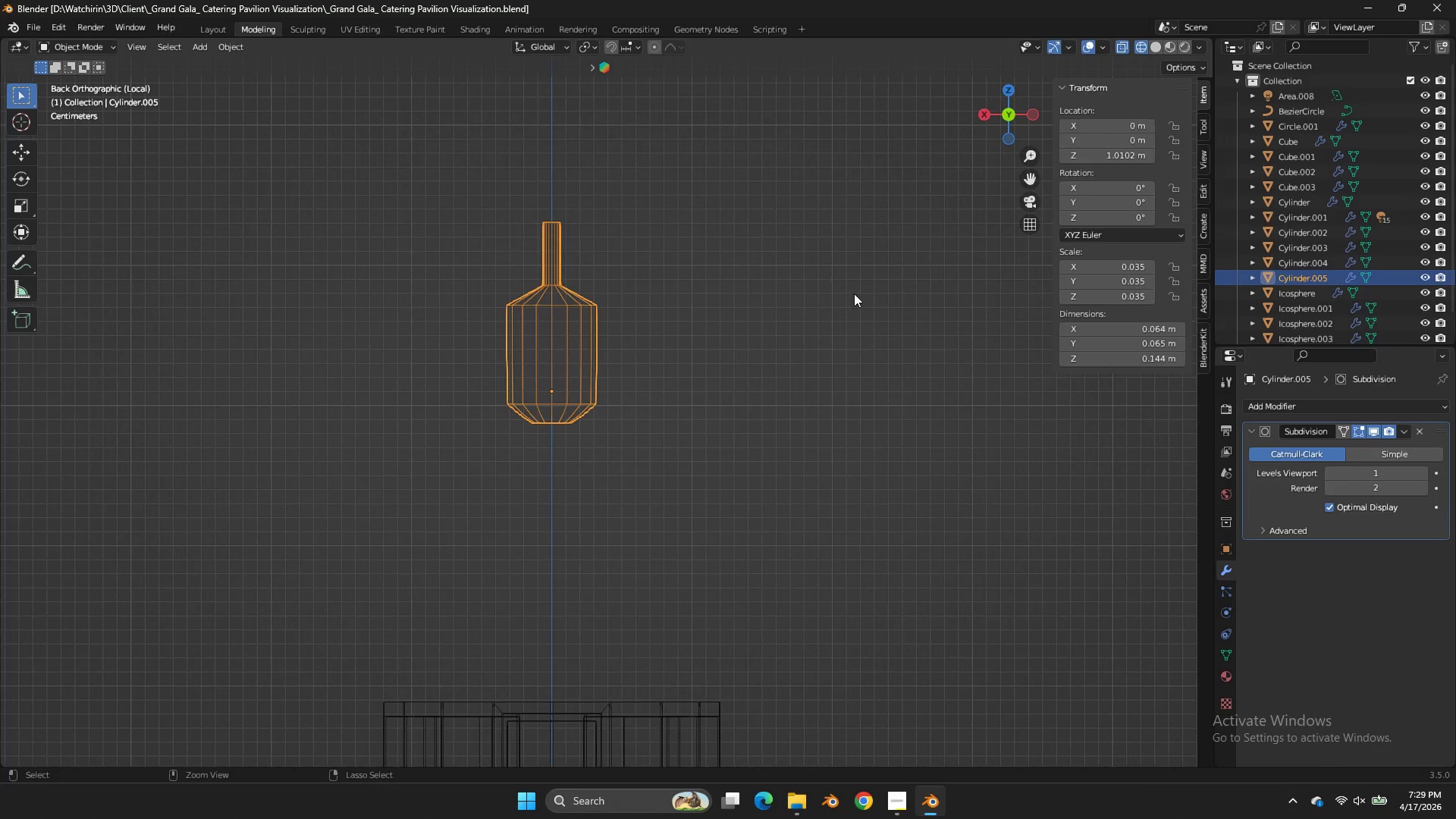 
key(Control+S)
 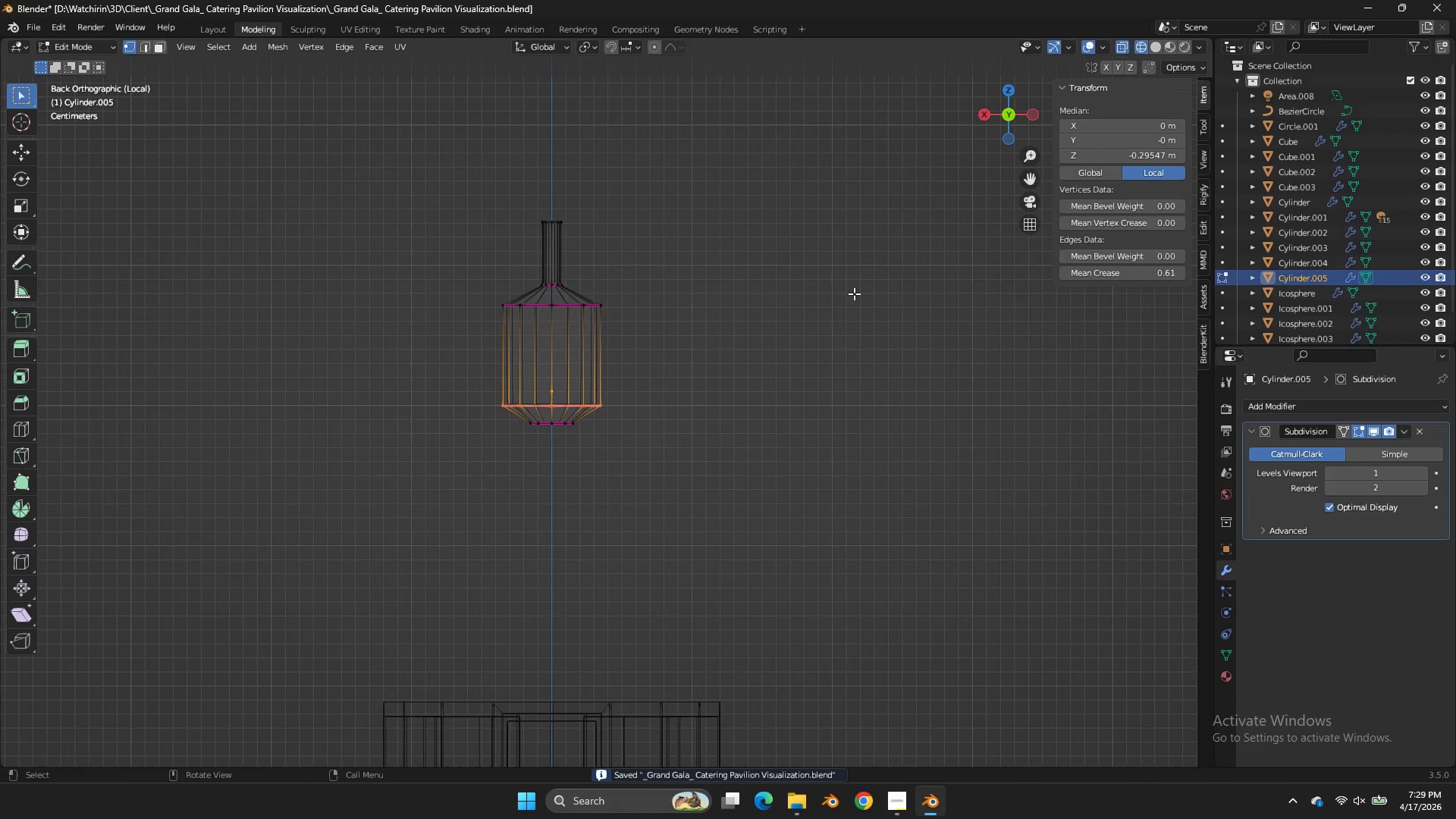 
scroll: coordinate [716, 380], scroll_direction: down, amount: 2.0
 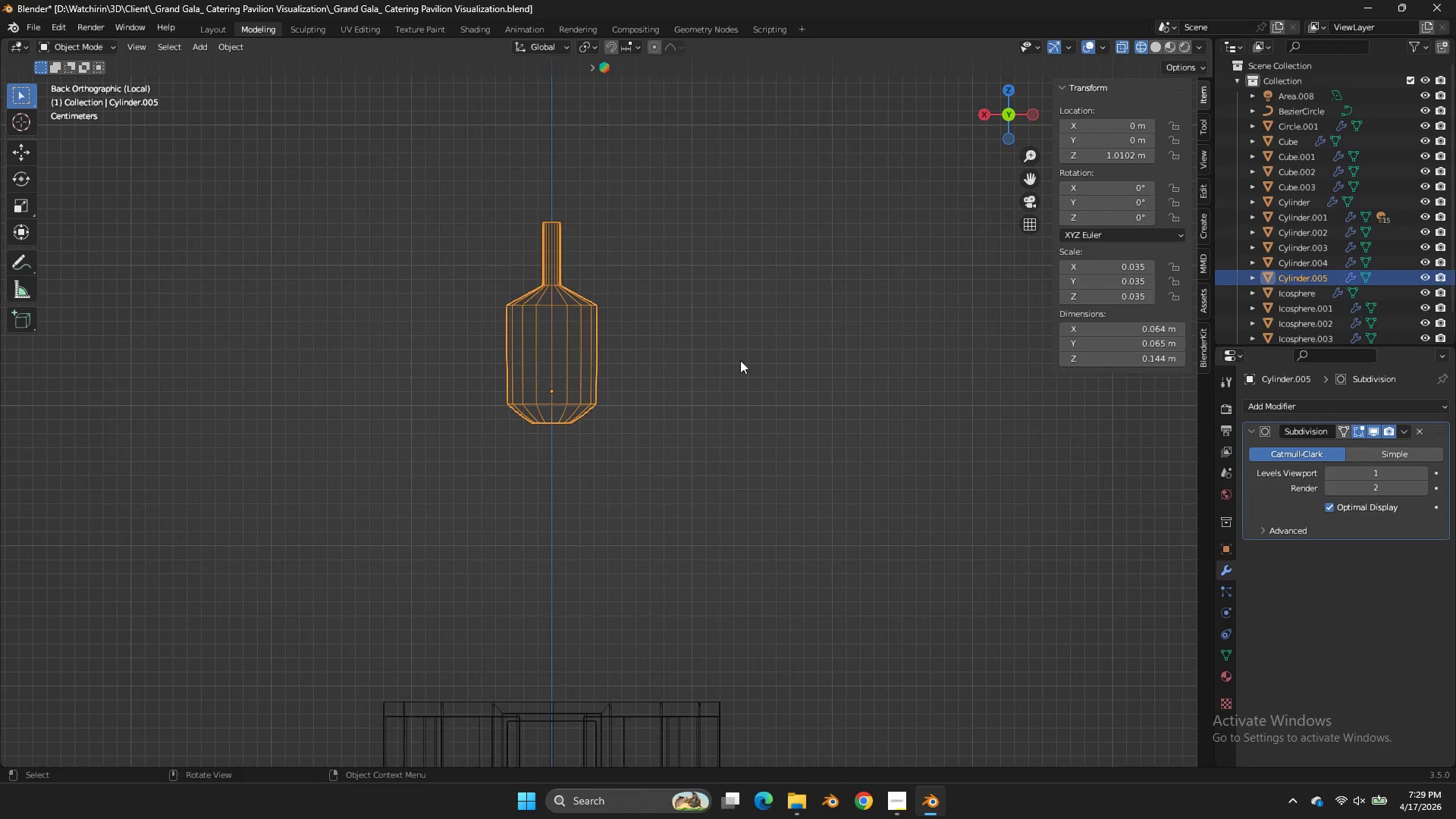 
key(Tab)
key(Tab)
key(Tab)
type(gz)
 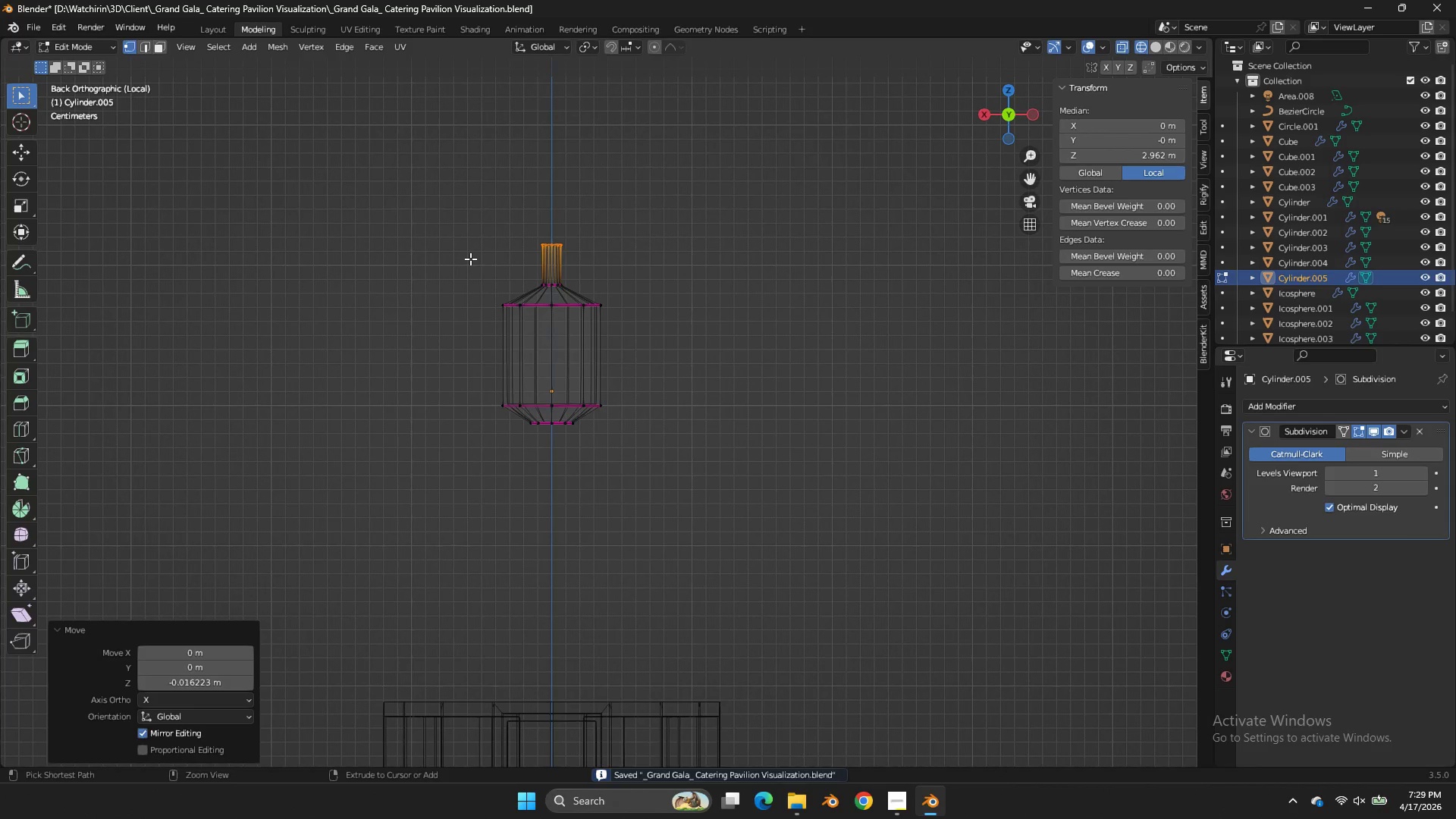 
left_click_drag(start_coordinate=[648, 198], to_coordinate=[477, 235])
 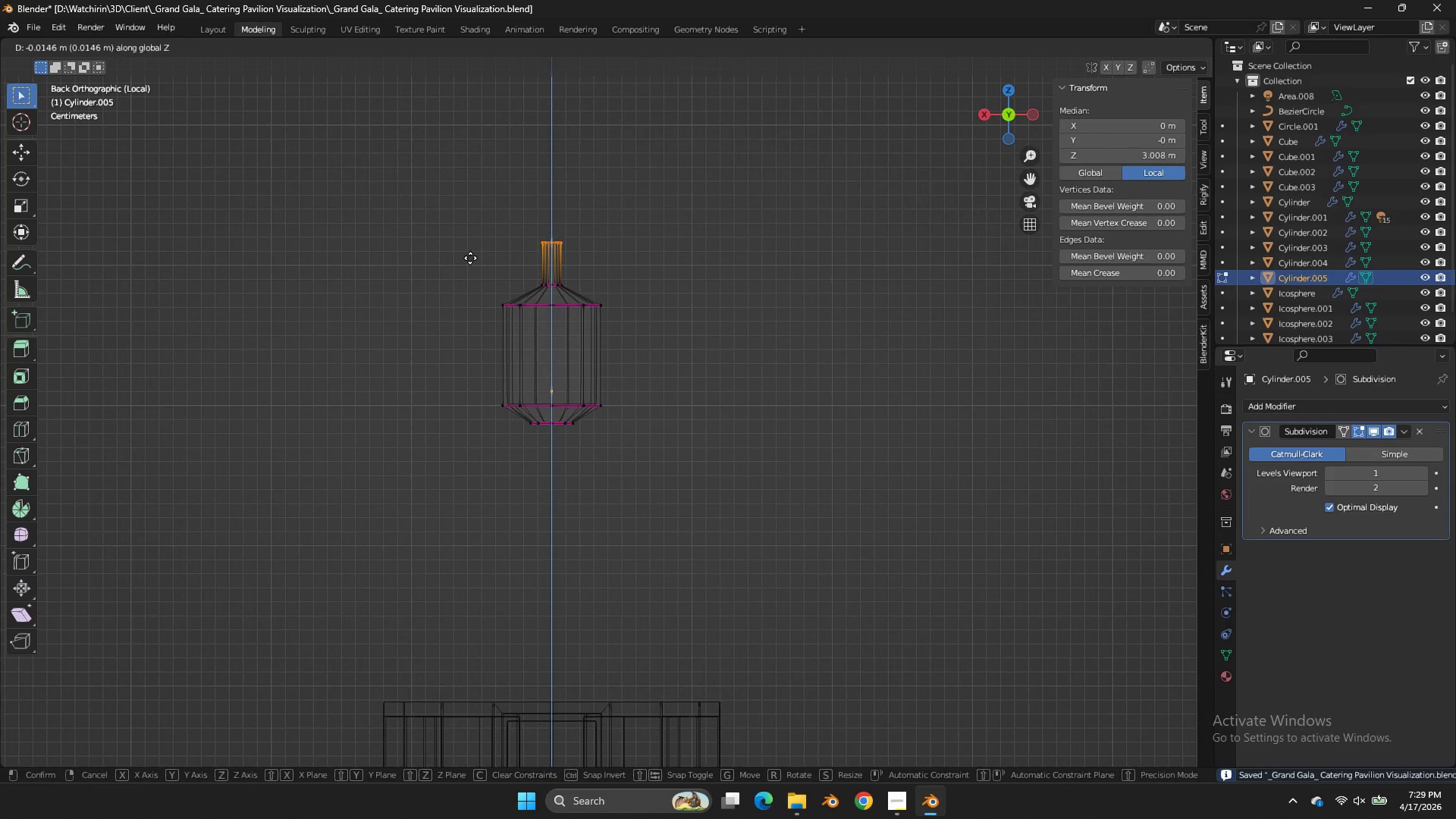 
double_click([470, 259])
 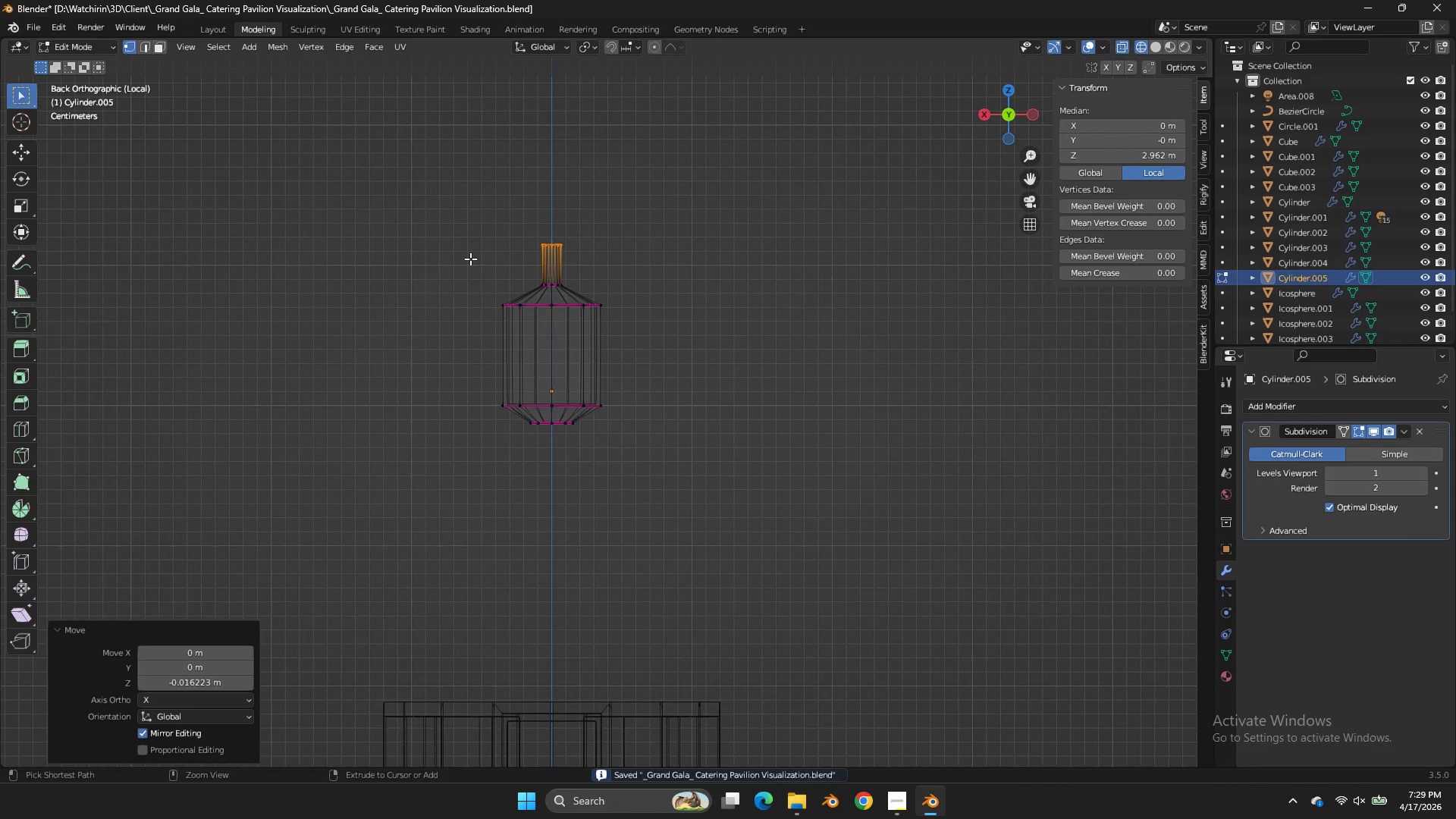 
key(Control+ControlLeft)
 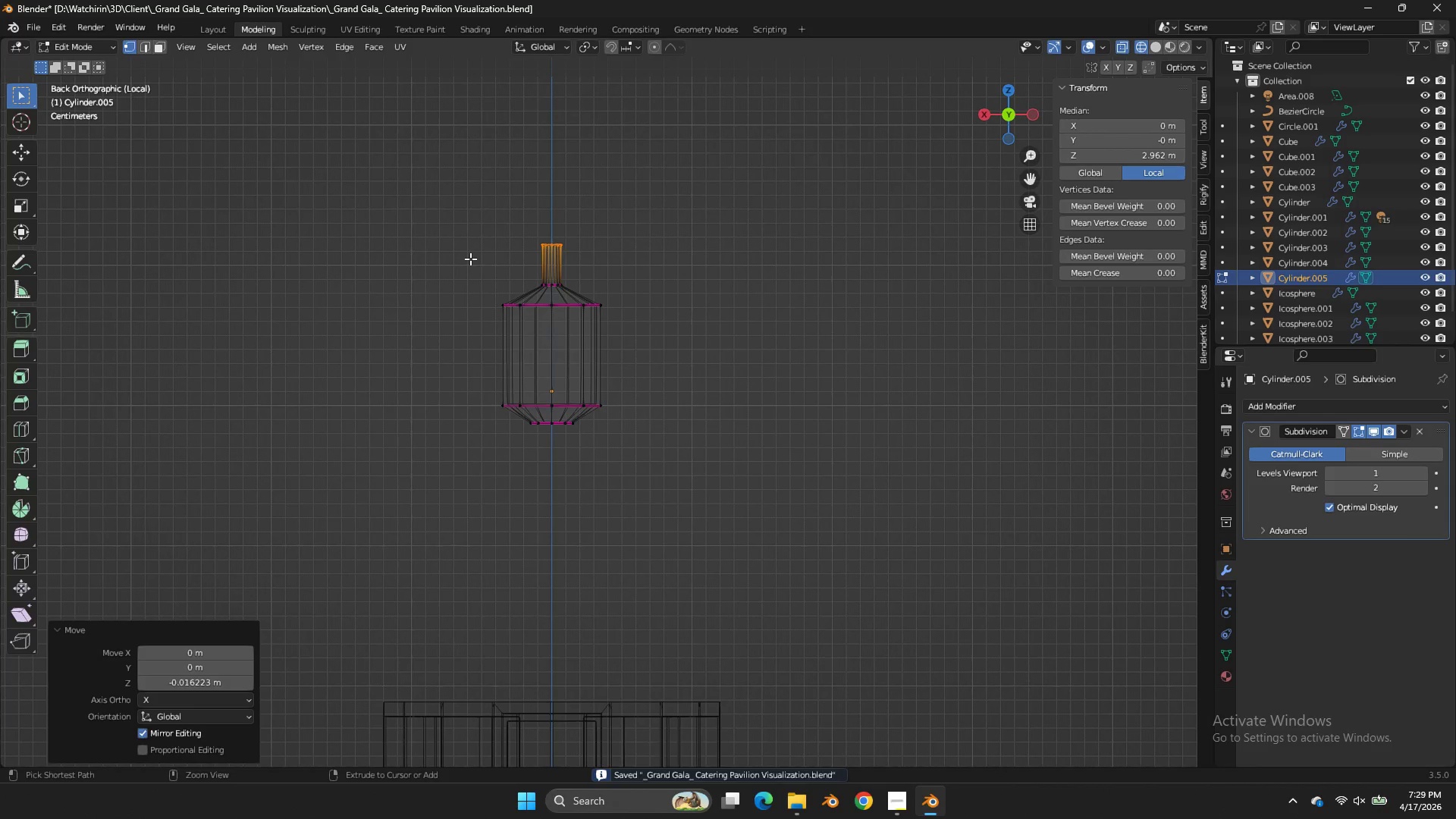 
key(Control+S)
 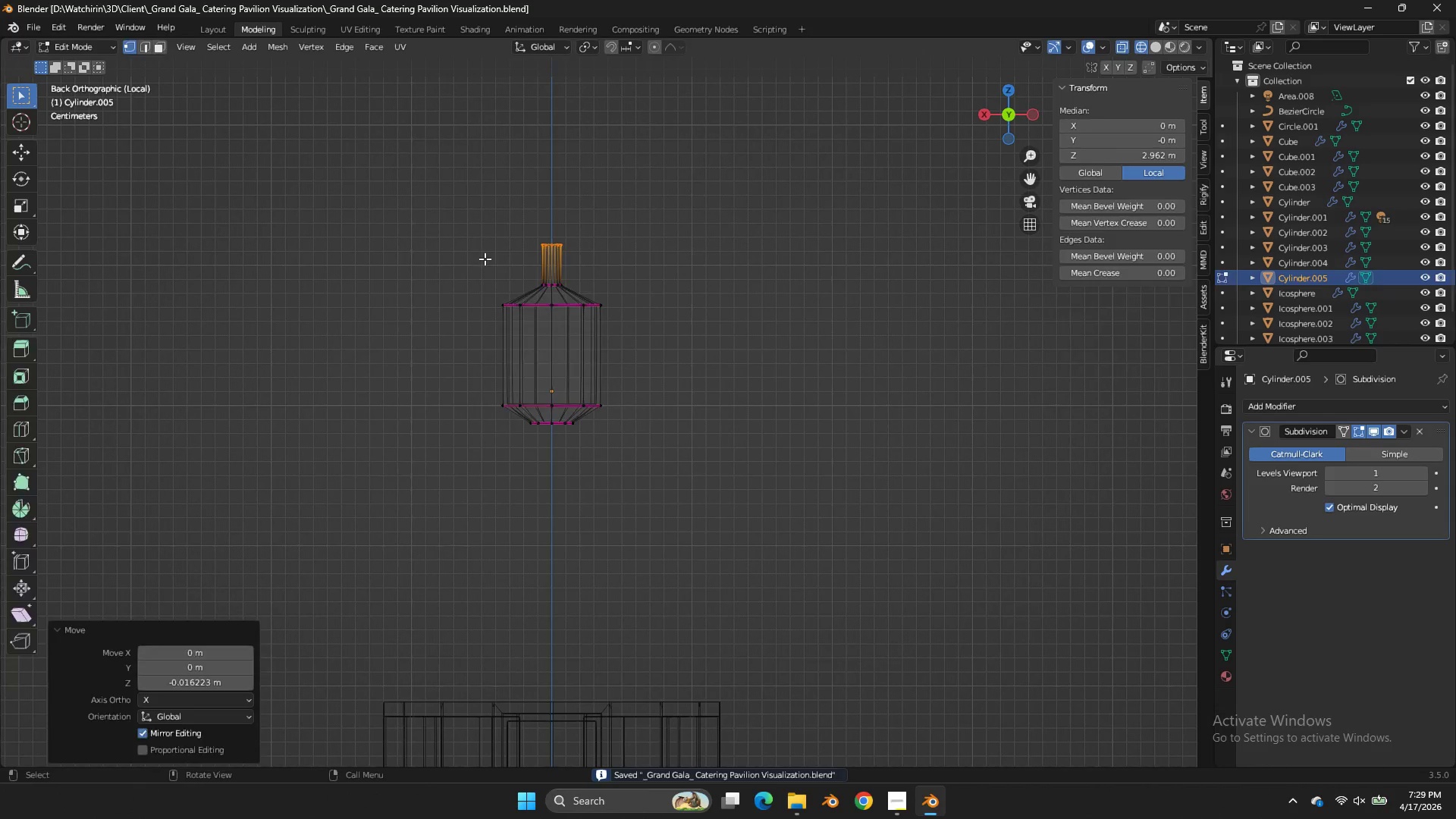 
key(Tab)
 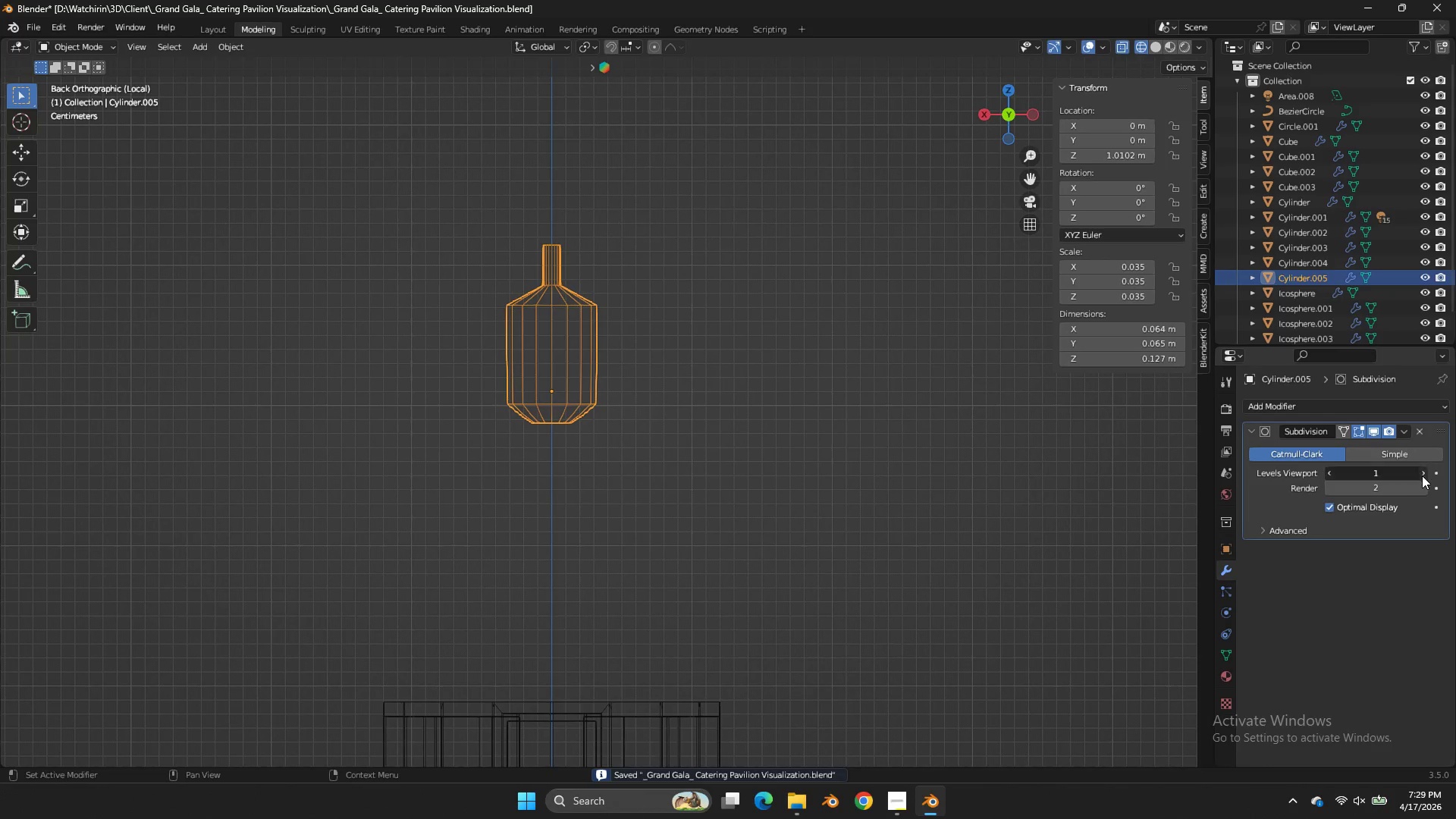 
double_click([843, 344])
 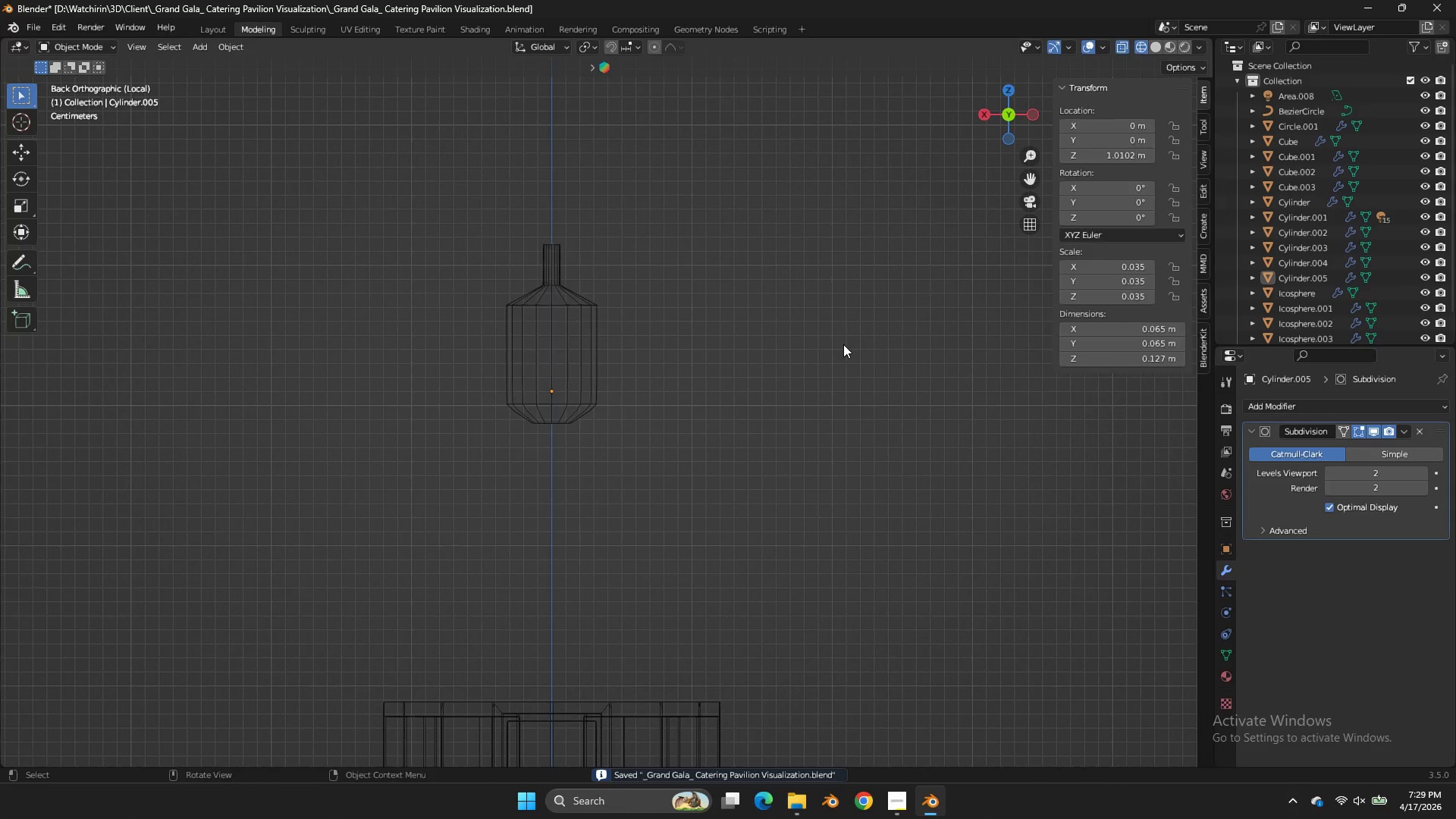 
key(Tab)
 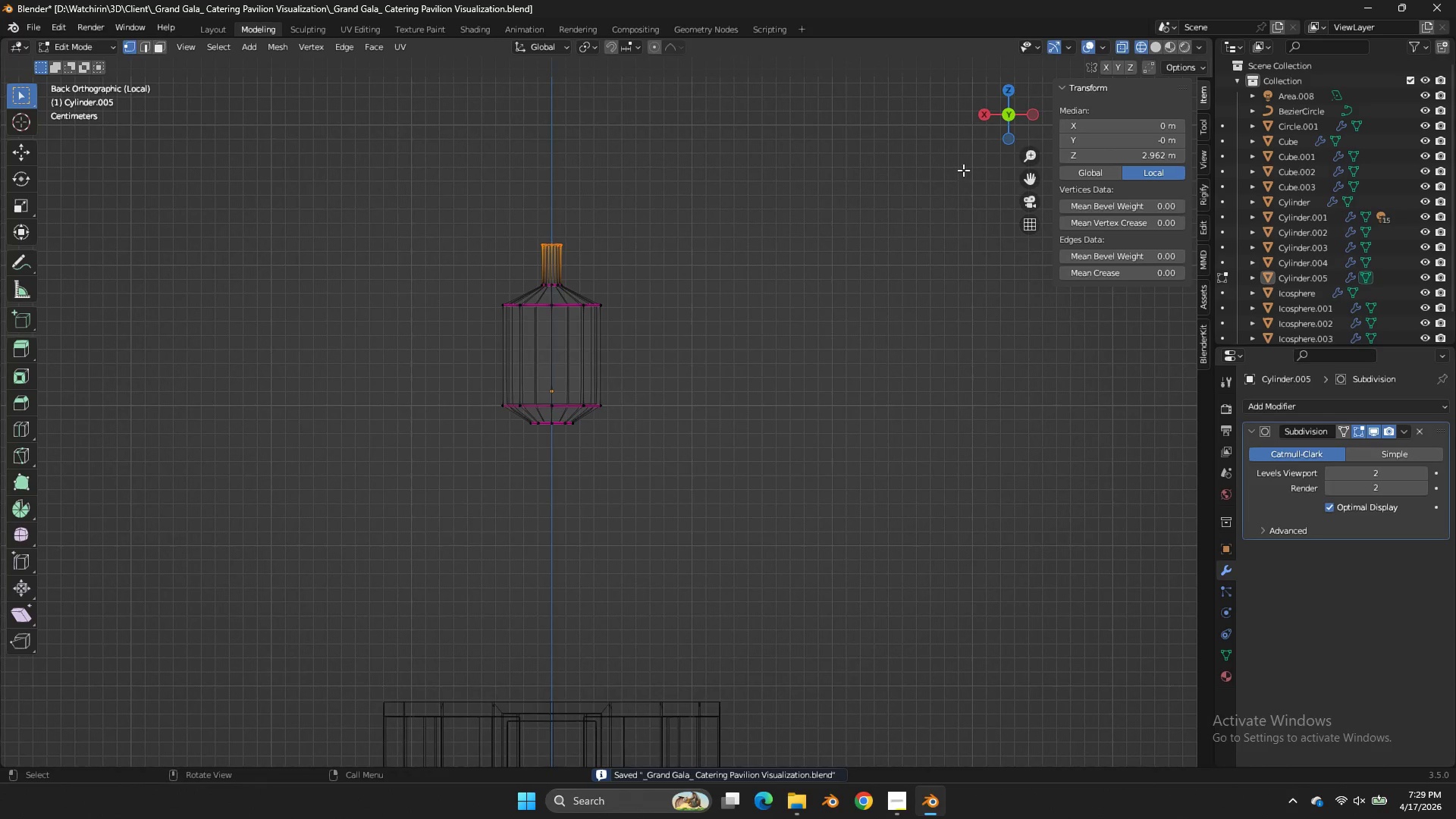 
key(Z)
 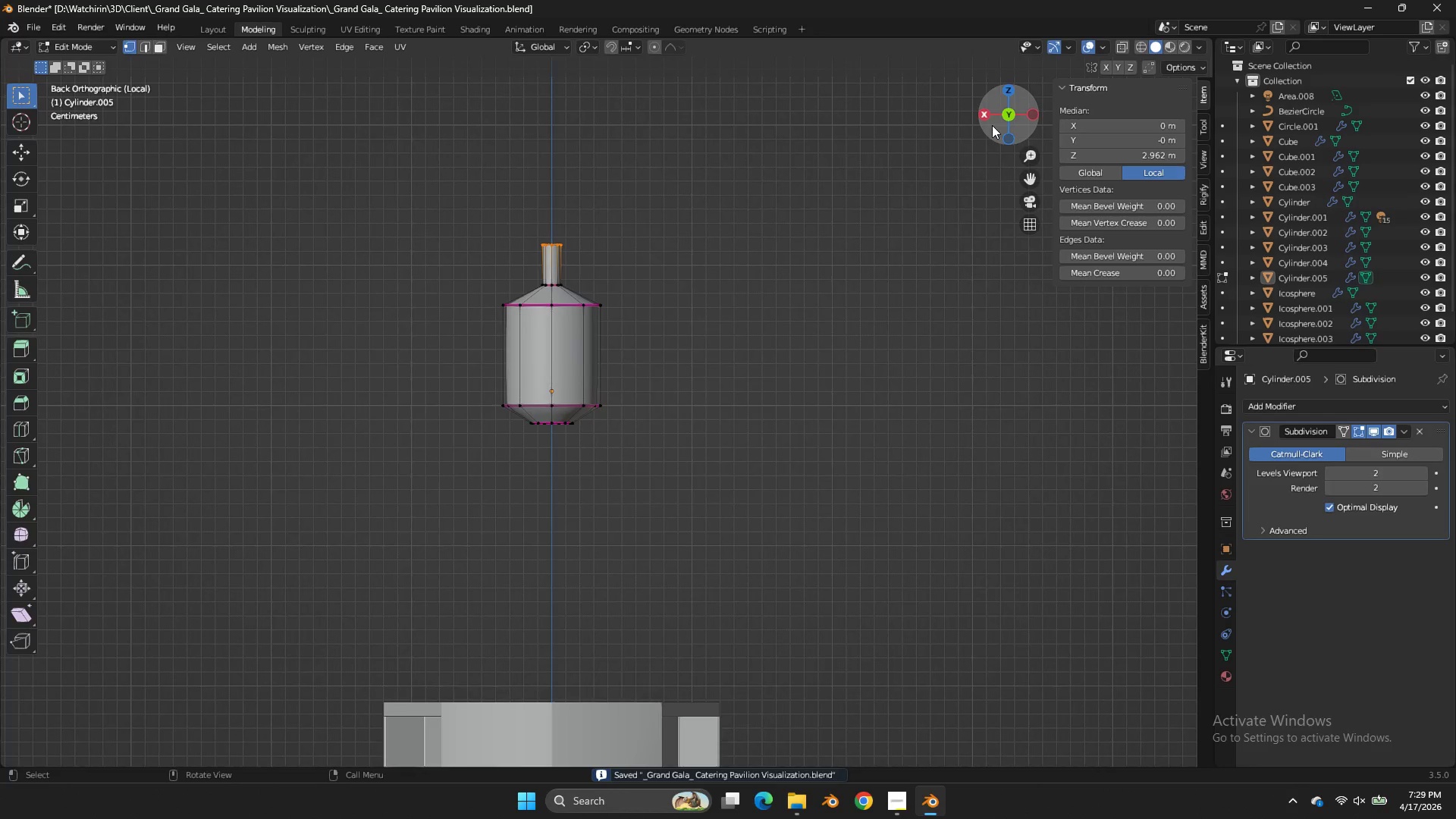 
left_click([992, 125])
 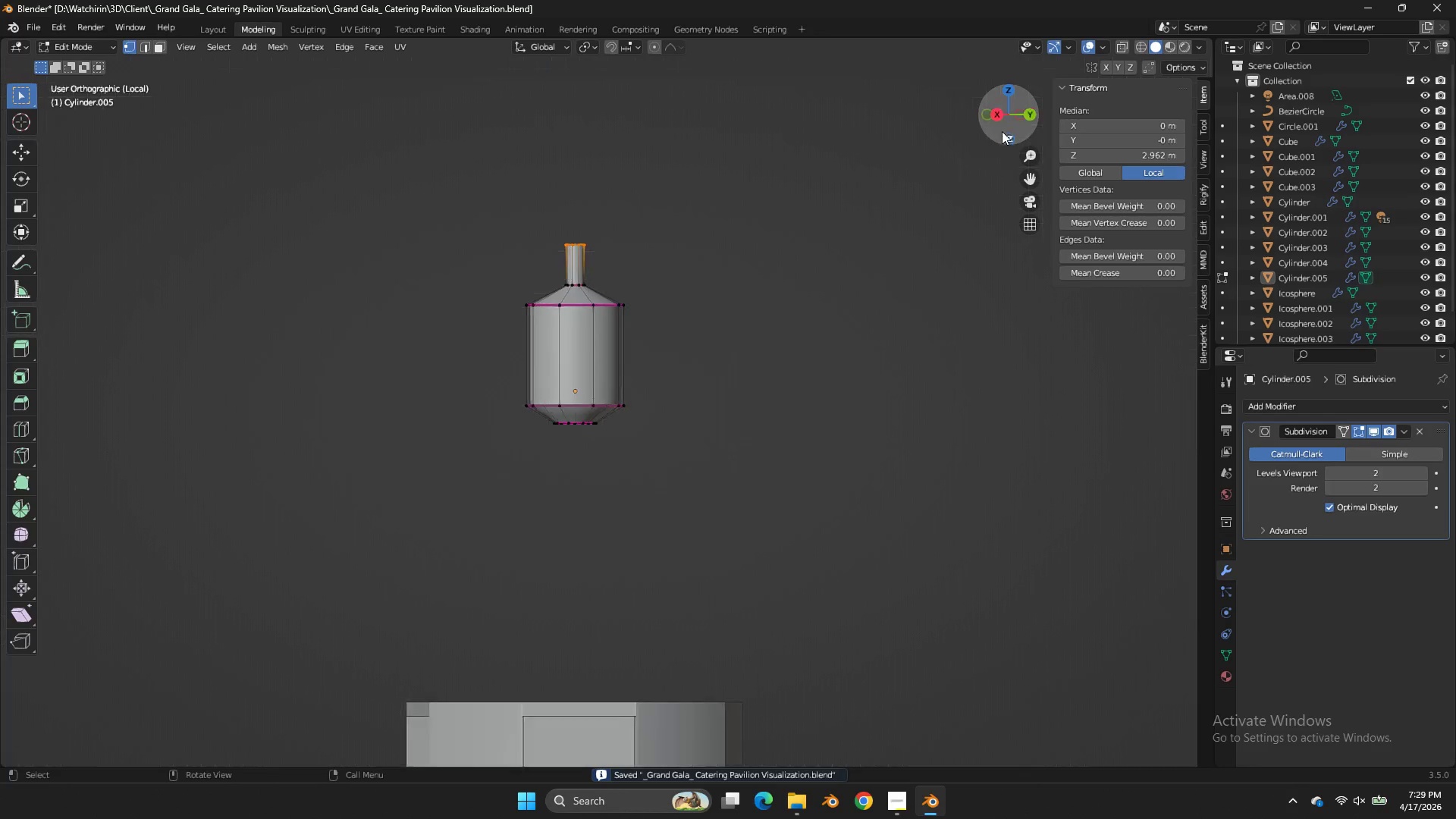 
left_click_drag(start_coordinate=[993, 125], to_coordinate=[1046, 184])
 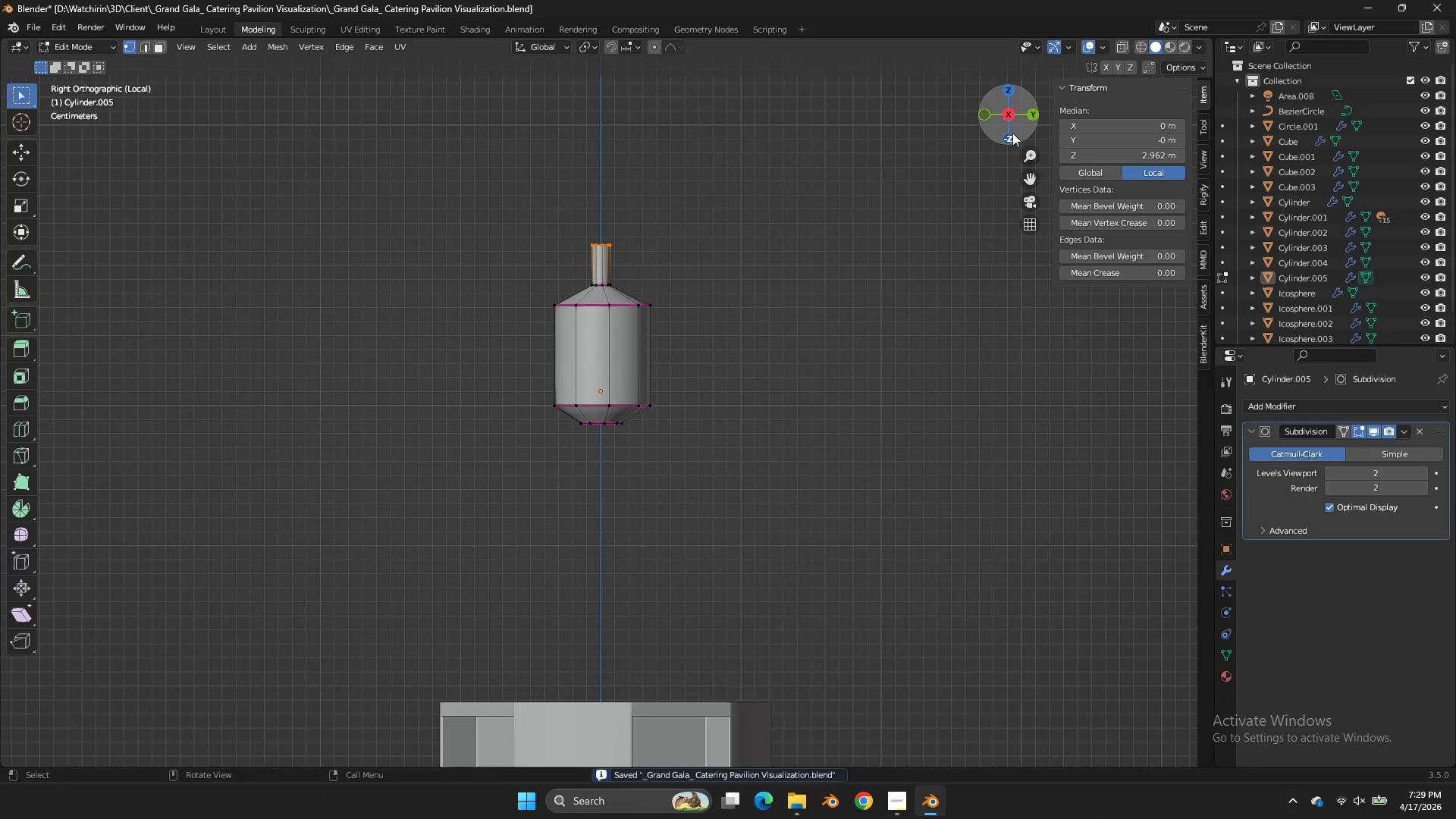 
left_click_drag(start_coordinate=[1012, 133], to_coordinate=[991, 212])
 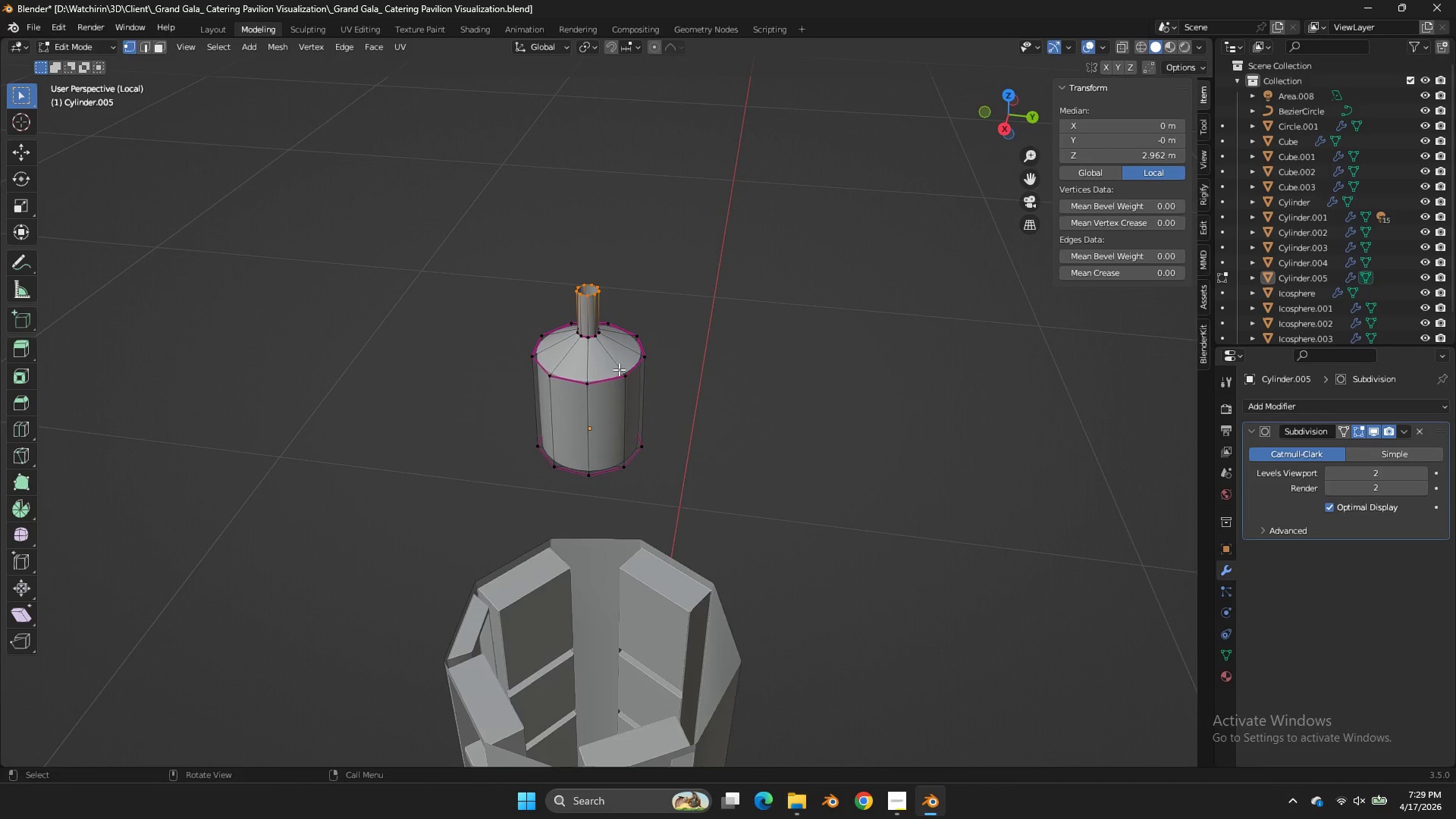 
hold_key(key=AltLeft, duration=0.55)
left_click([607, 373])
 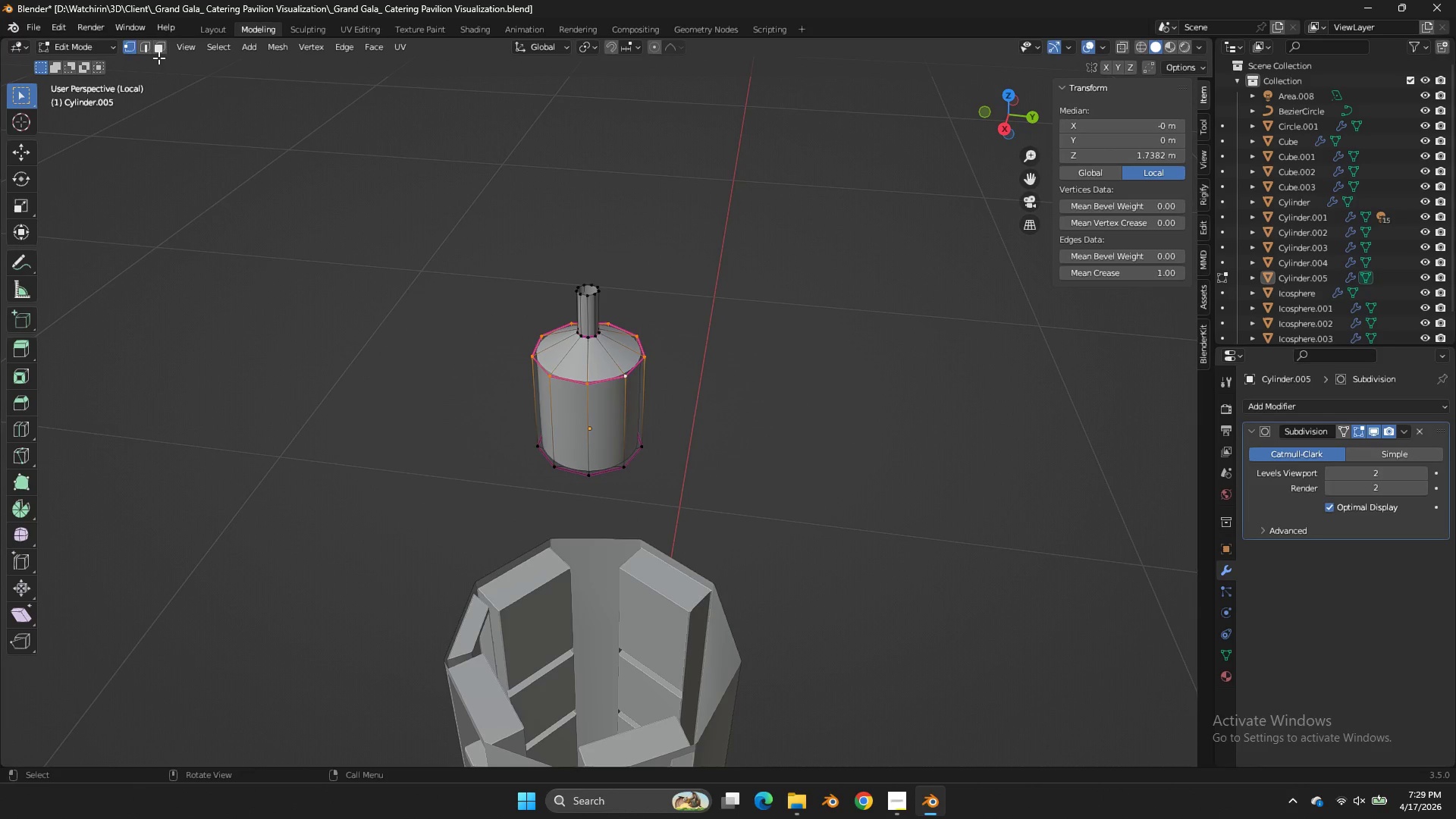 
left_click([144, 48])
 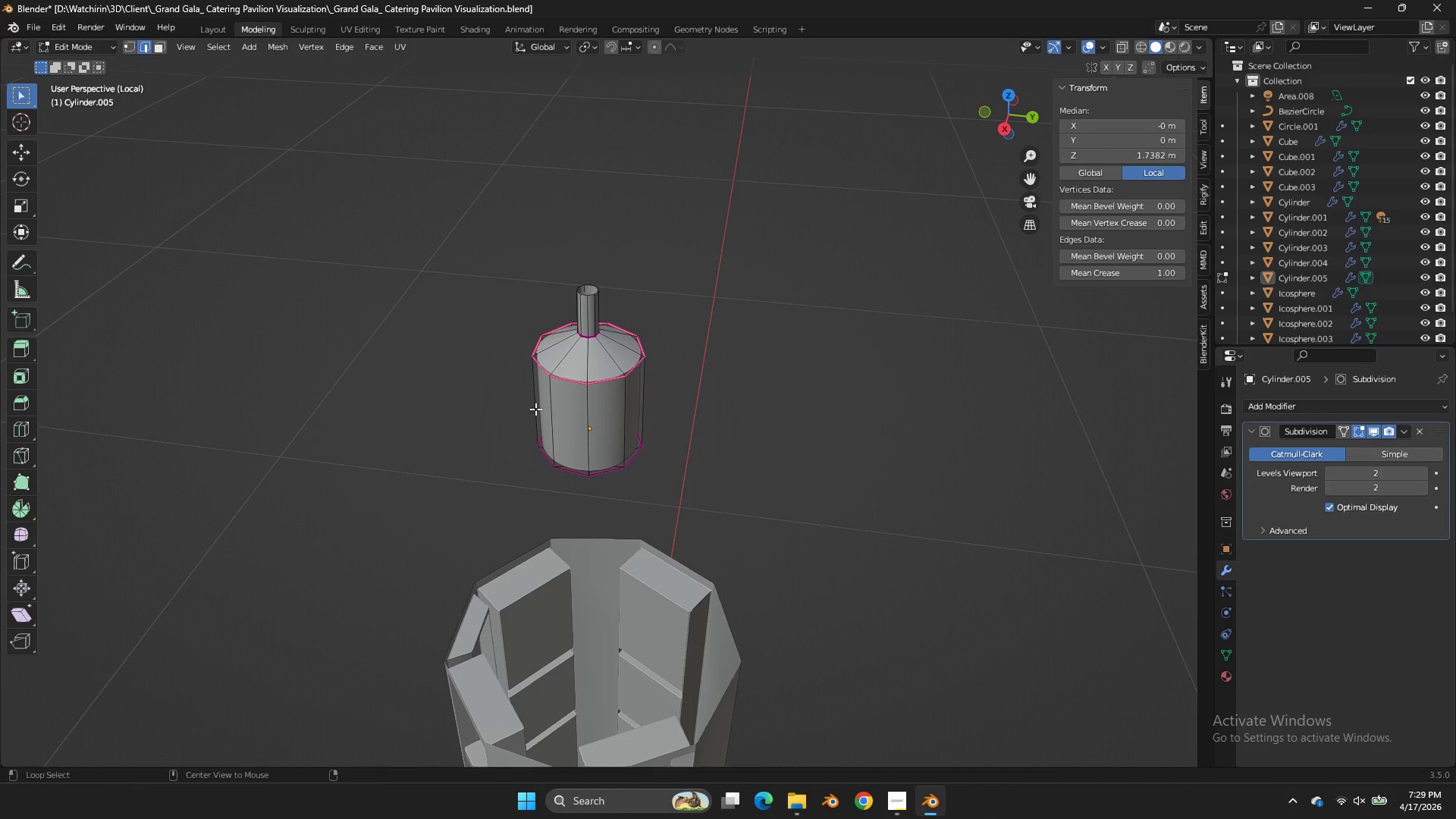 
hold_key(key=AltLeft, duration=1.14)
left_click([598, 460])
 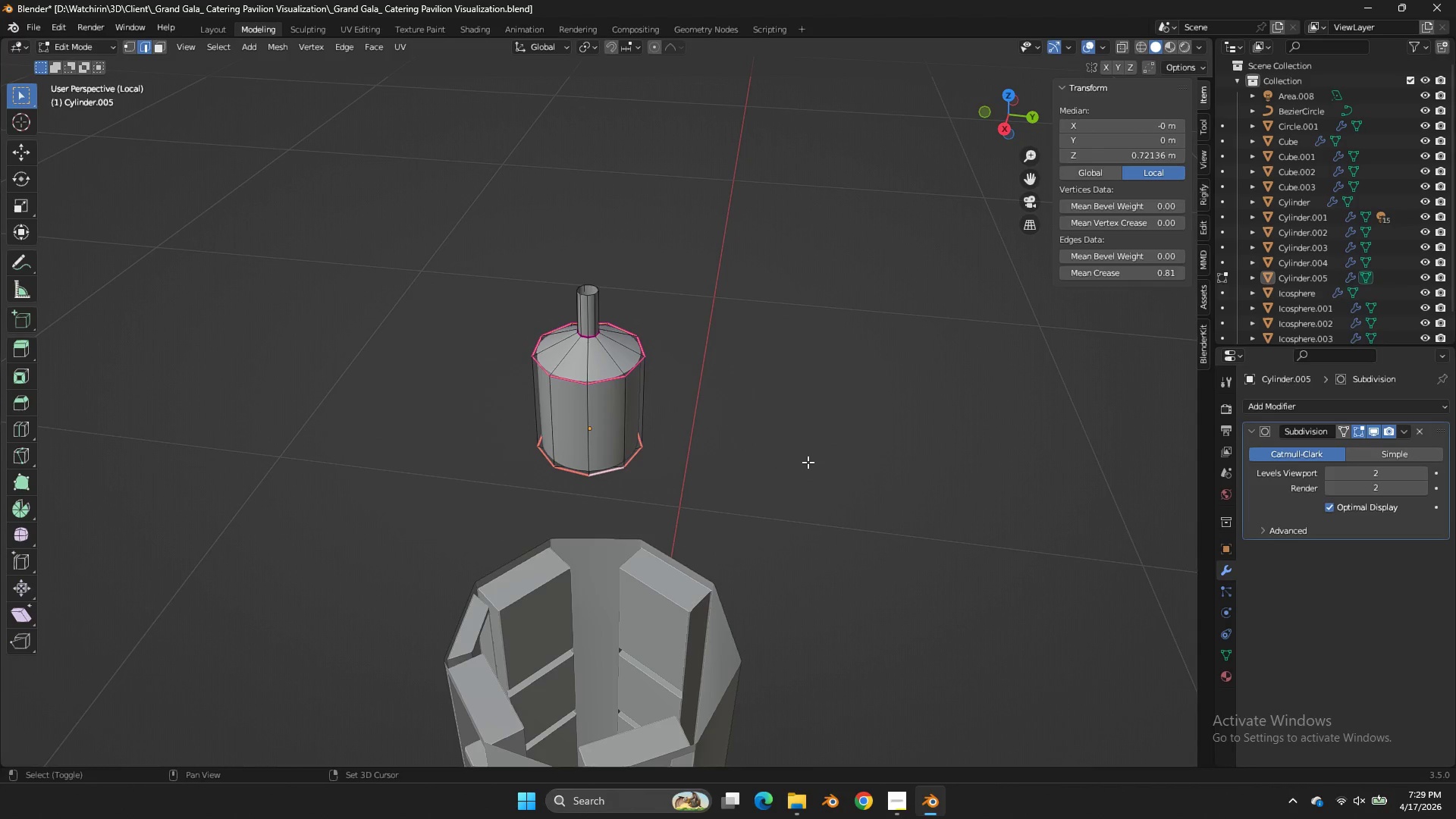 
key(Shift+E)
 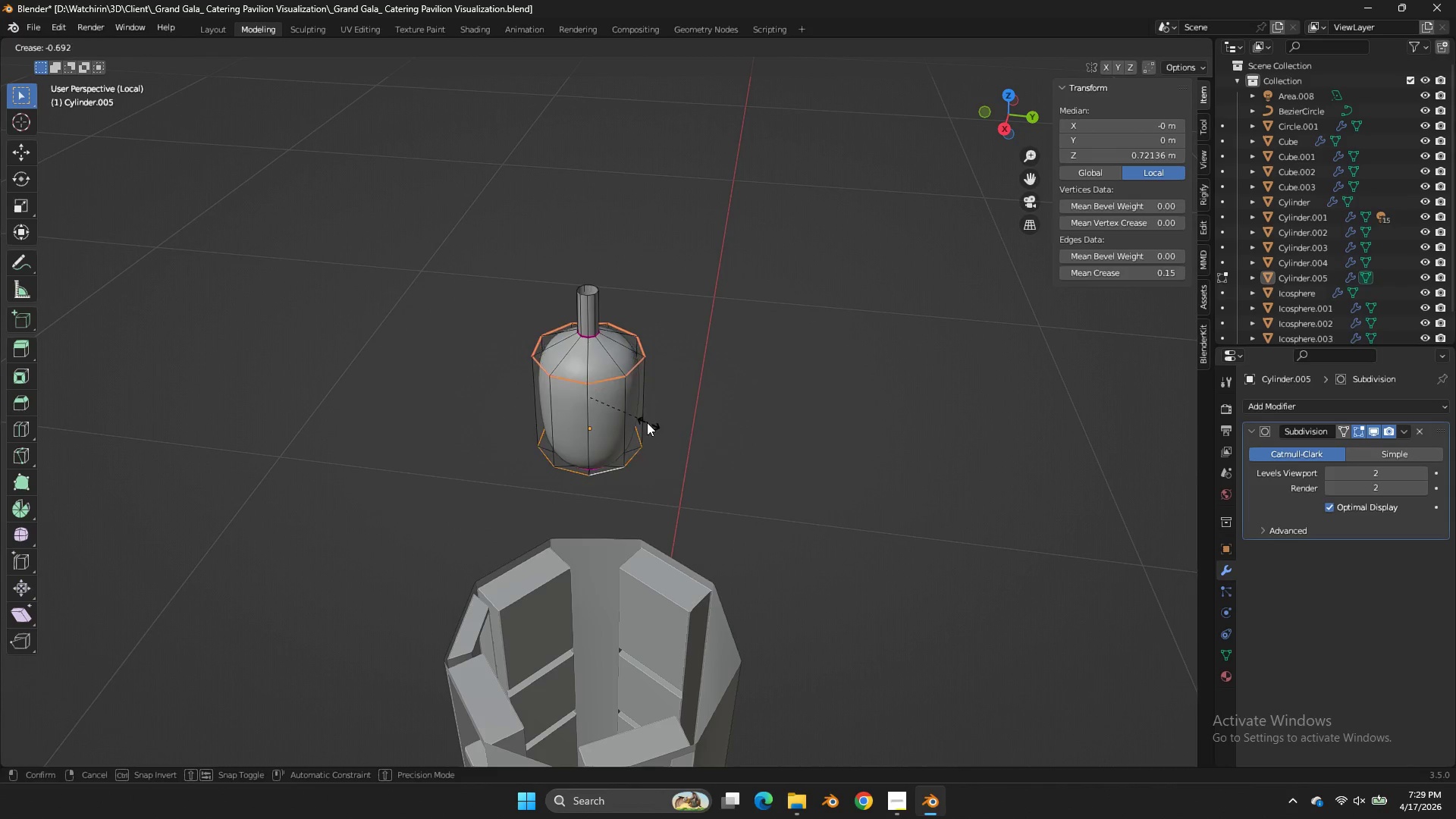 
key(Shift+E)
 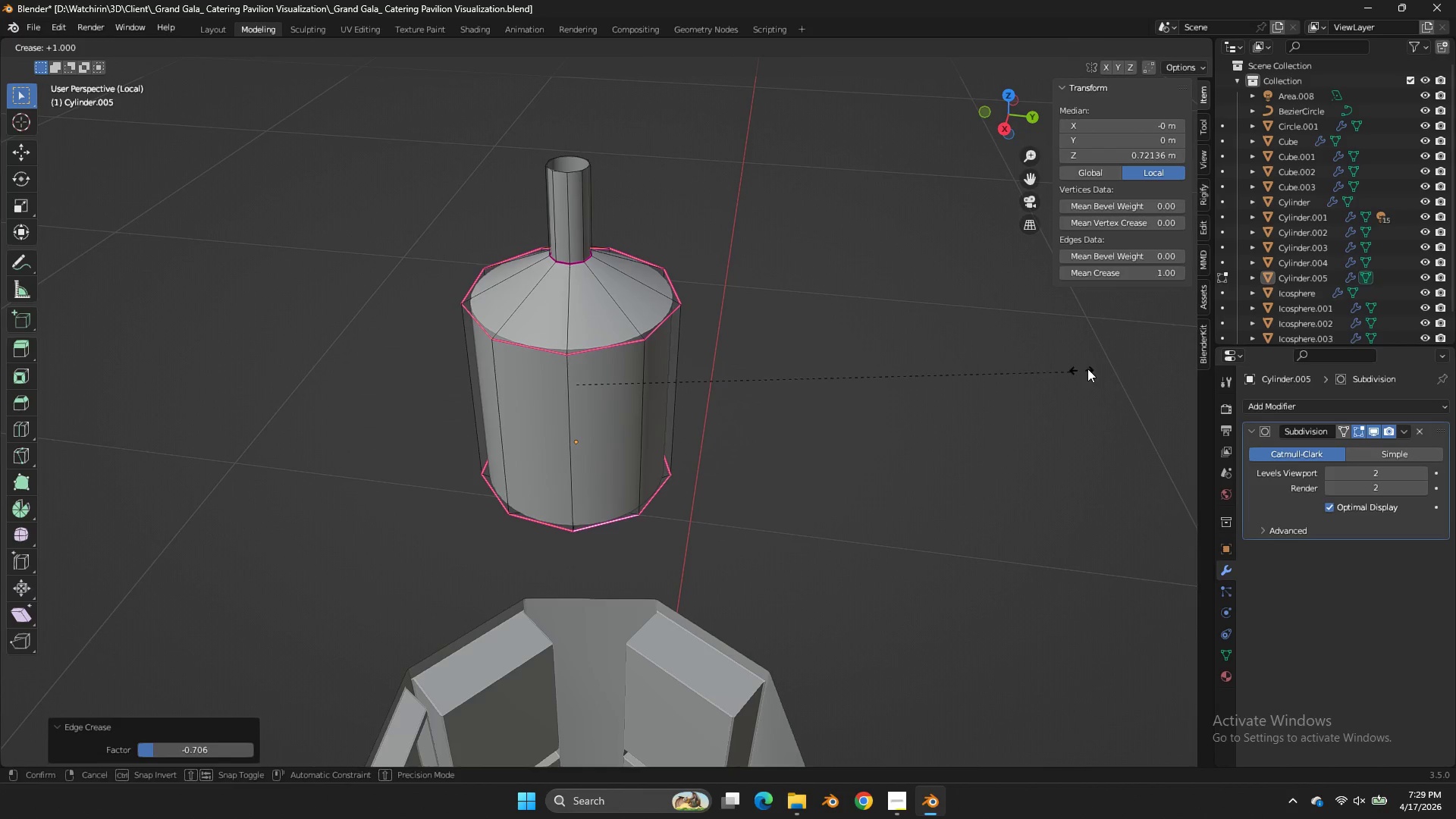 
scroll: coordinate [774, 378], scroll_direction: up, amount: 3.0
 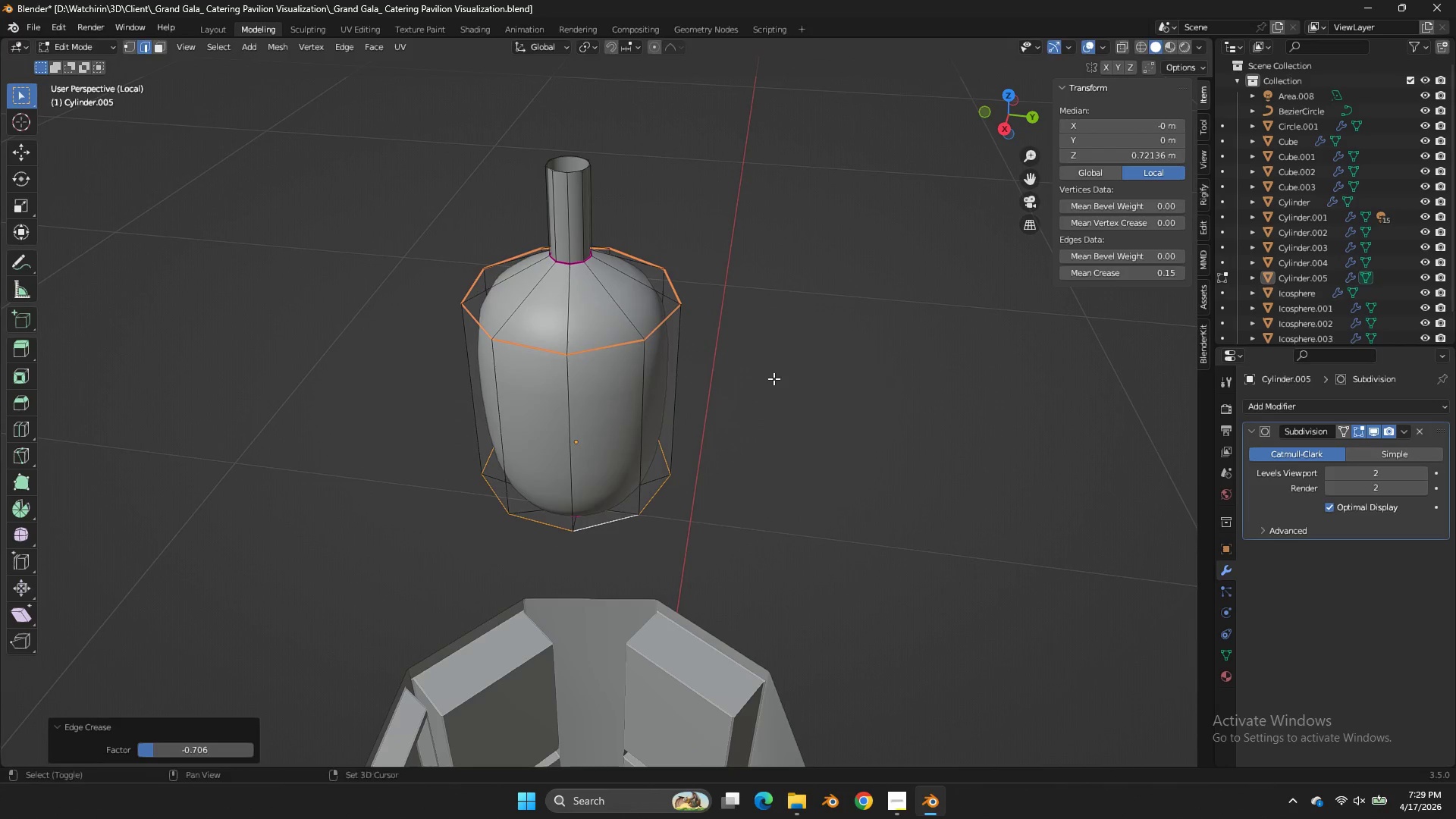 
left_click([1121, 365])
 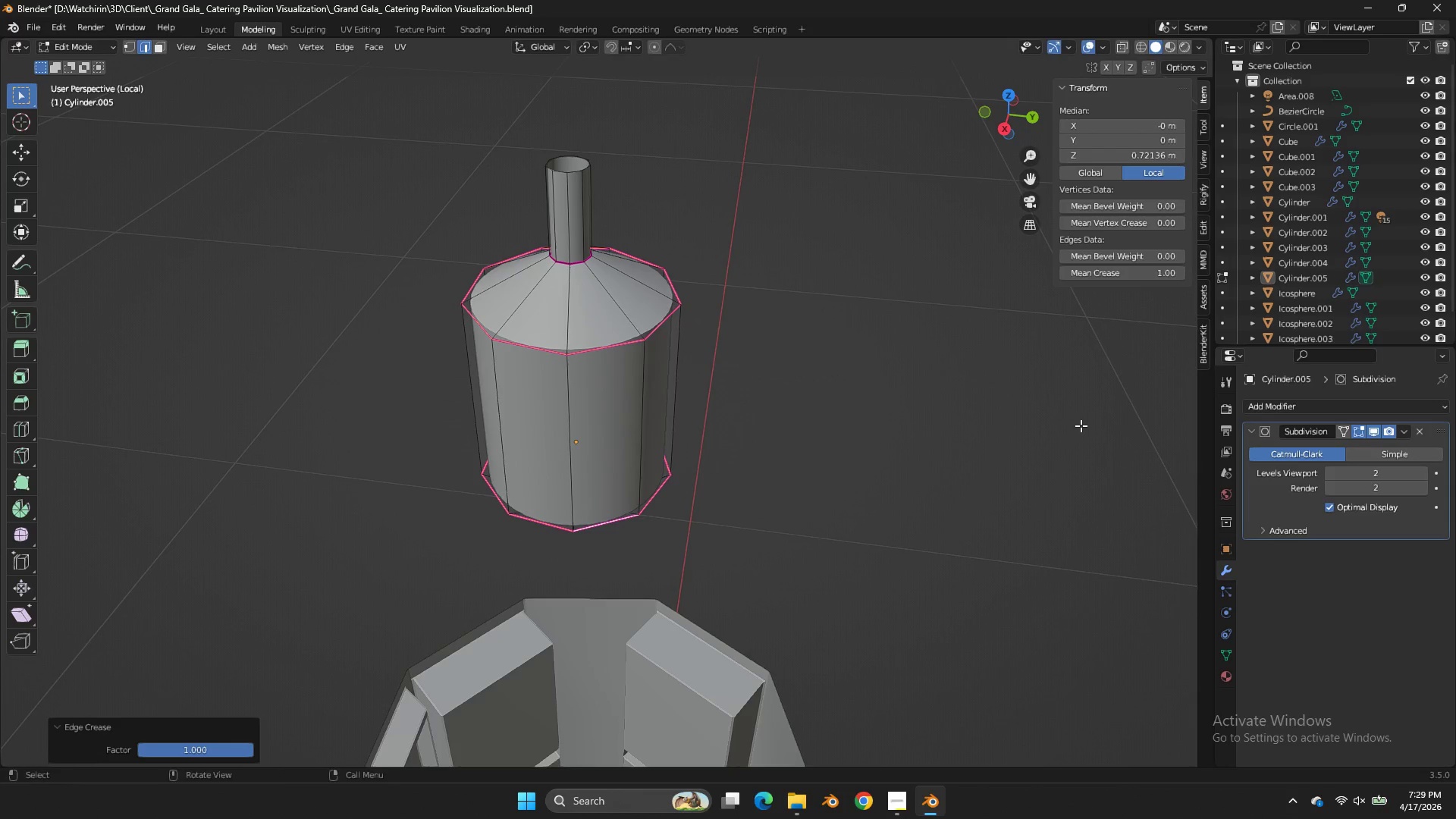 
key(Shift+E)
 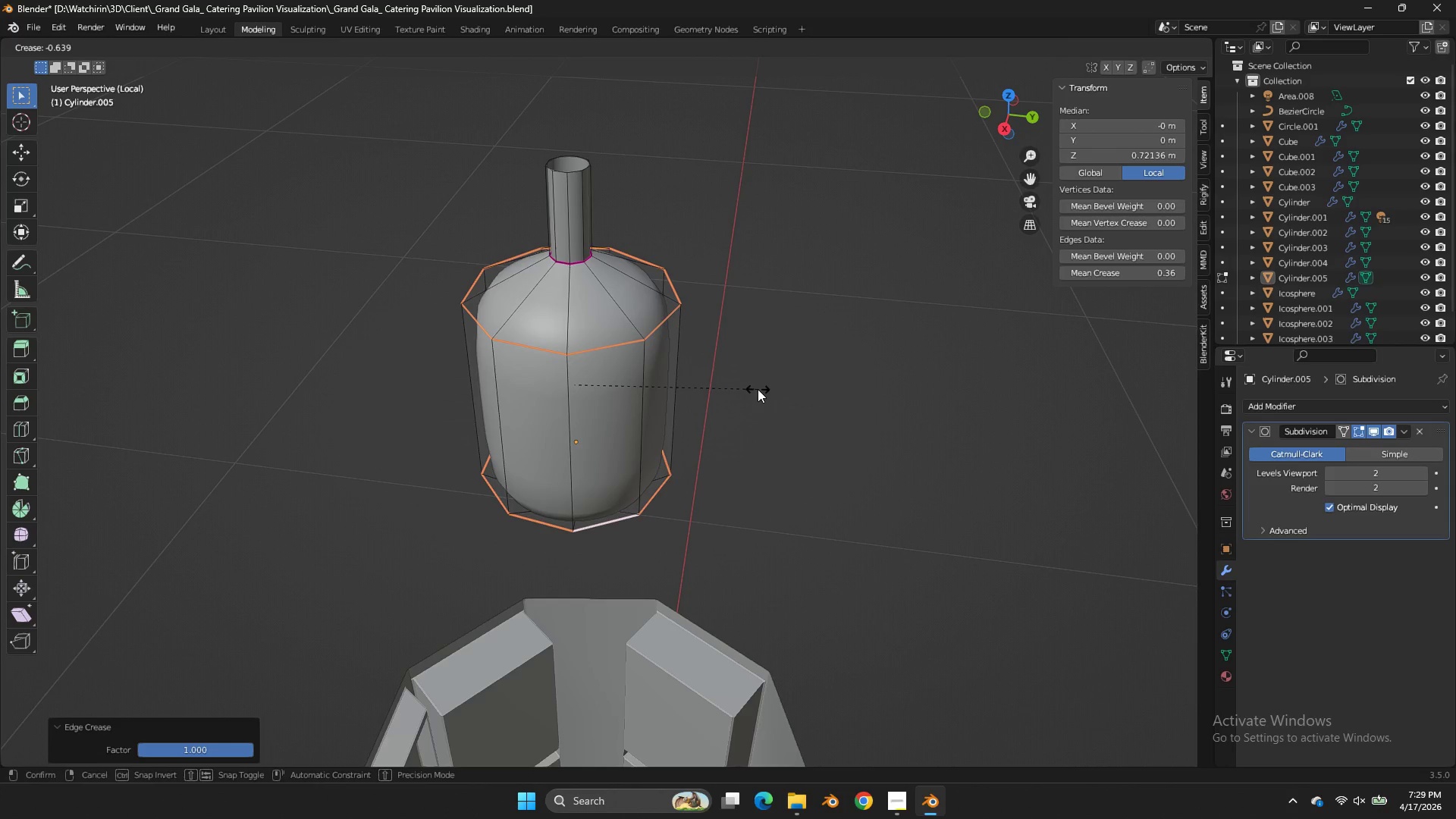 
left_click([758, 388])
 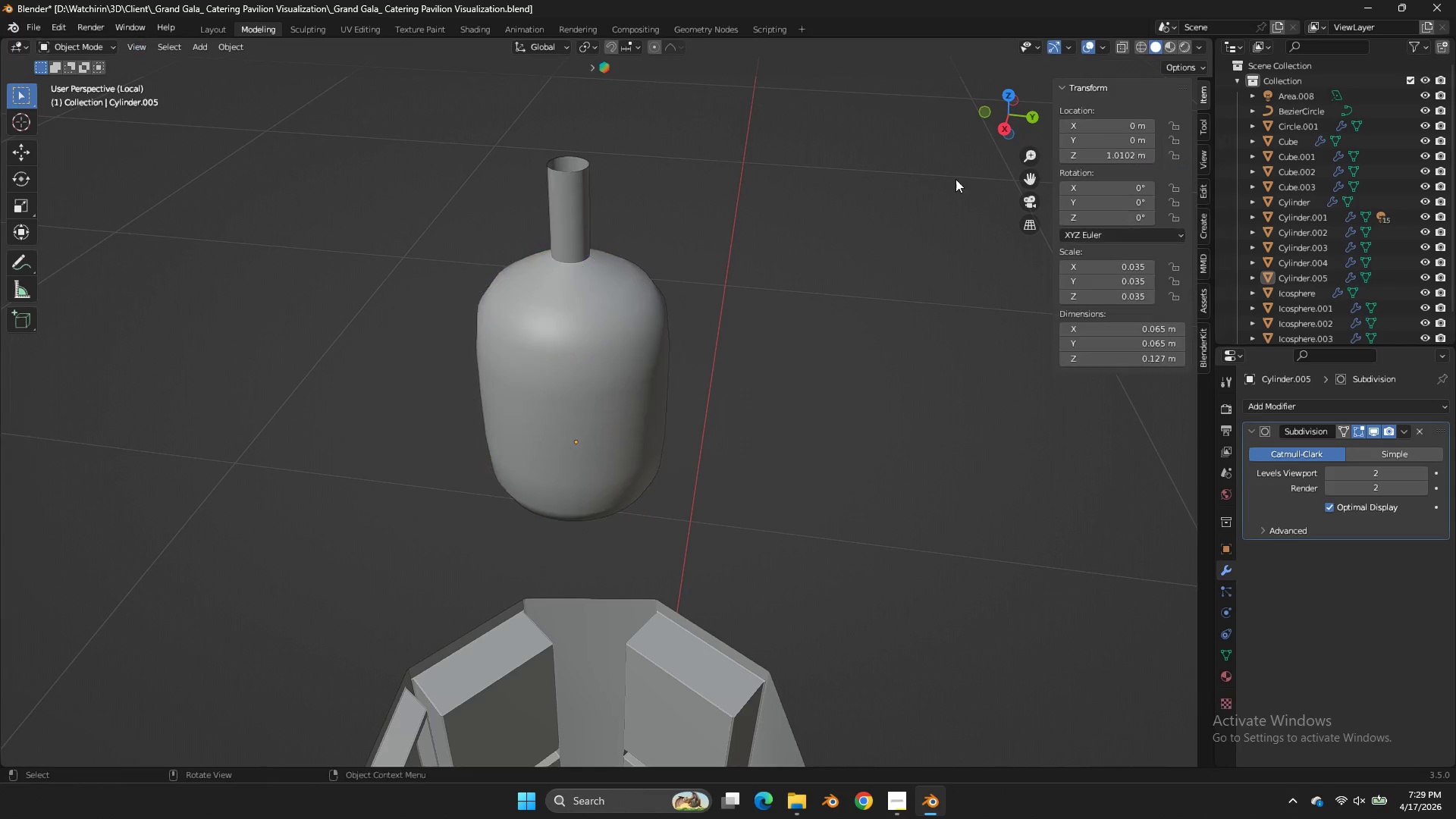 
key(Tab)
 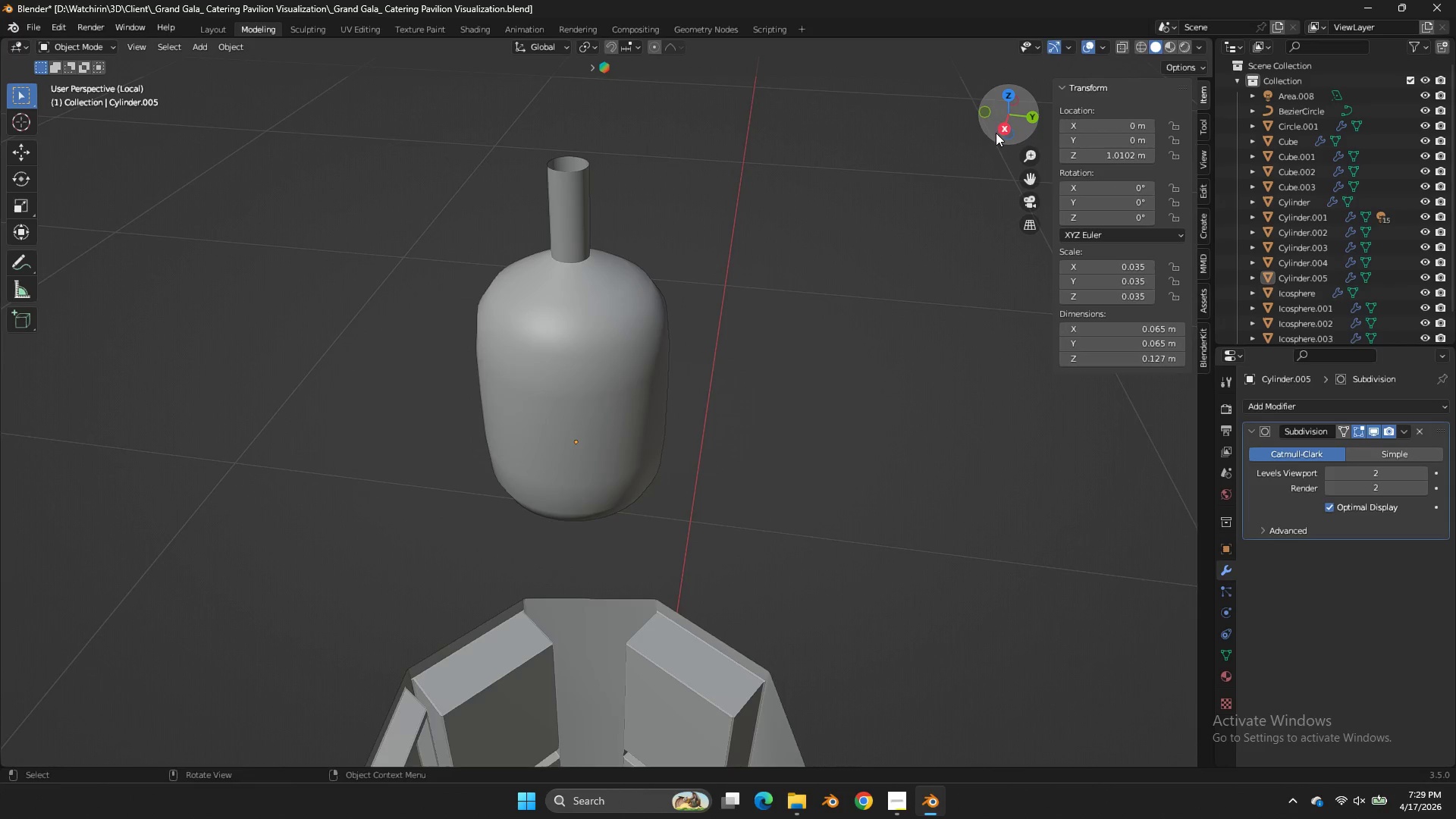 
left_click_drag(start_coordinate=[998, 130], to_coordinate=[1068, 79])
 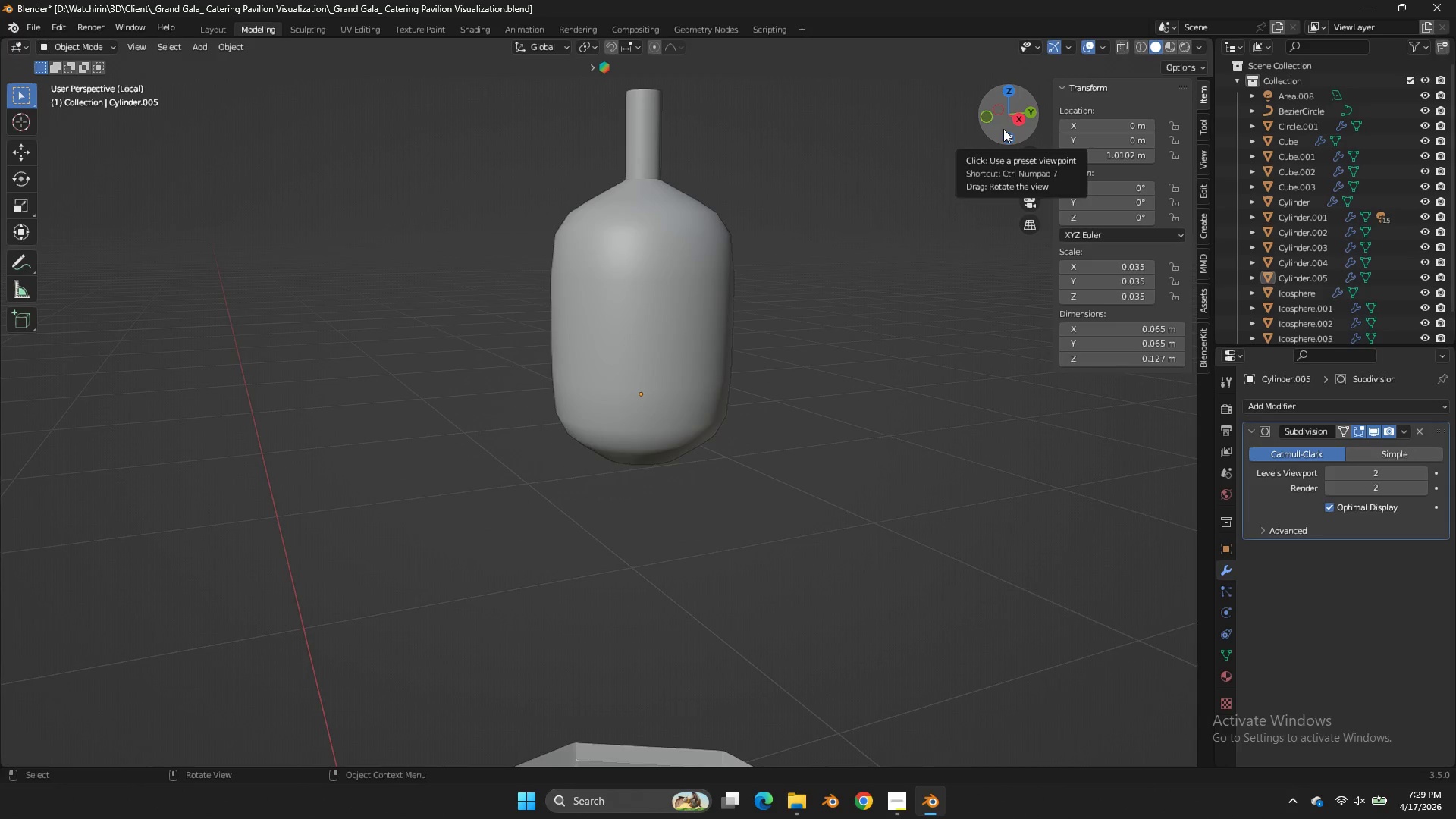 
key(Tab)
 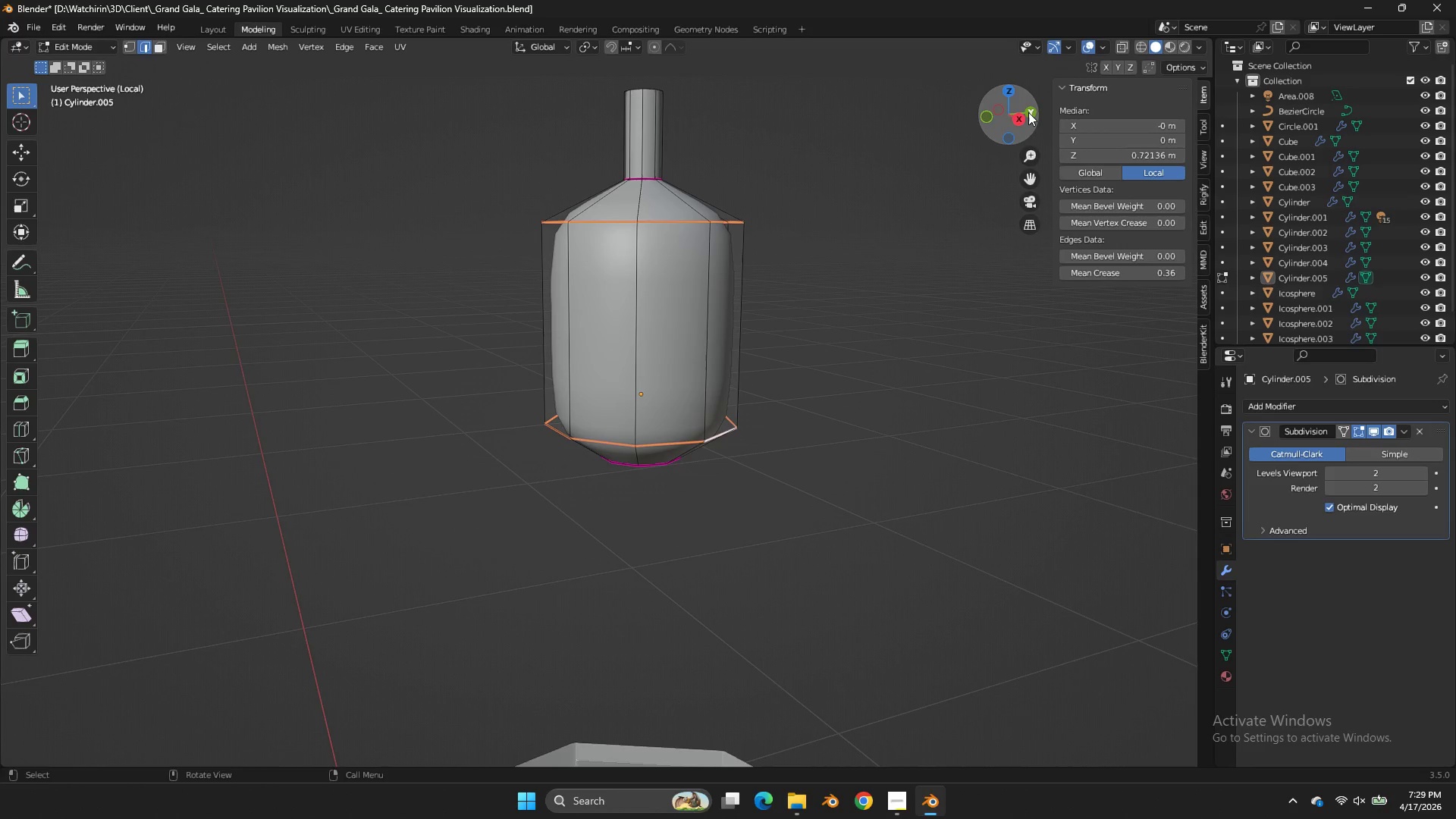 
left_click([1021, 118])
 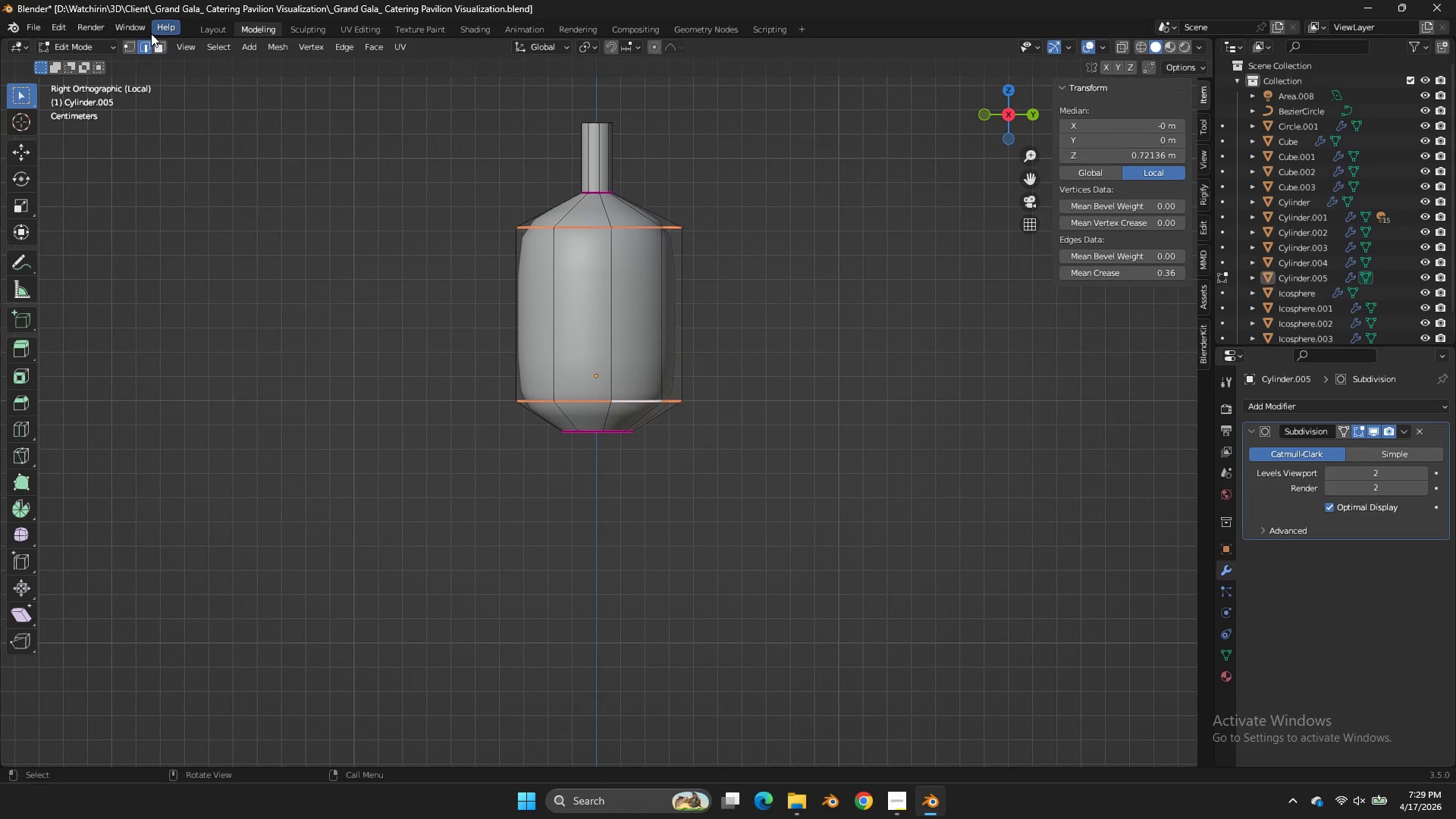 
left_click([130, 43])
 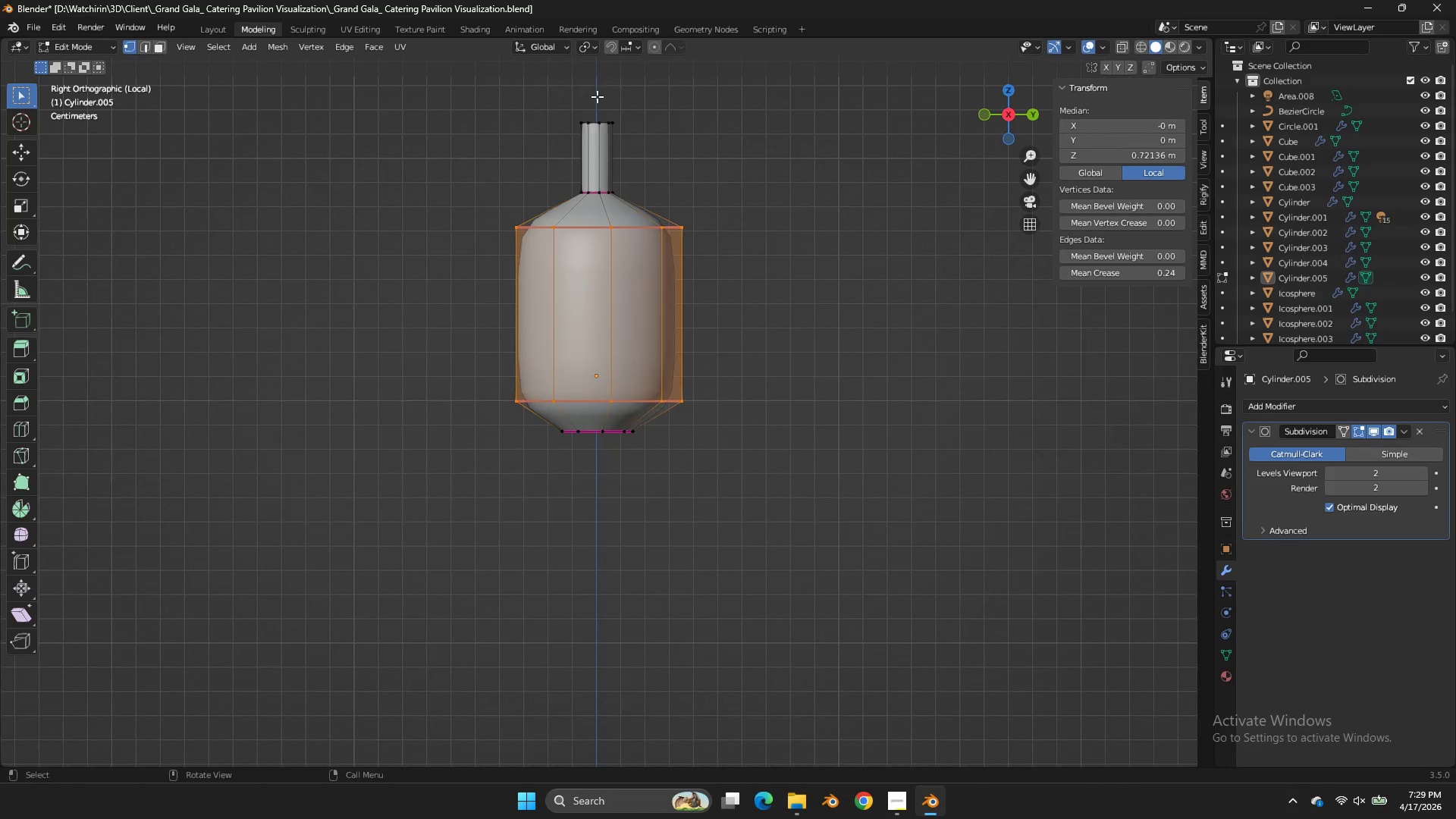 
key(Z)
 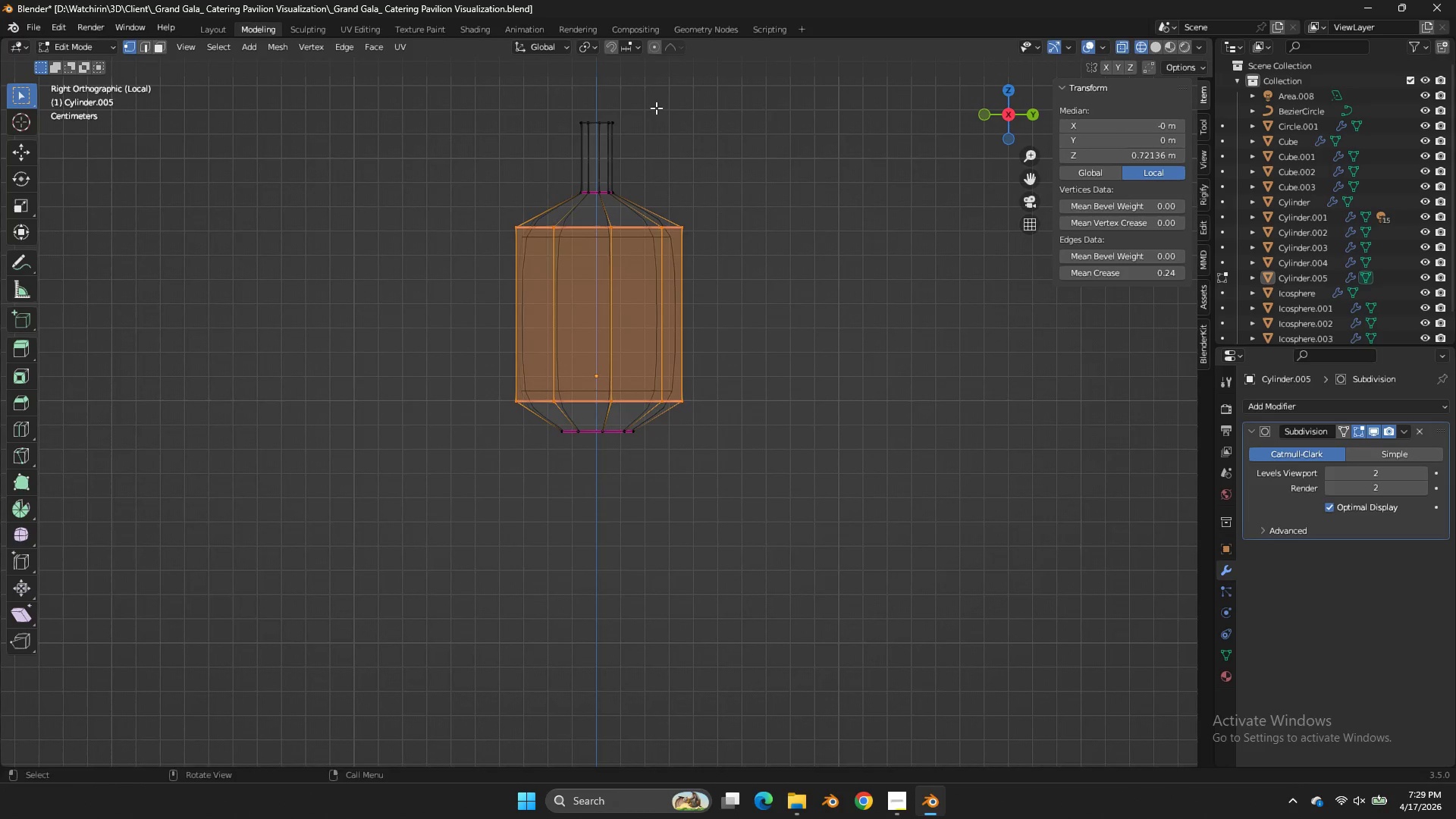 
left_click_drag(start_coordinate=[655, 107], to_coordinate=[535, 140])
 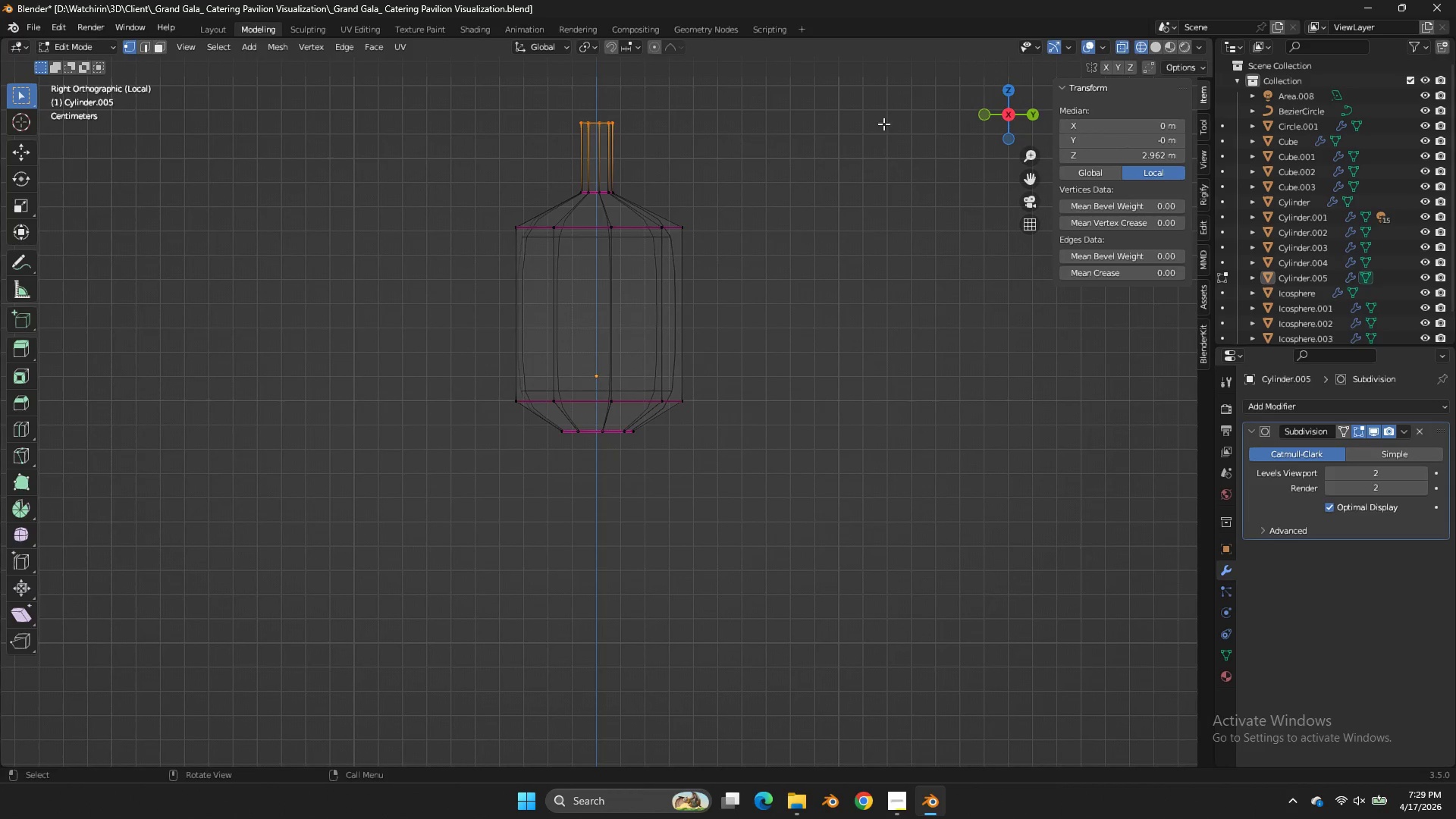 
left_click_drag(start_coordinate=[1024, 179], to_coordinate=[1002, 315])
 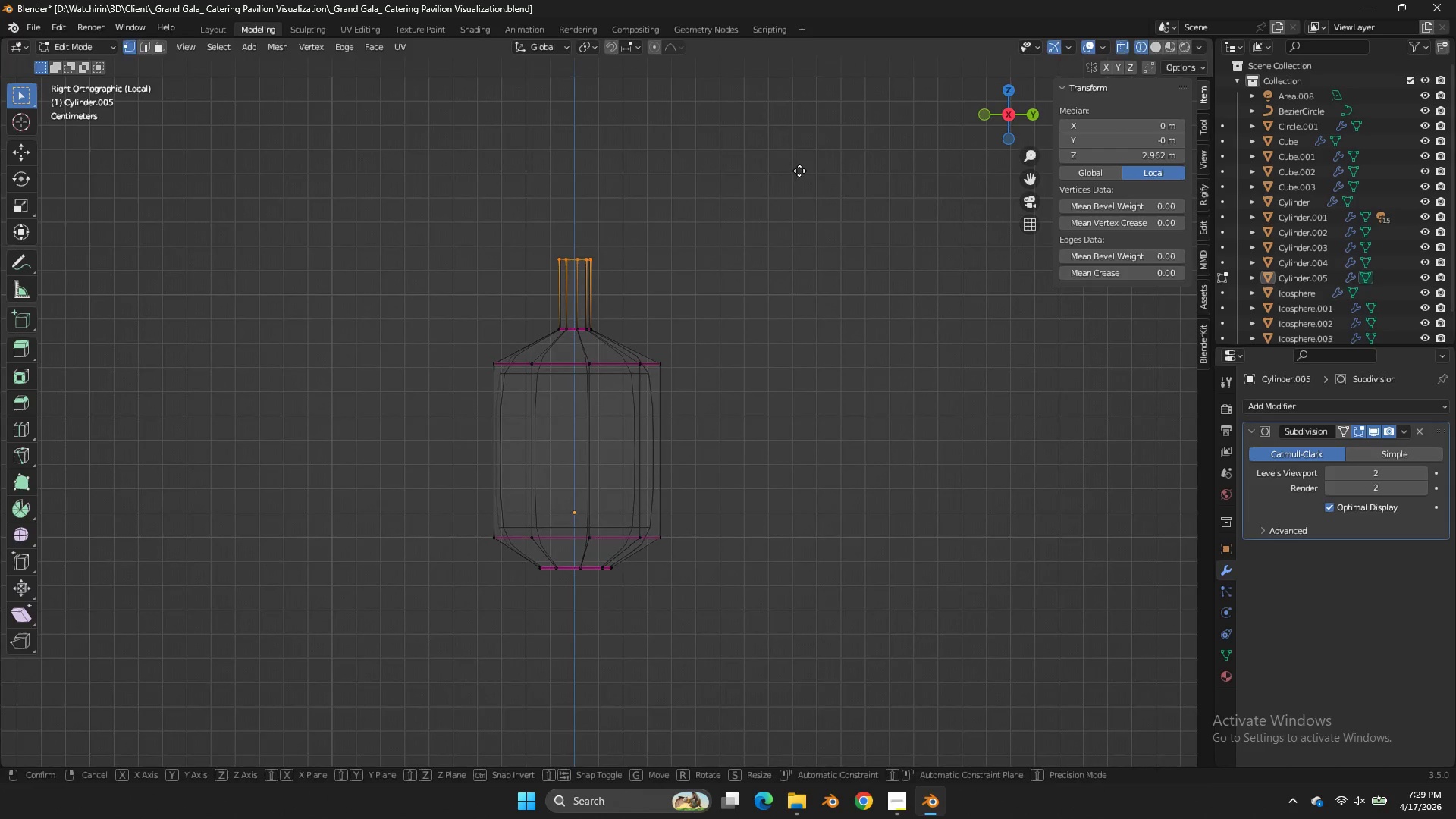 
type(gz)
 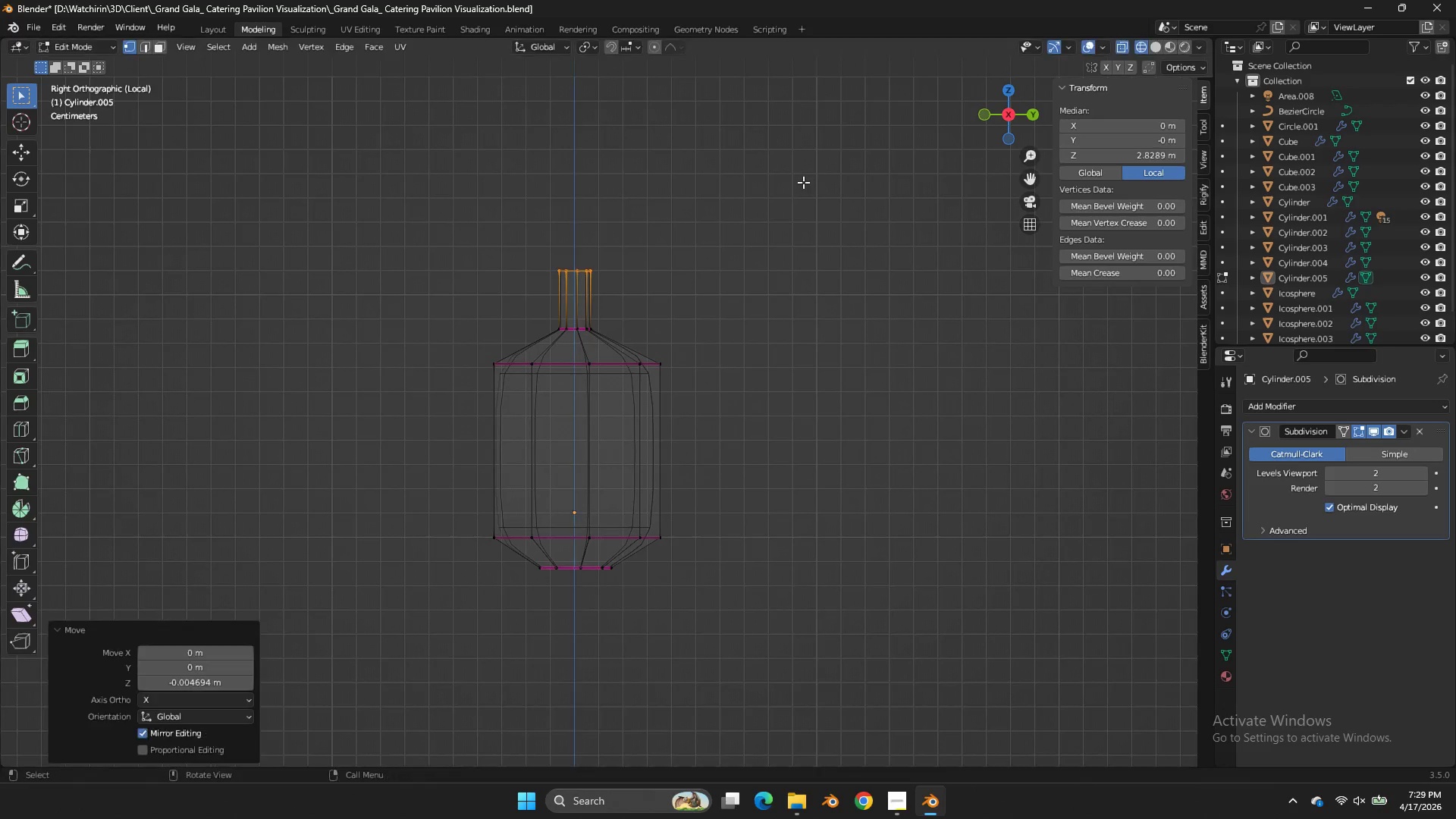 
left_click([803, 182])
 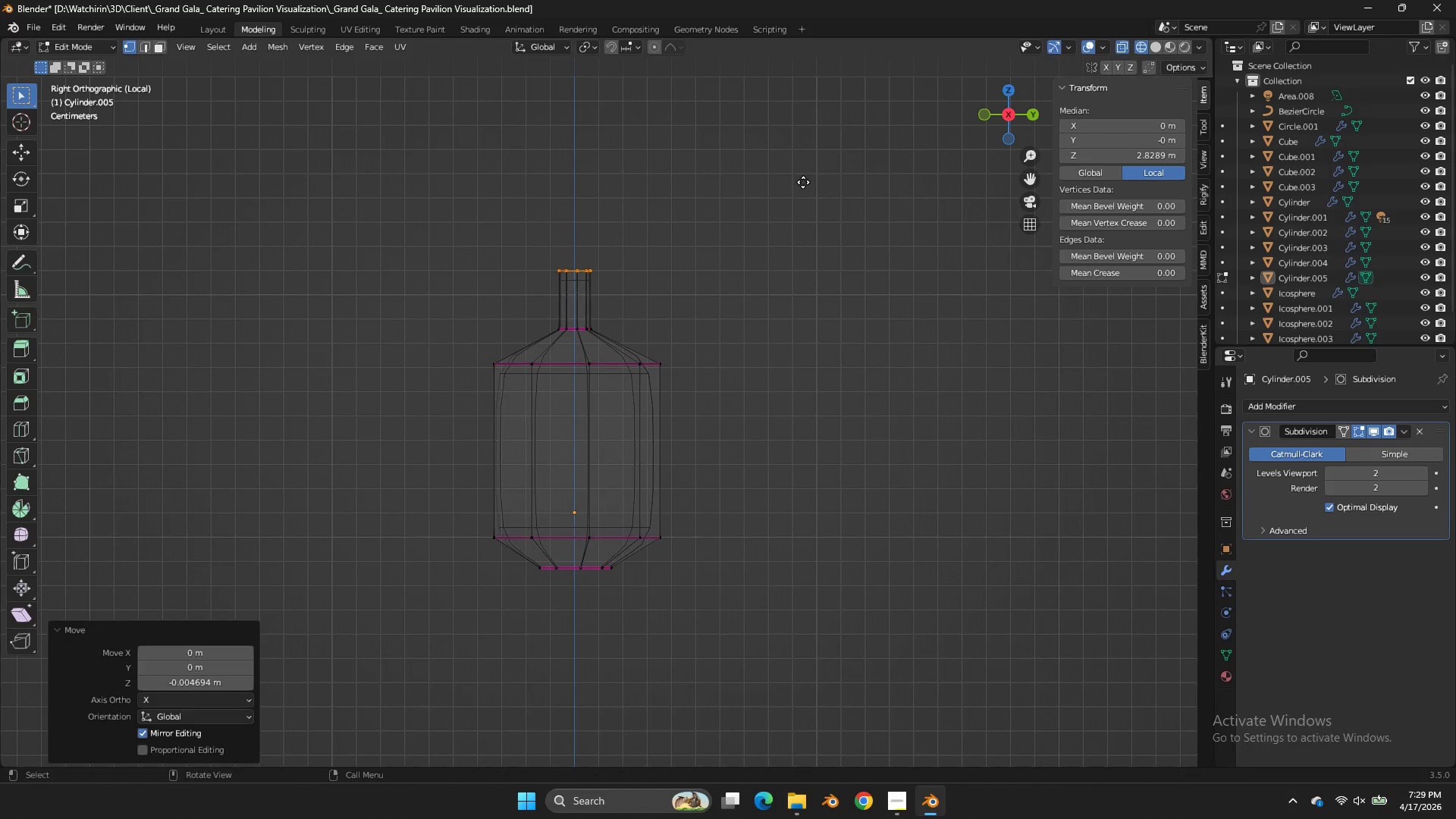 
type(ez)
 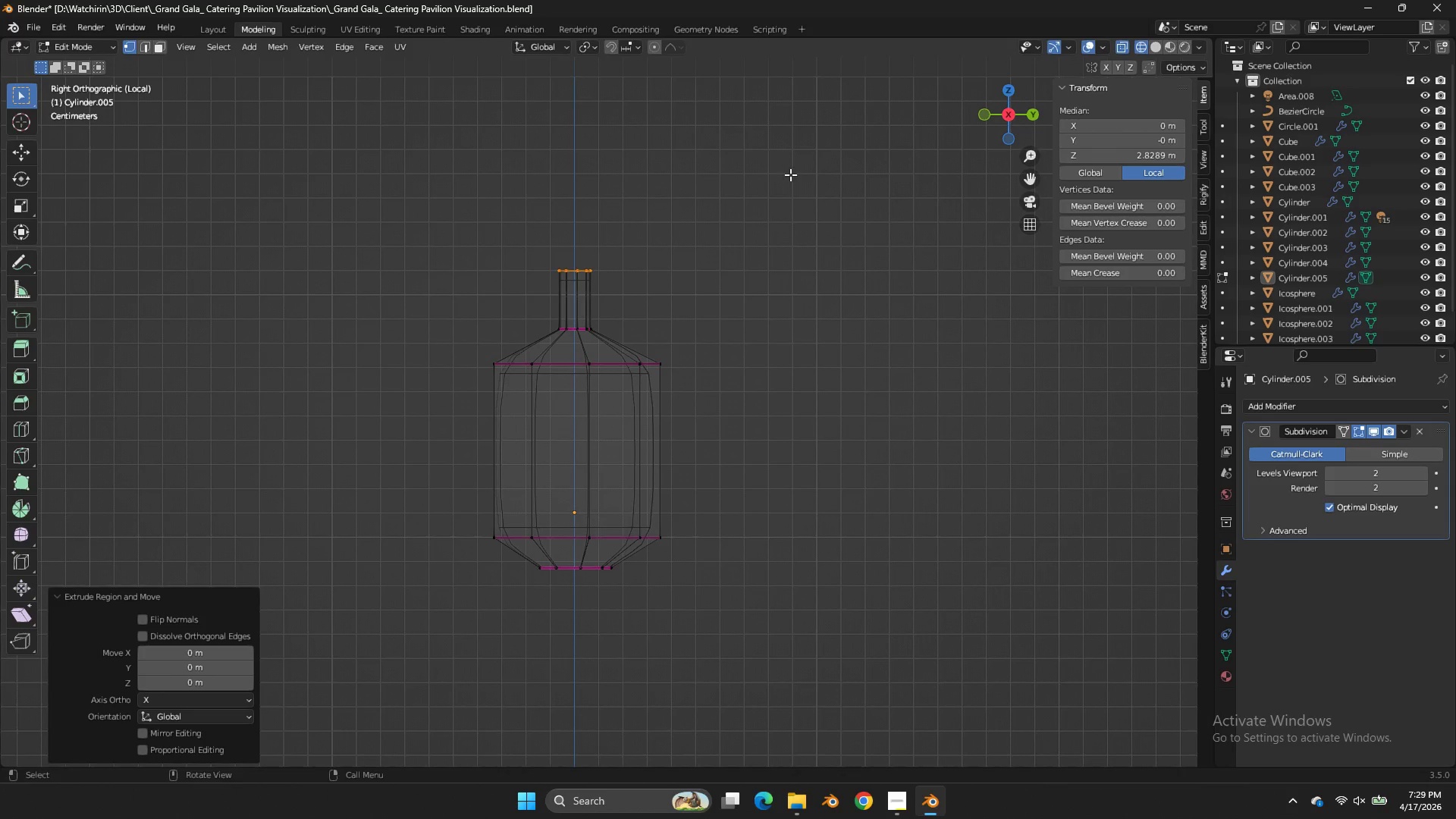 
key(S)
 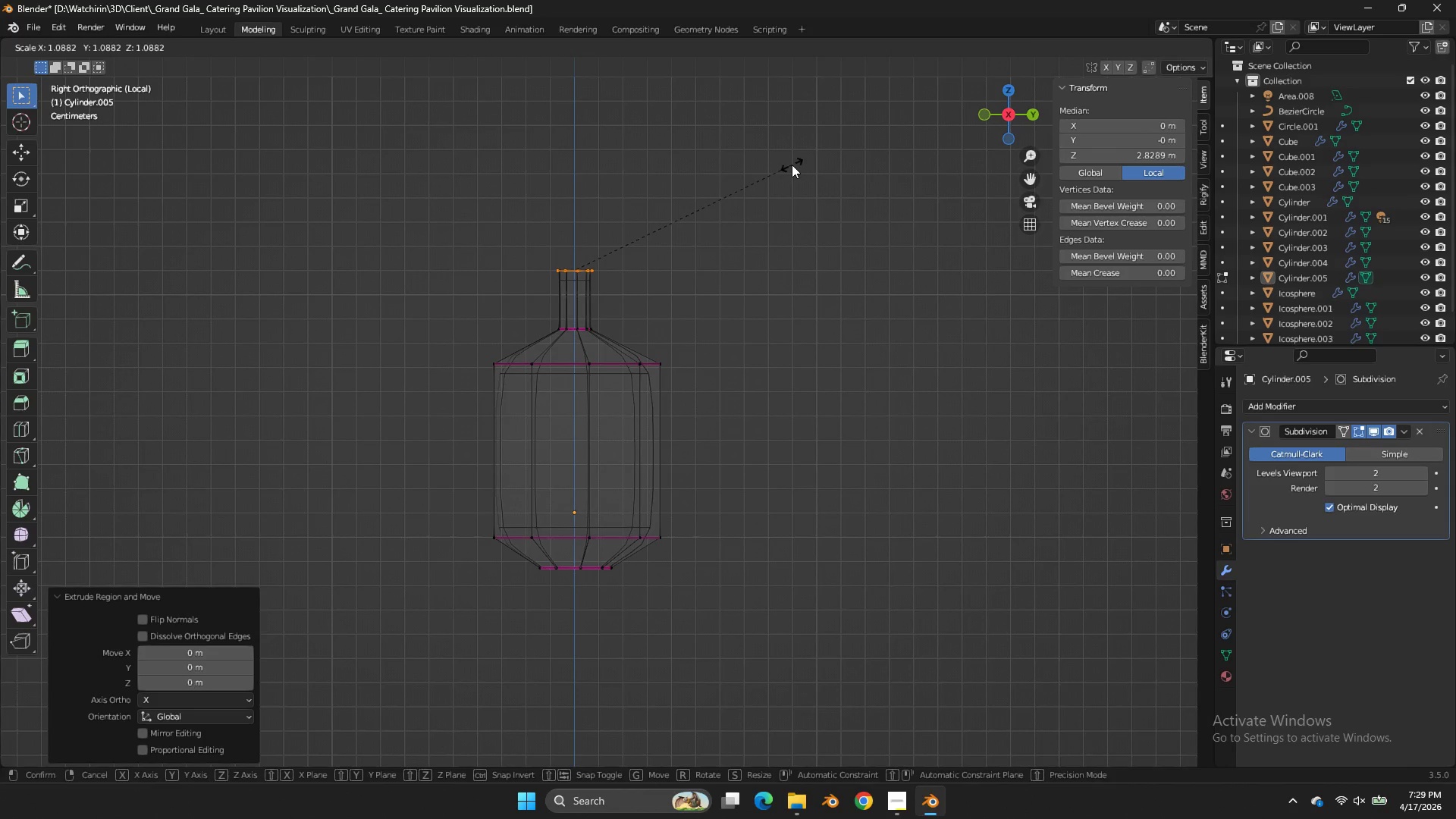 
left_click([792, 165])
 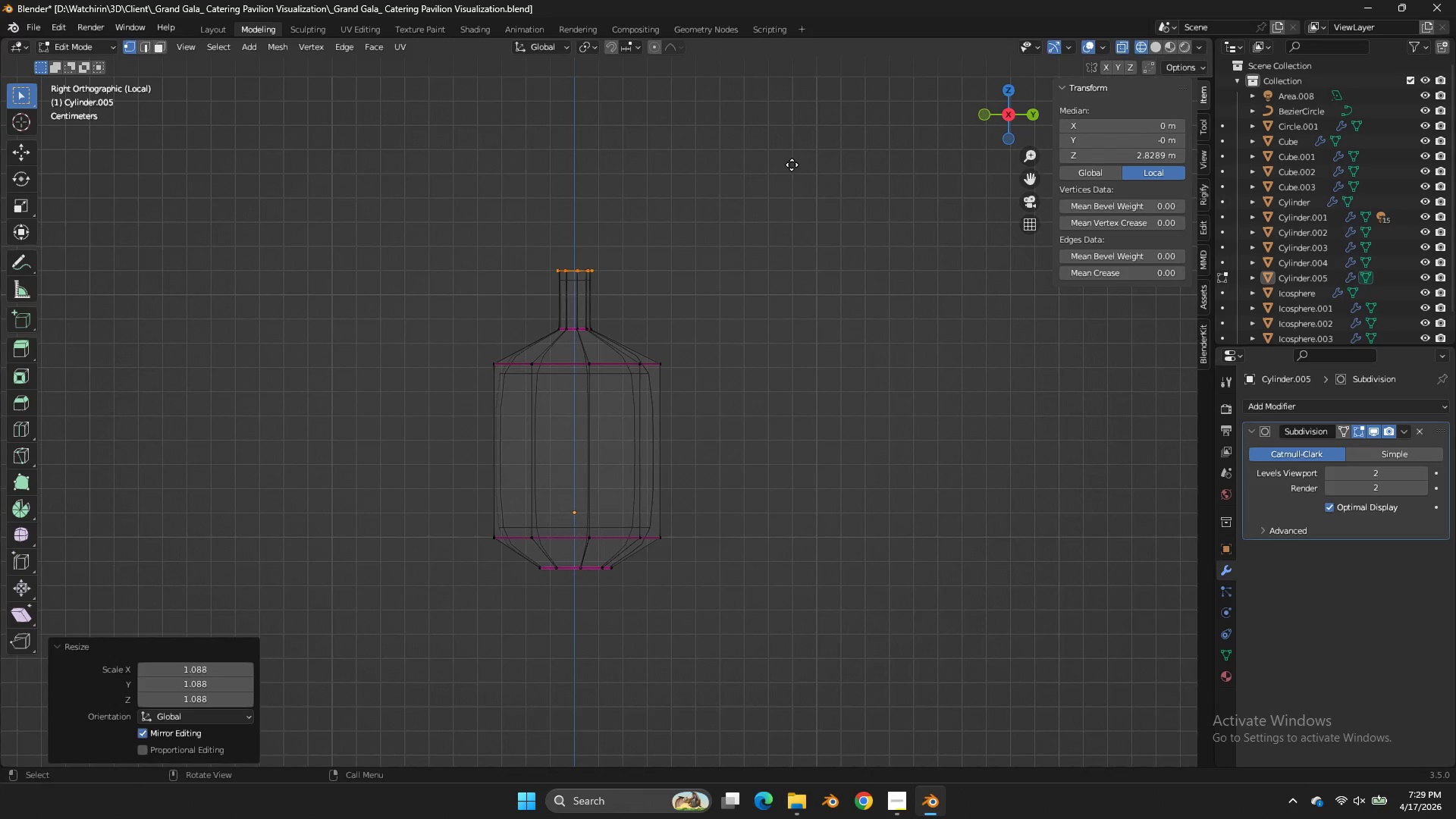 
key(E)
 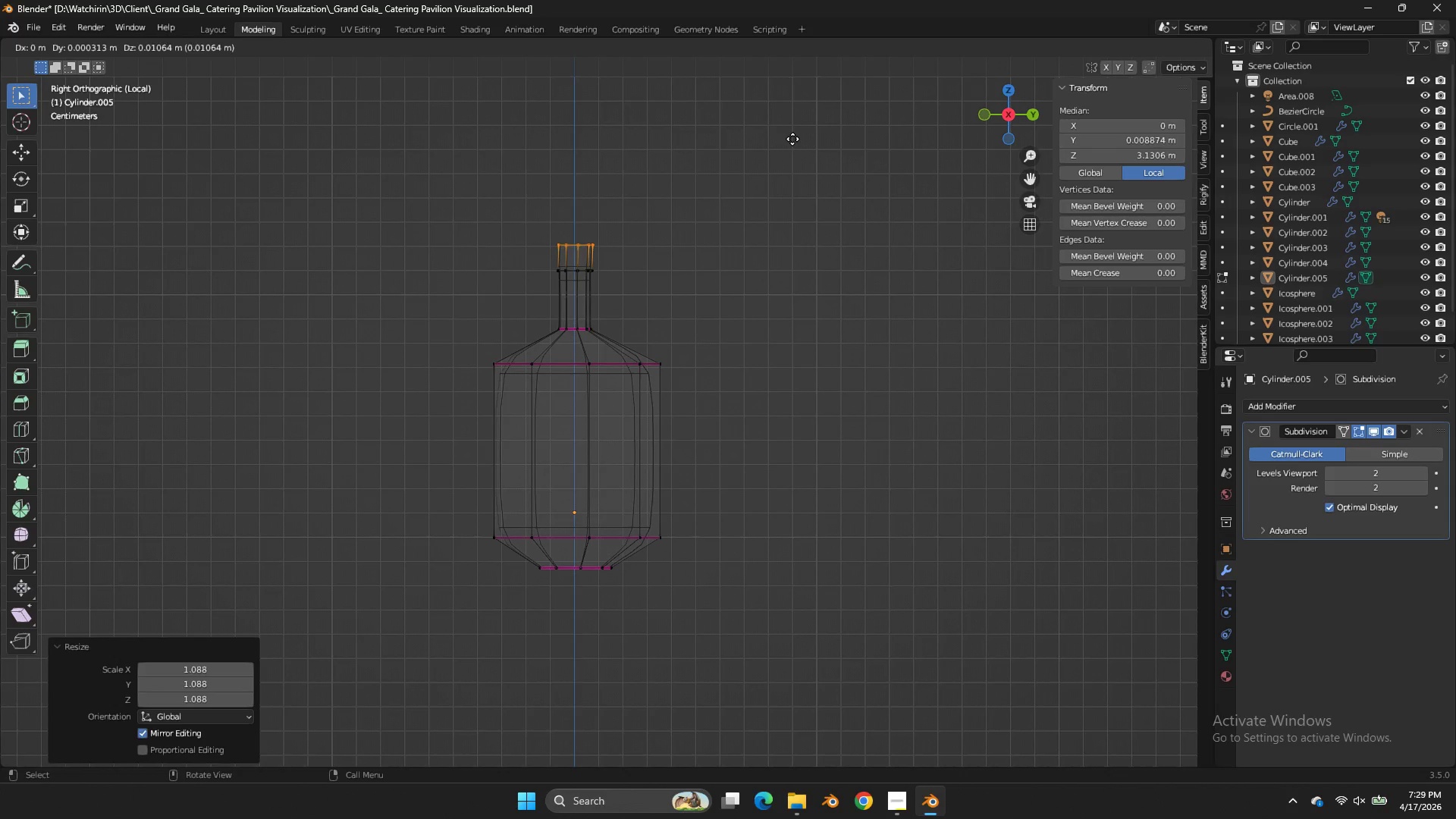 
key(Z)
 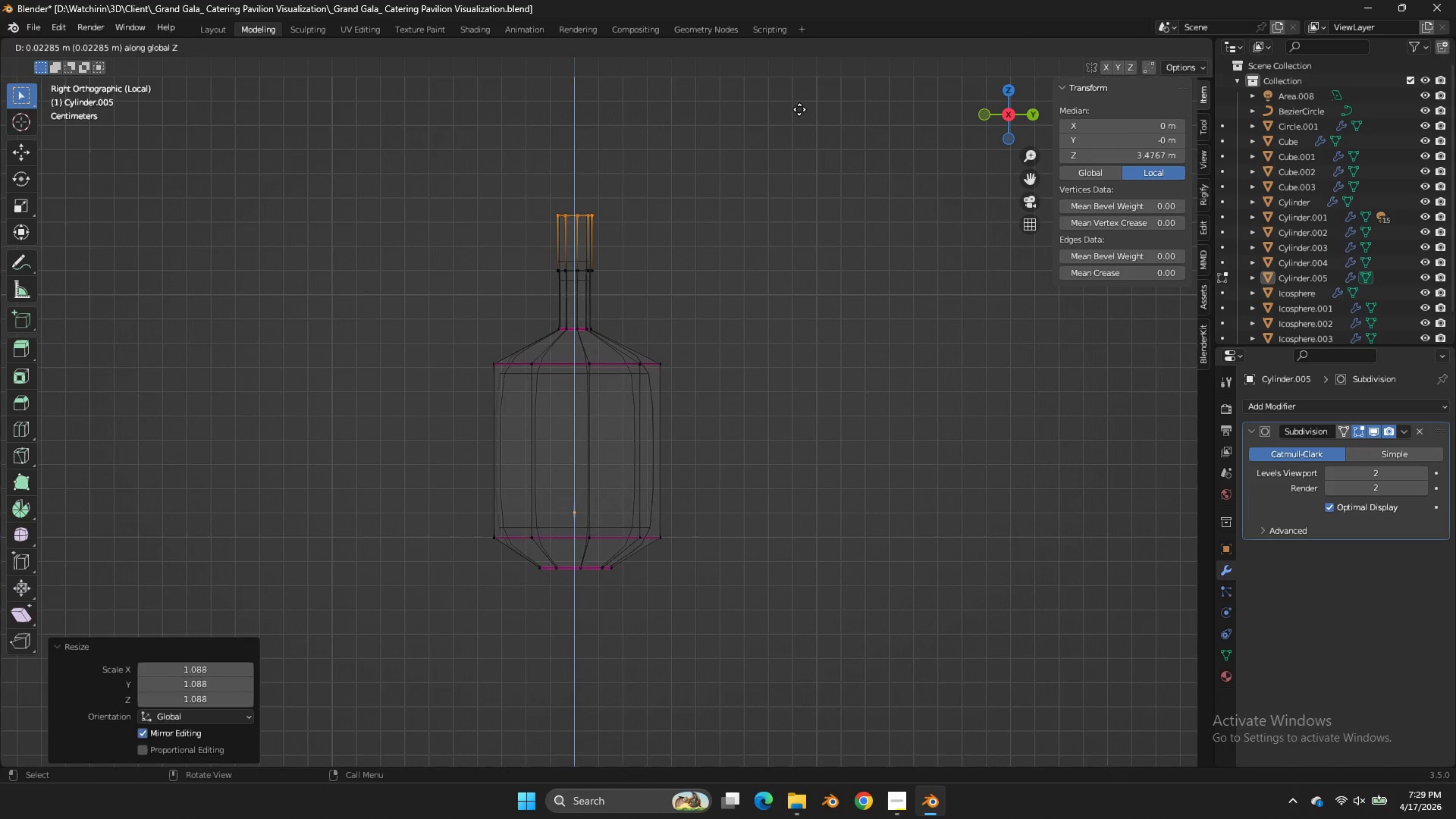 
left_click([799, 109])
 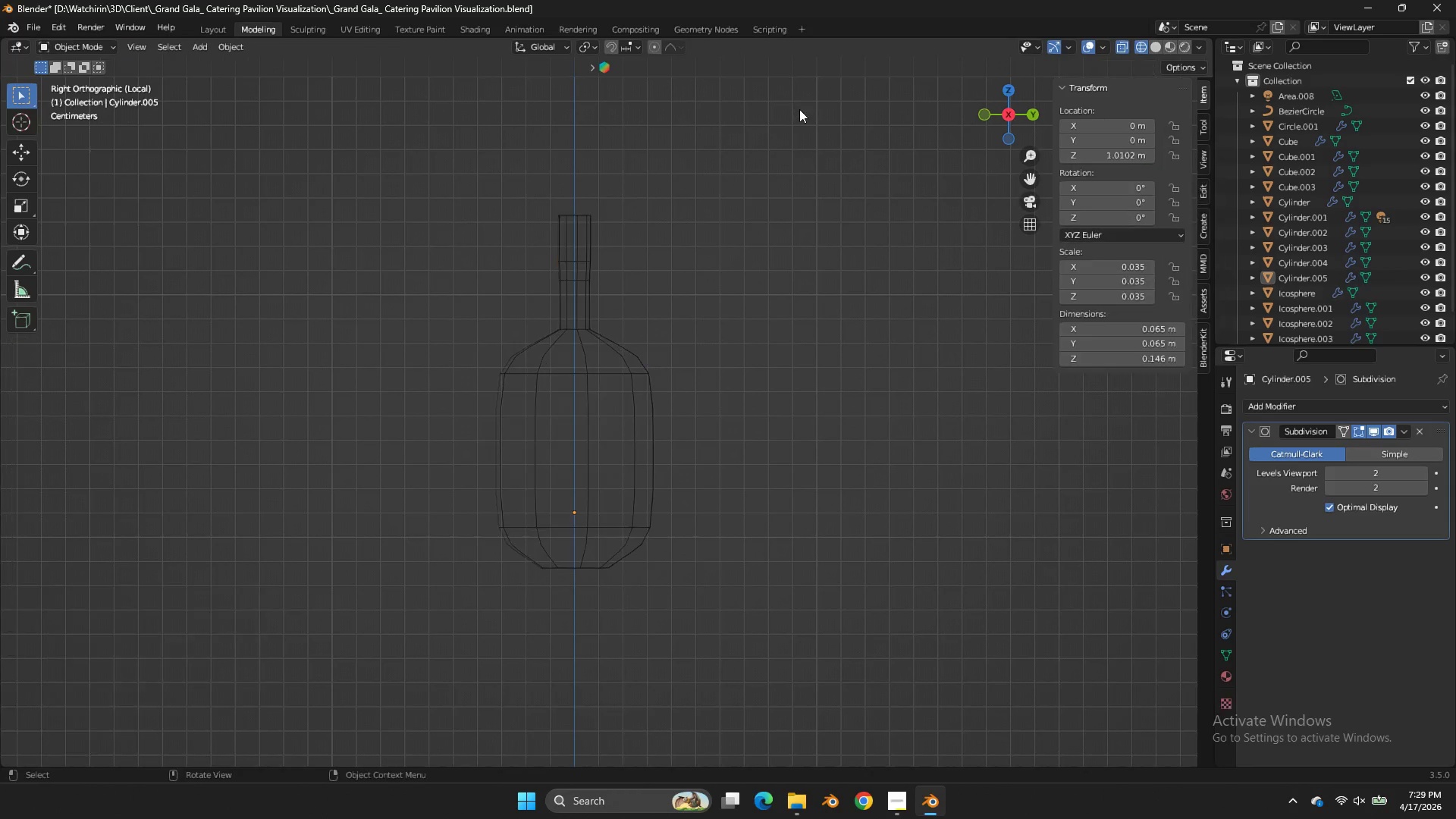 
key(Tab)
 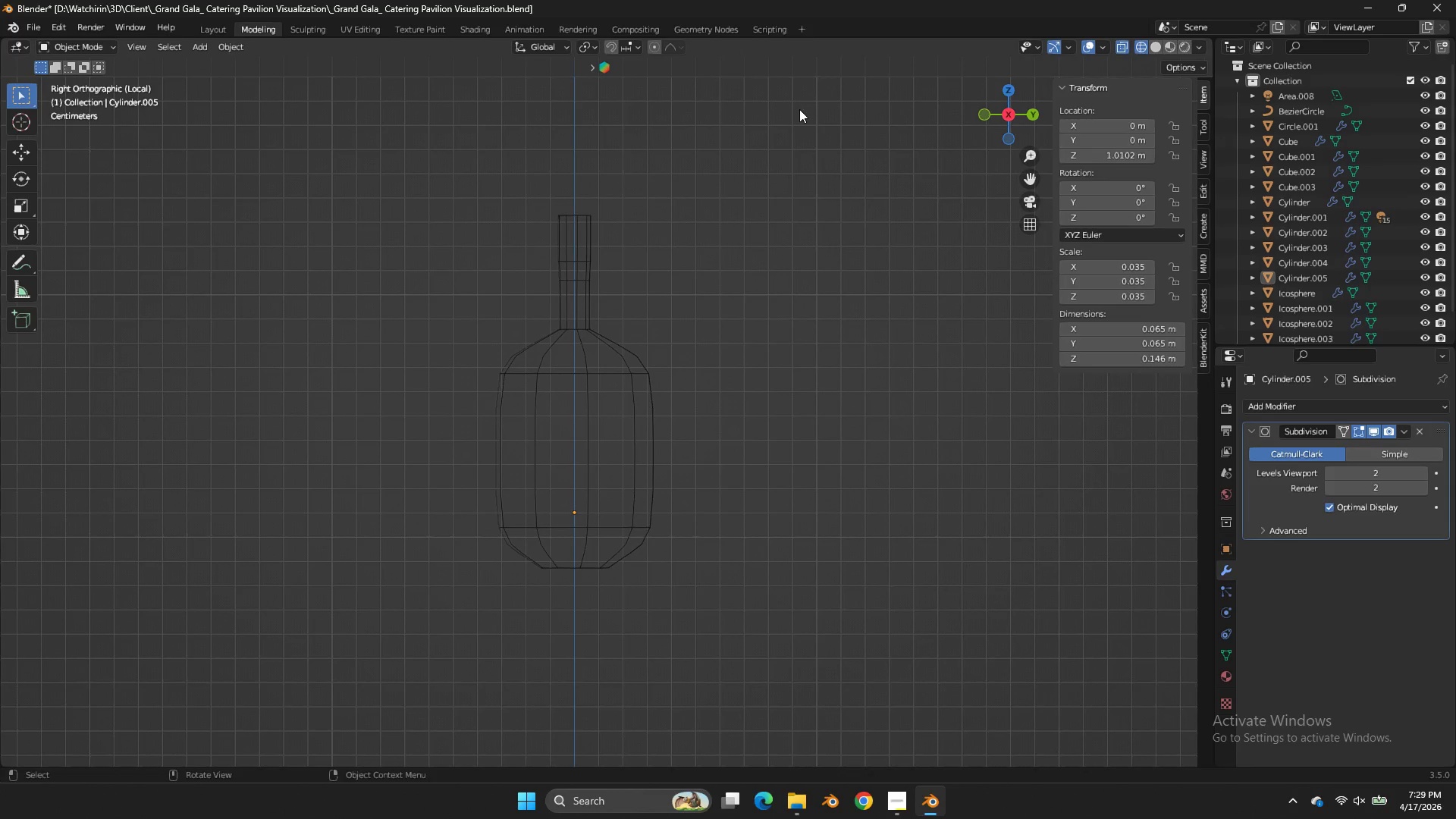 
key(Z)
 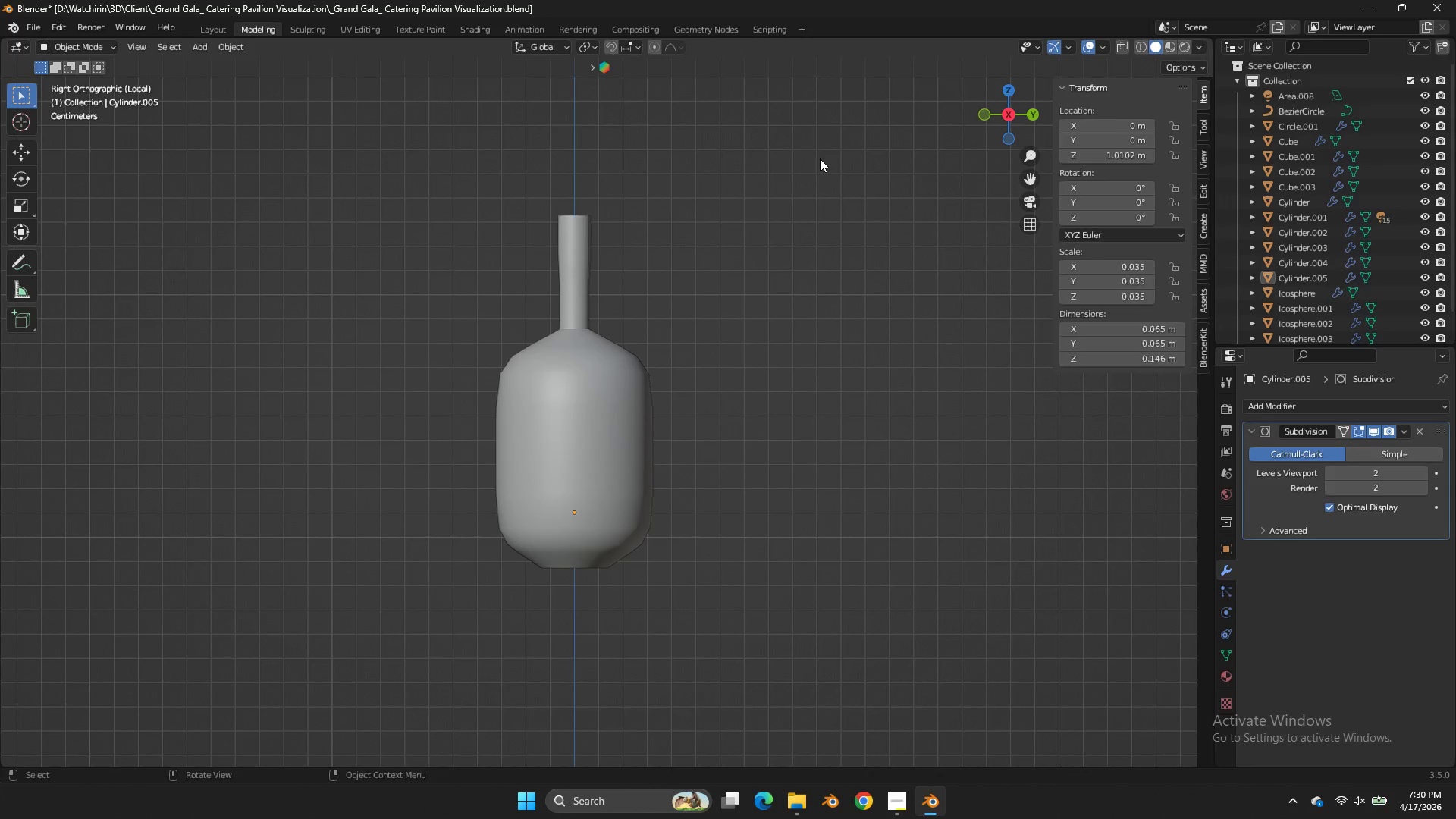 
key(Tab)
 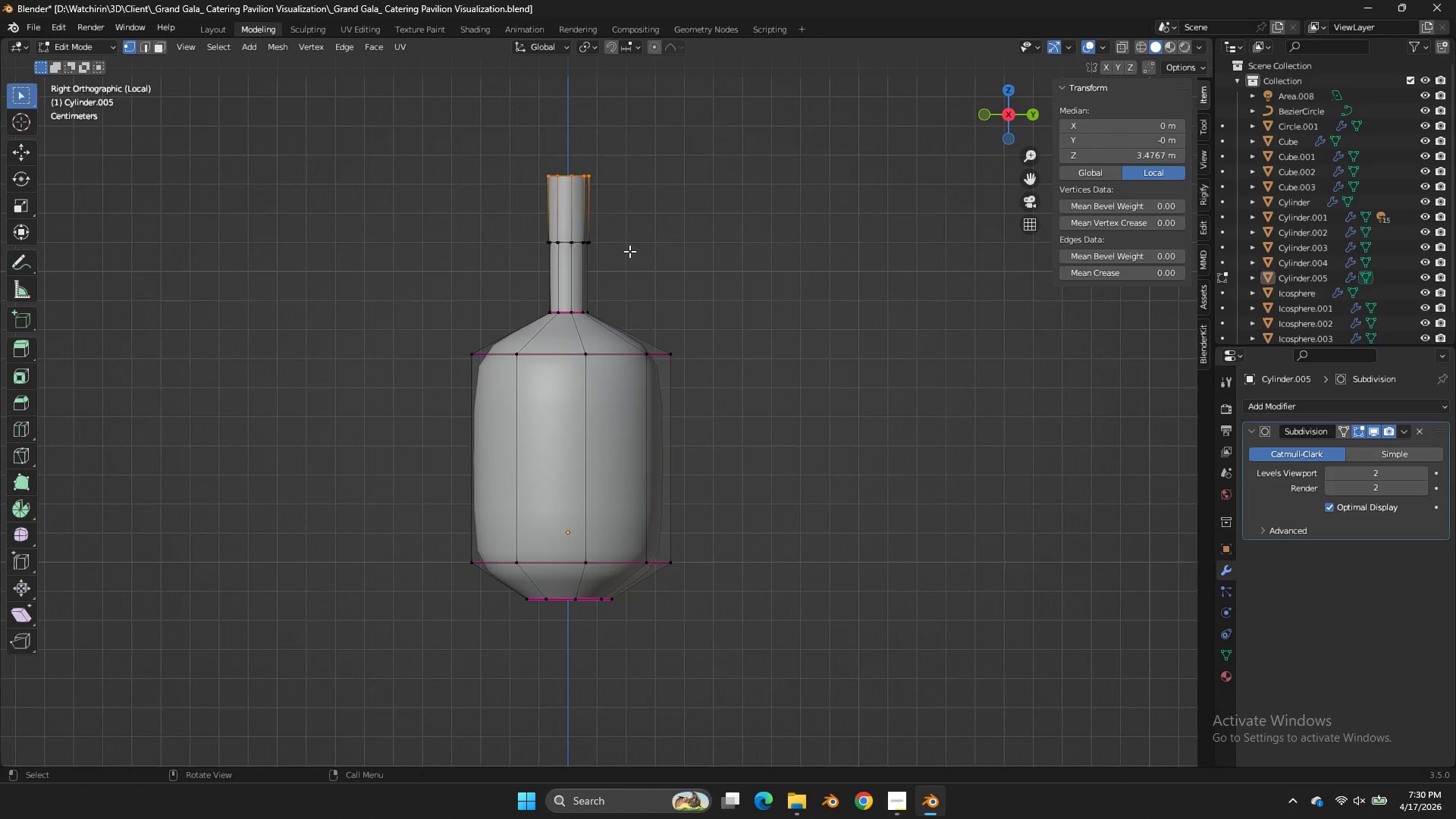 
hold_key(key=AltLeft, duration=1.24)
 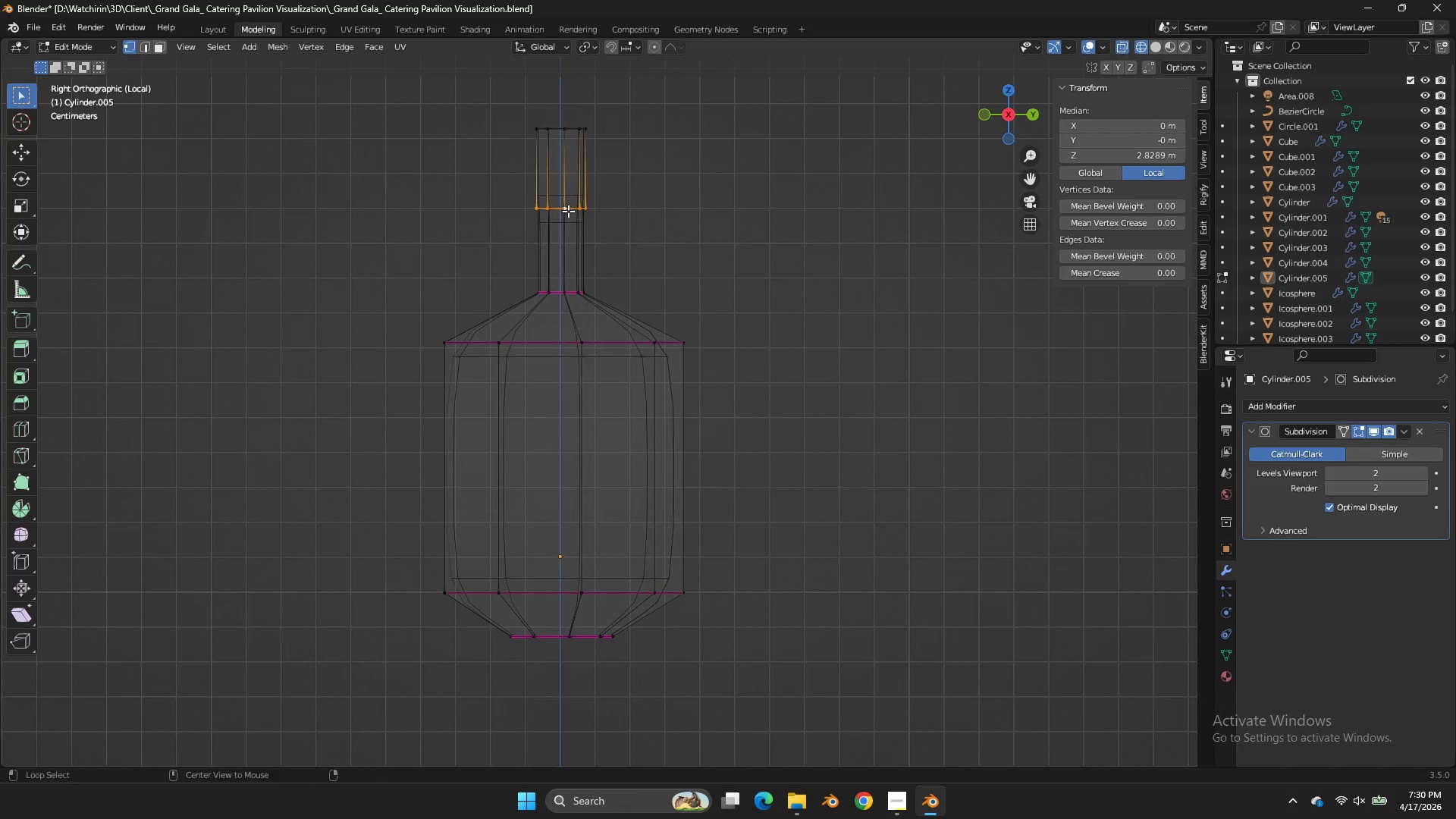 
scroll: coordinate [629, 251], scroll_direction: up, amount: 2.0
 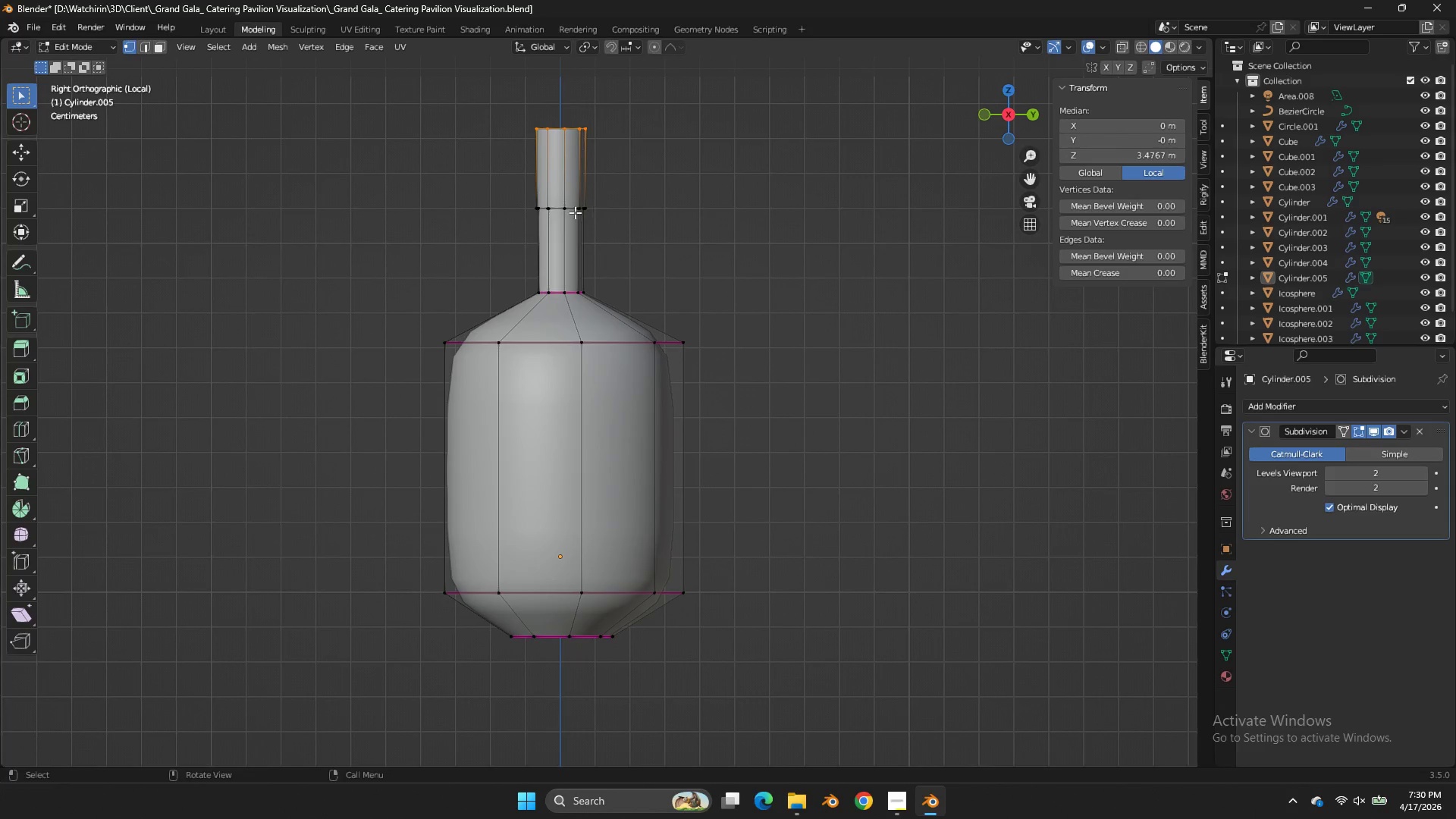 
double_click([569, 210])
 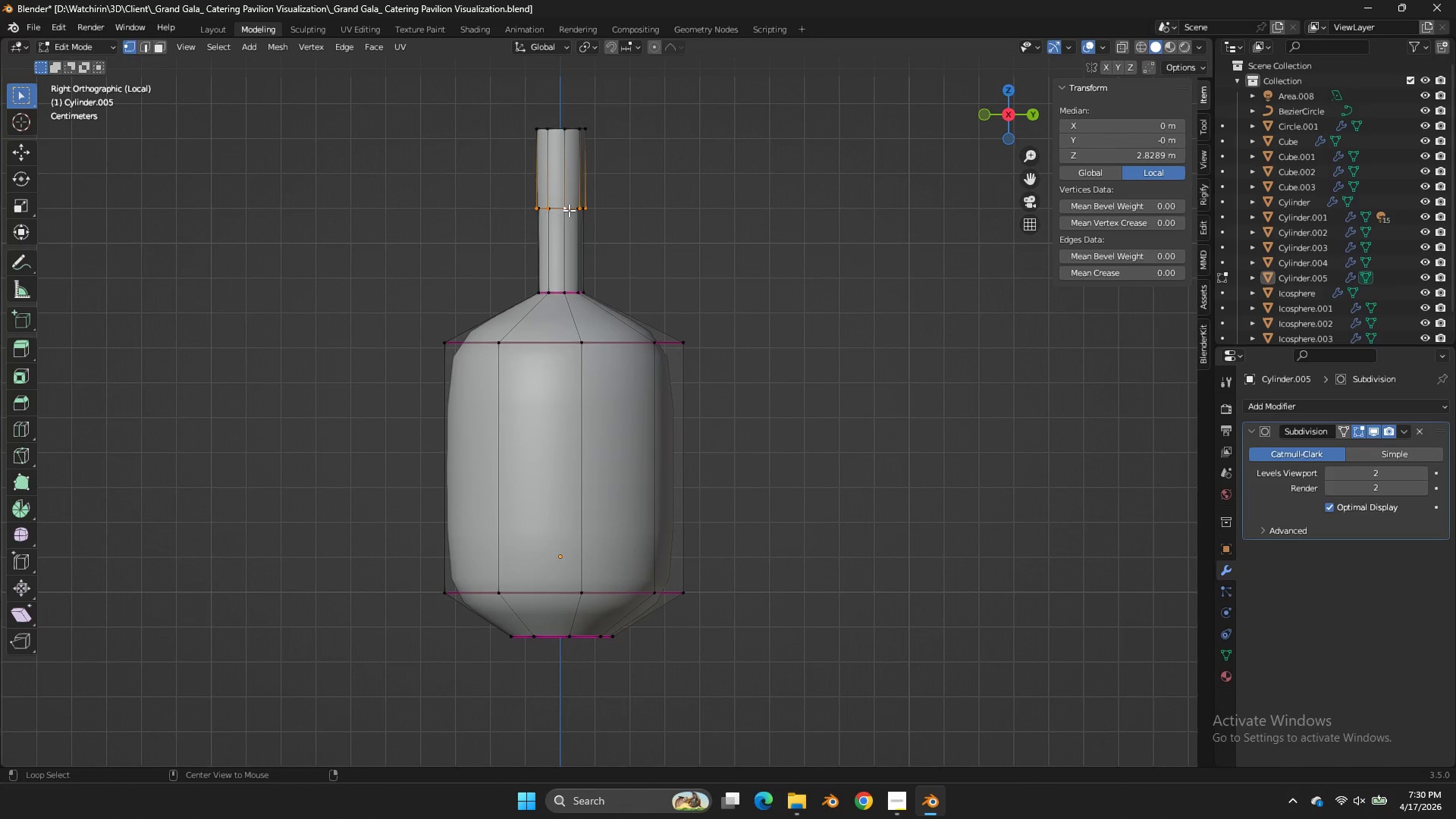 
triple_click([569, 210])
 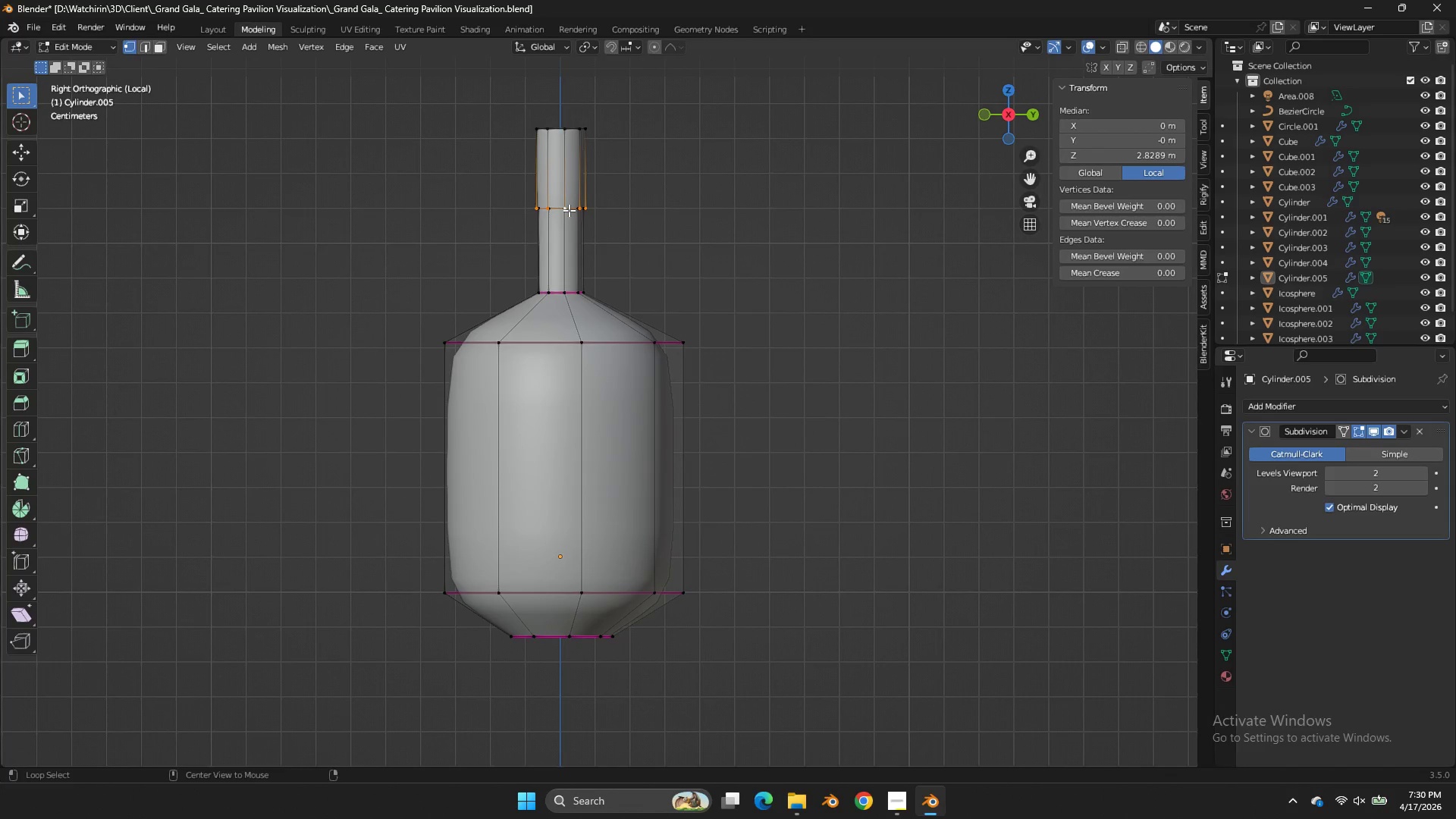 
key(Z)
 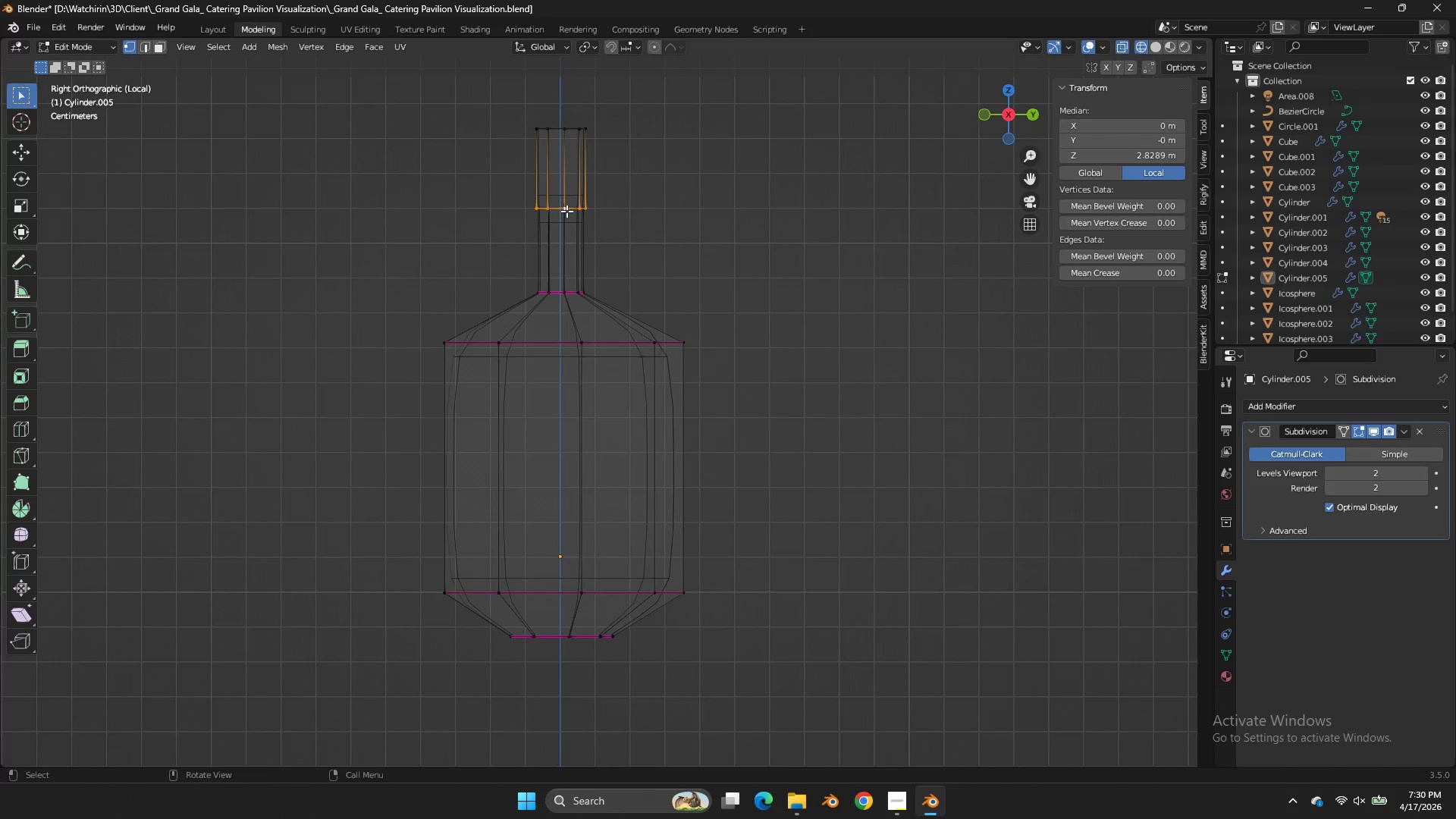 
hold_key(key=AltLeft, duration=1.77)
double_click([570, 211])
 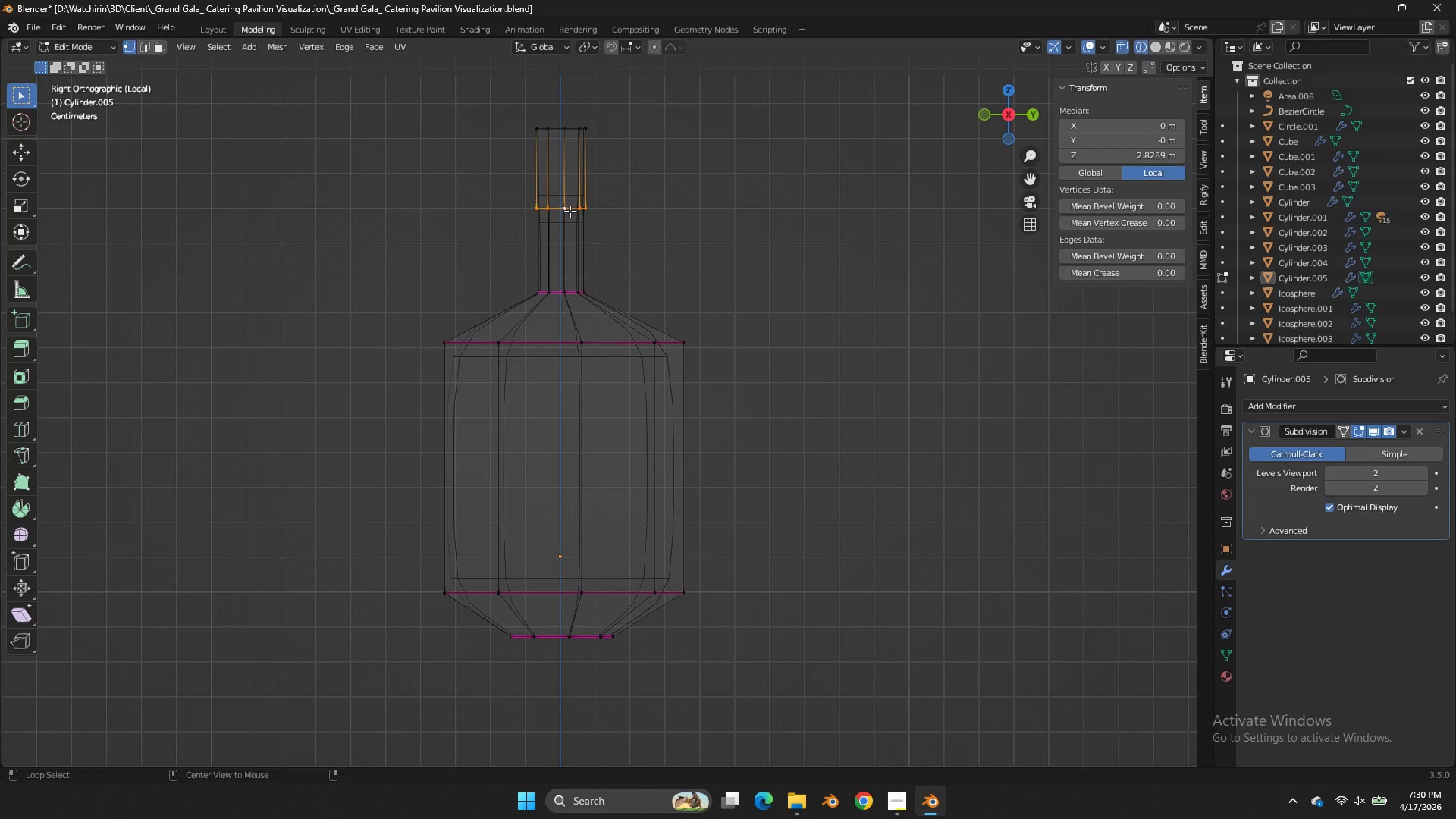 
triple_click([570, 211])
 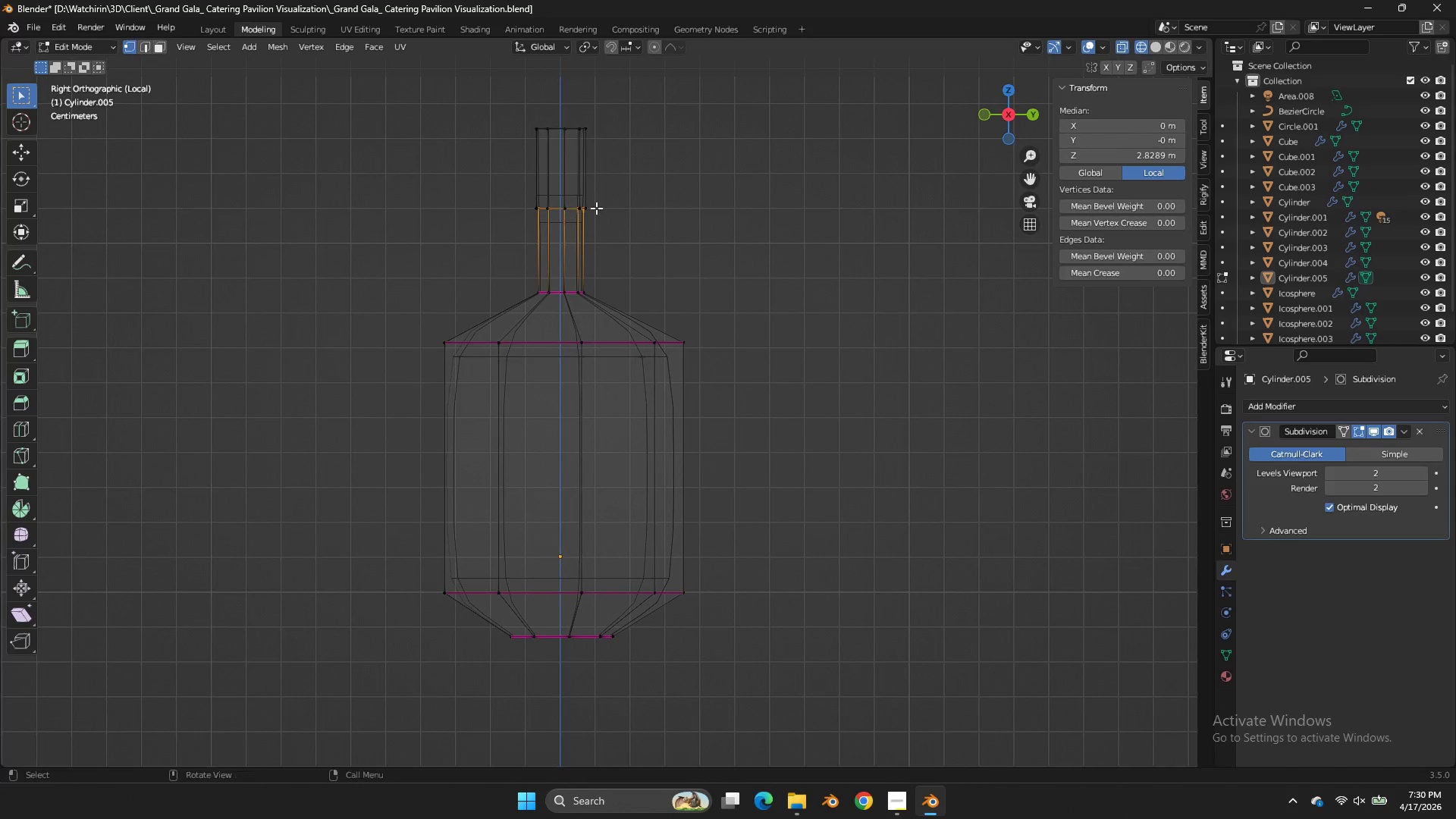 
key(Shift+E)
 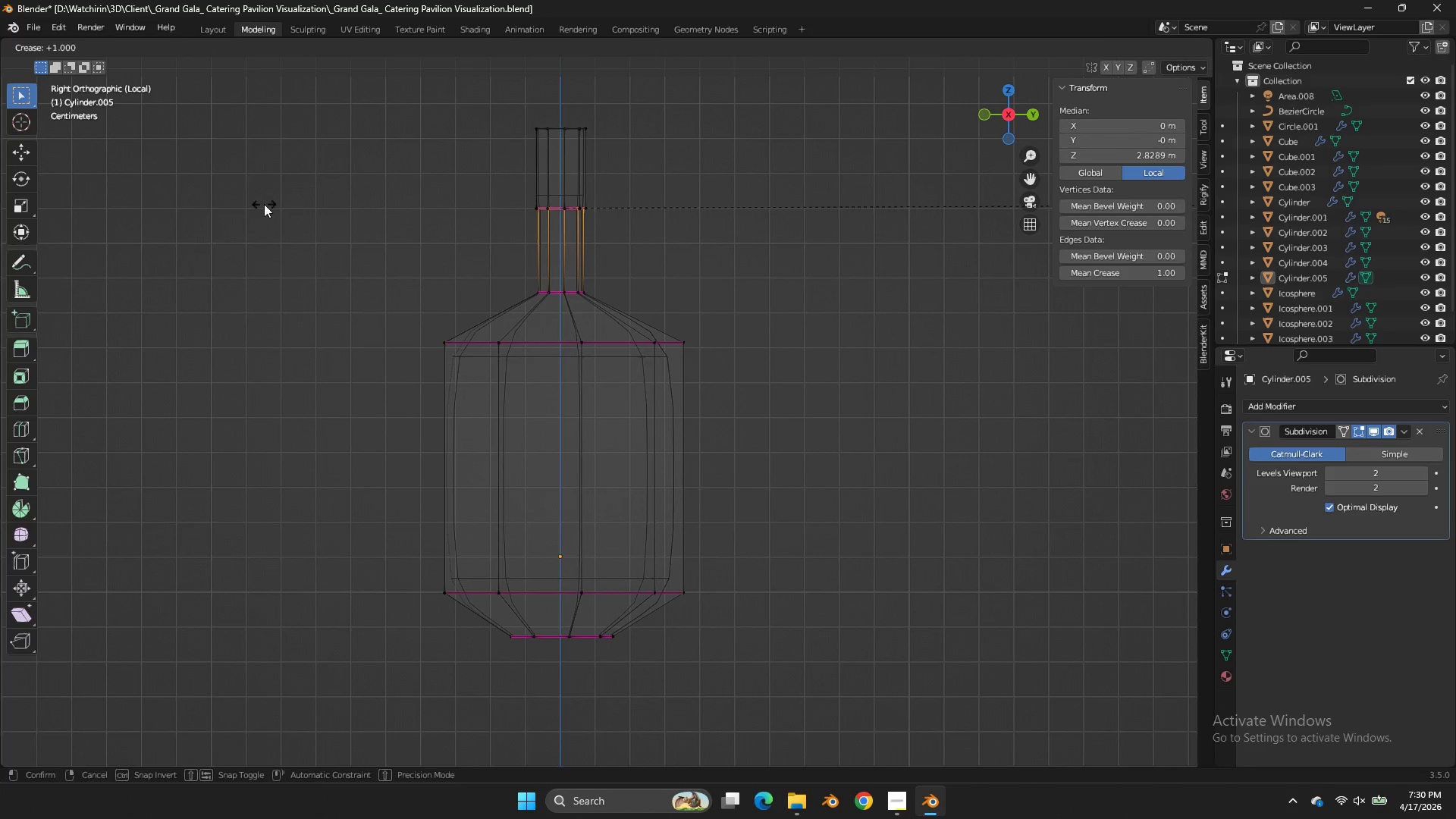 
left_click([264, 204])
 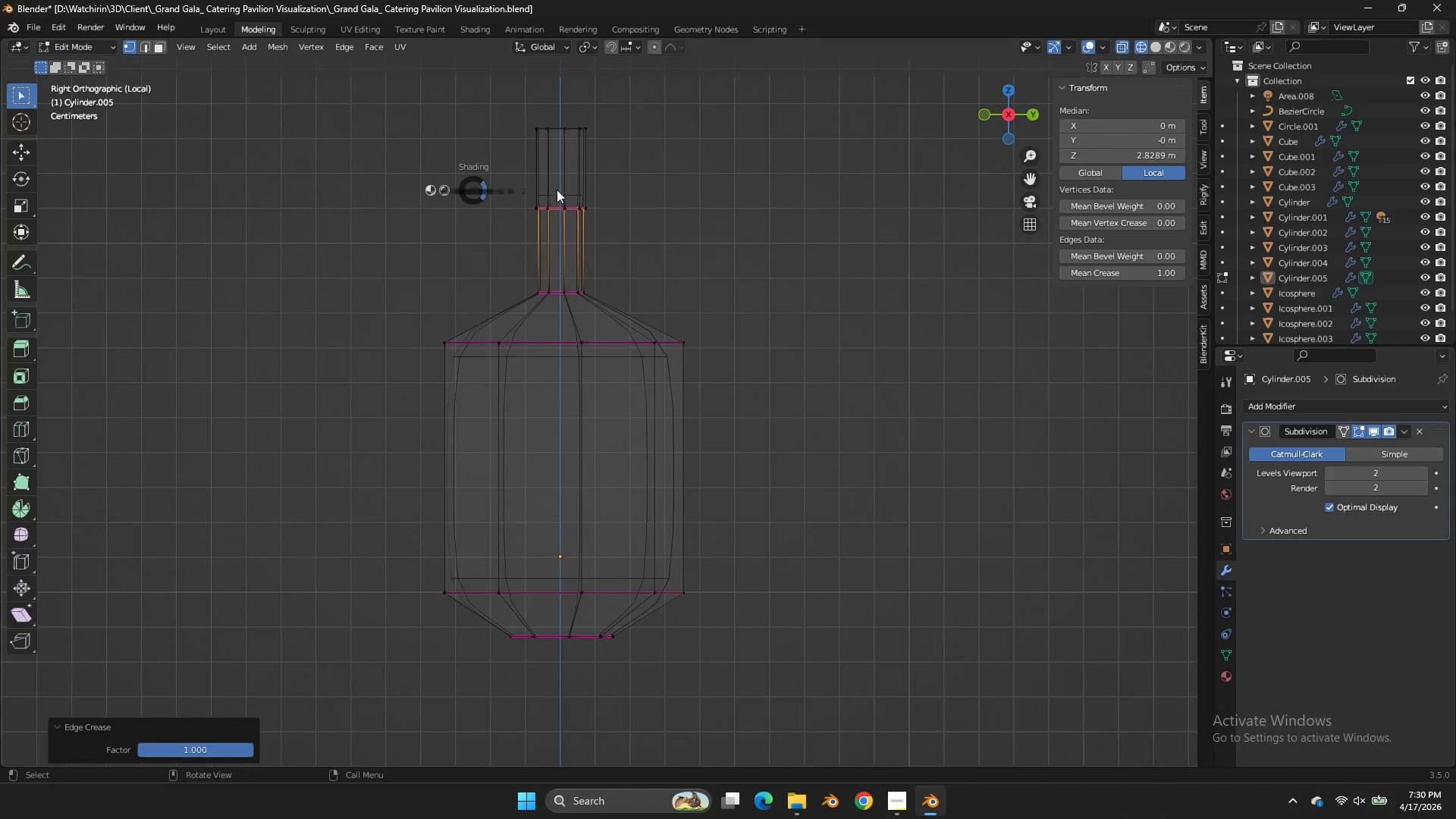 
key(Z)
 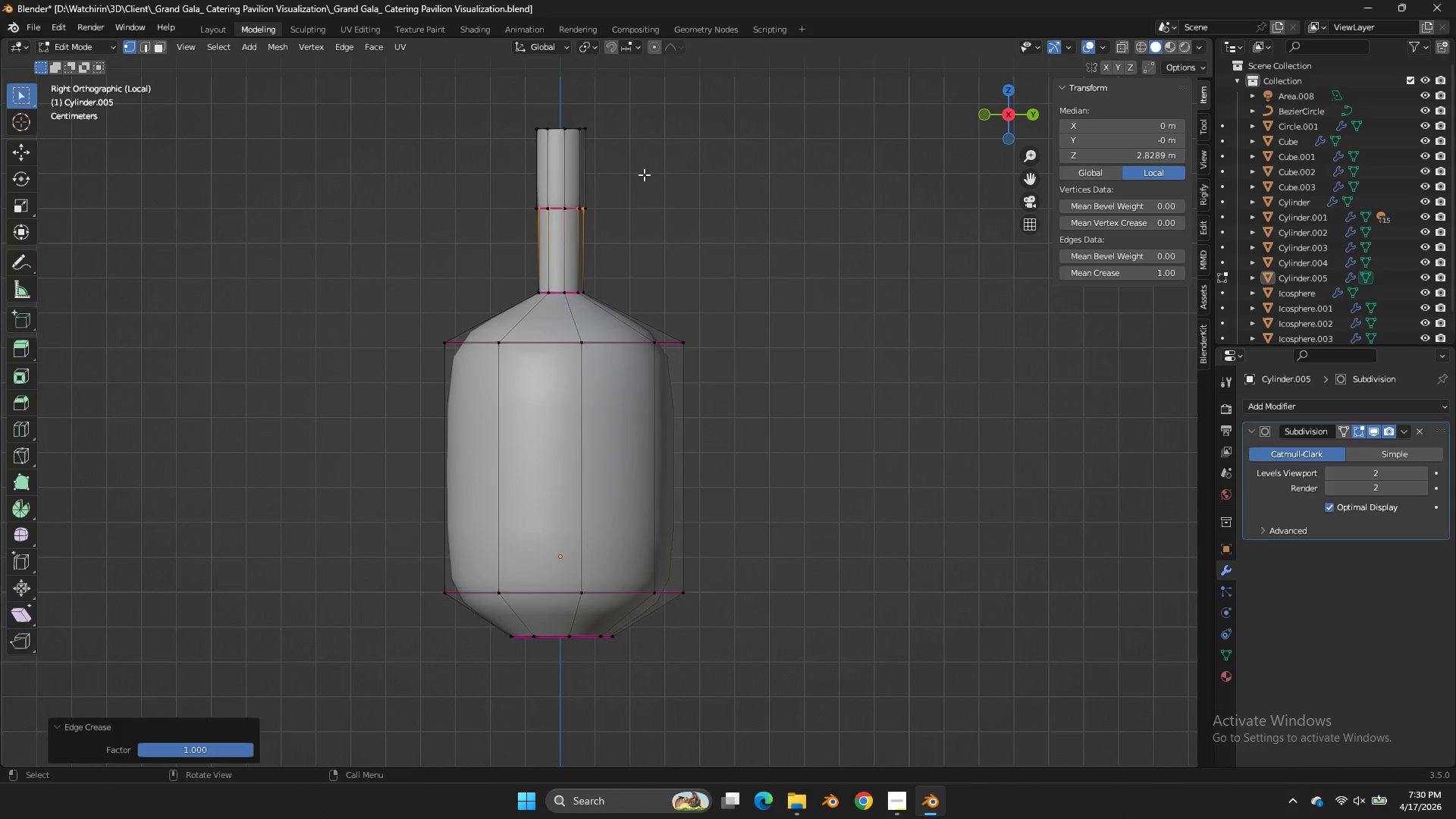 
key(Tab)
 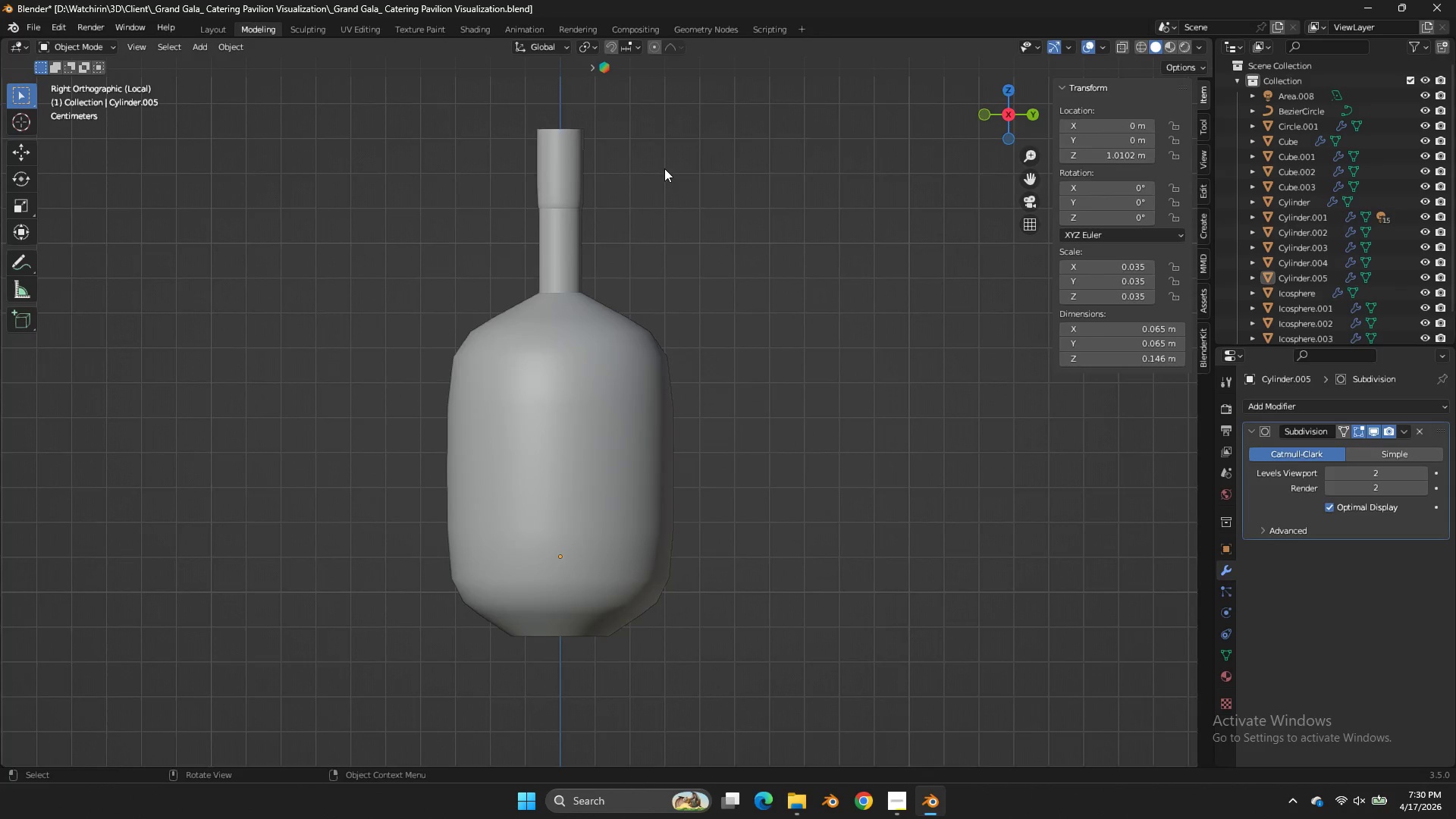 
key(Tab)
 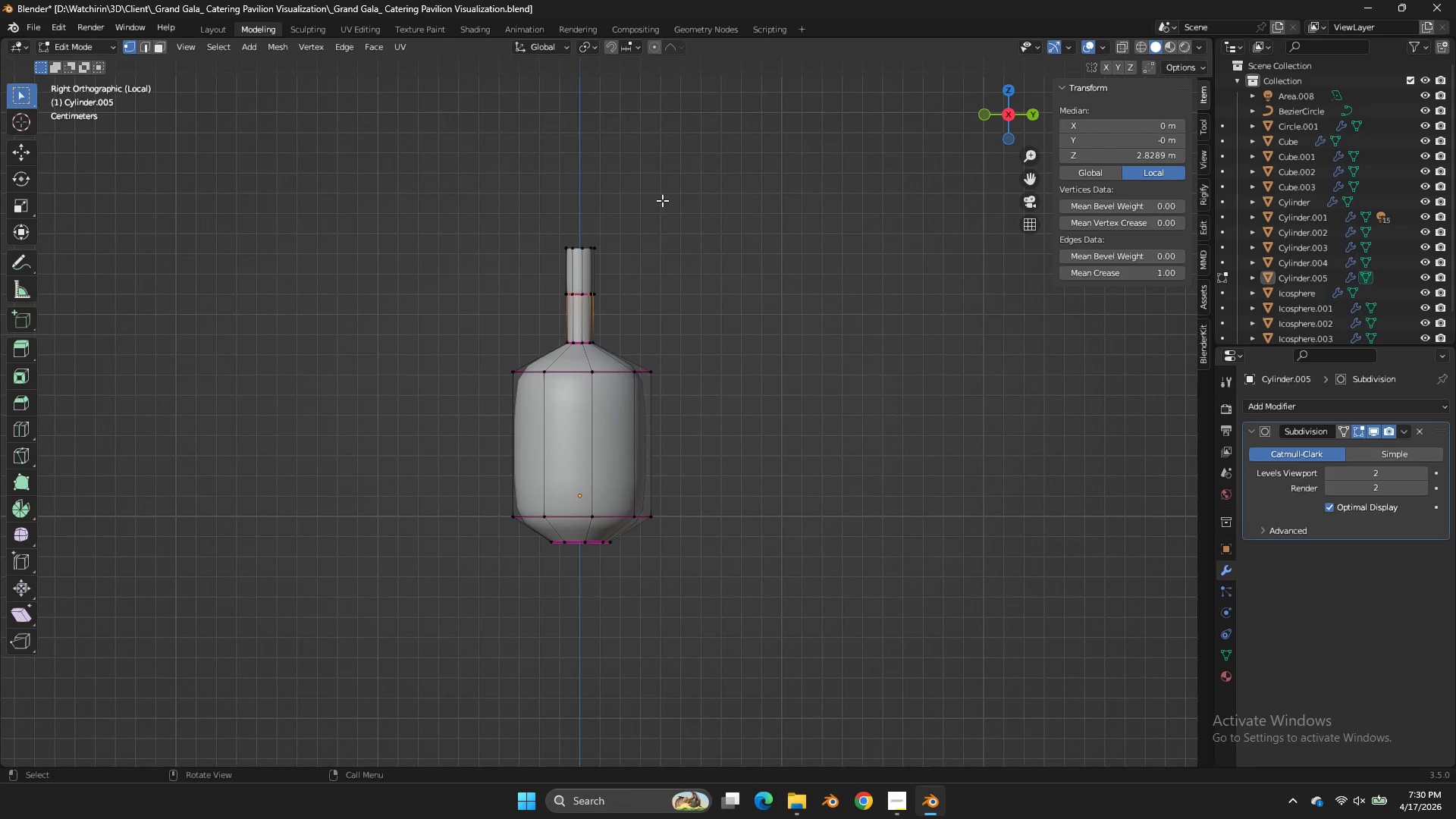 
scroll: coordinate [664, 168], scroll_direction: down, amount: 3.0
 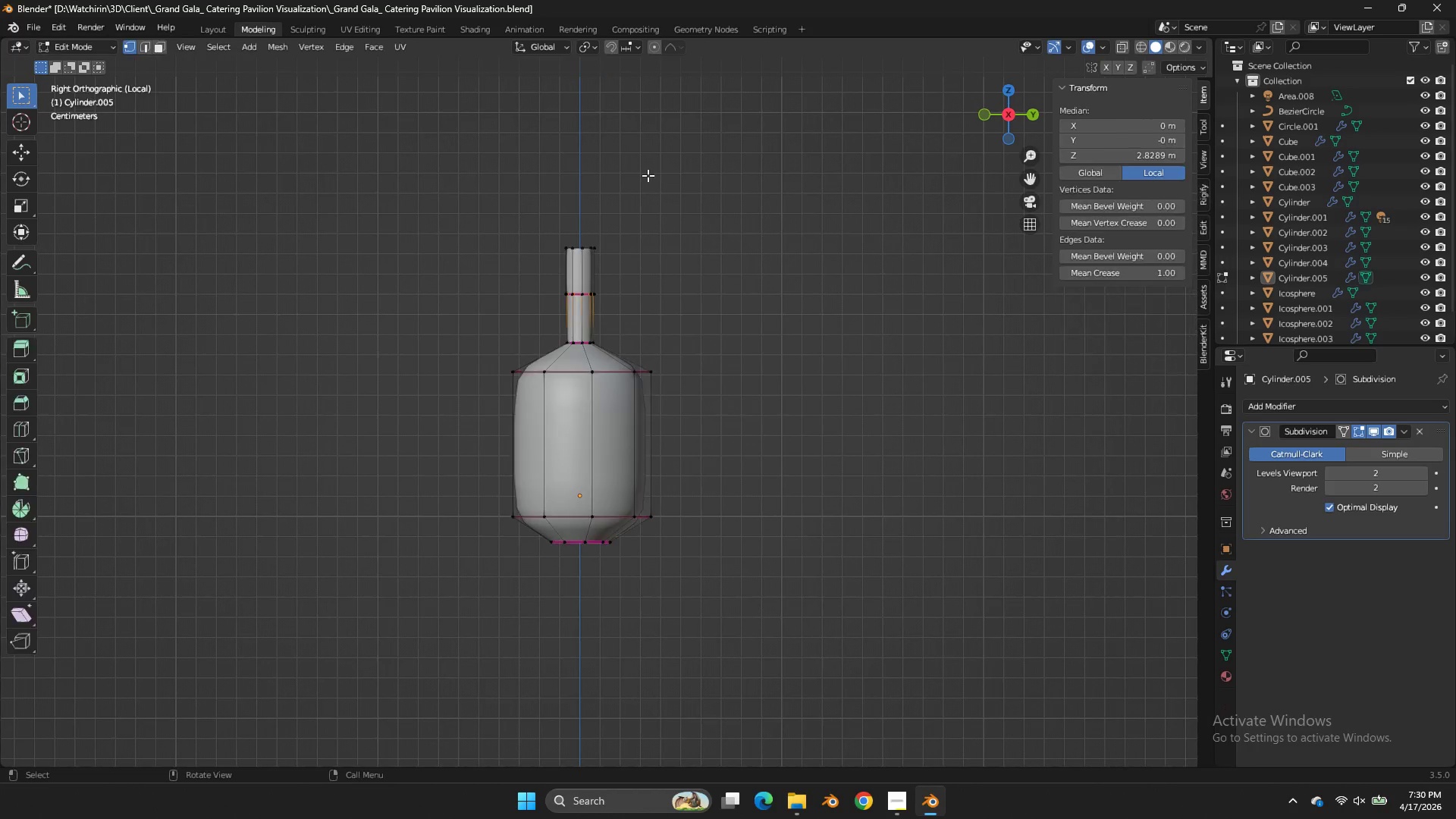 
key(Z)
 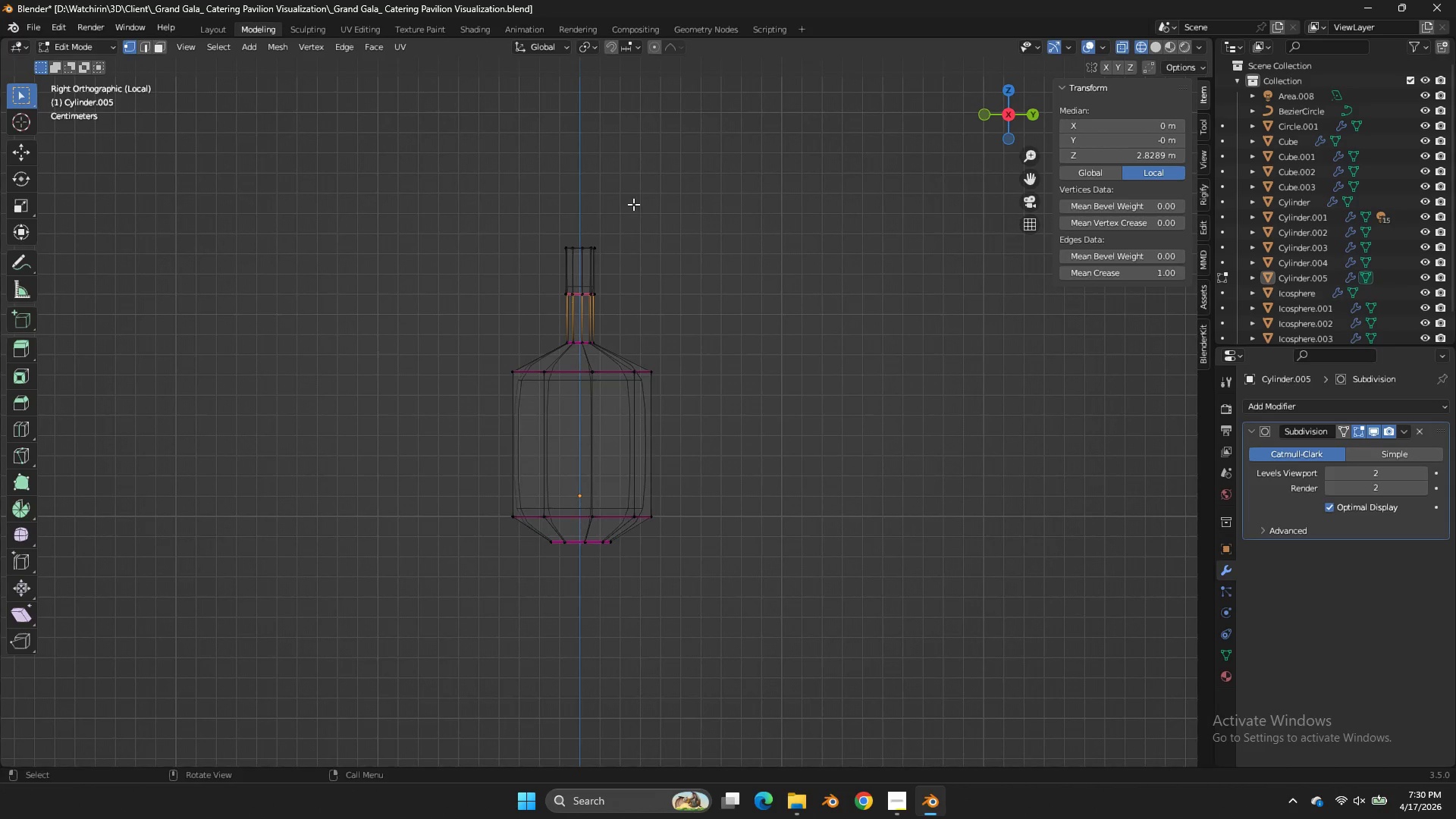 
left_click_drag(start_coordinate=[633, 204], to_coordinate=[526, 265])
 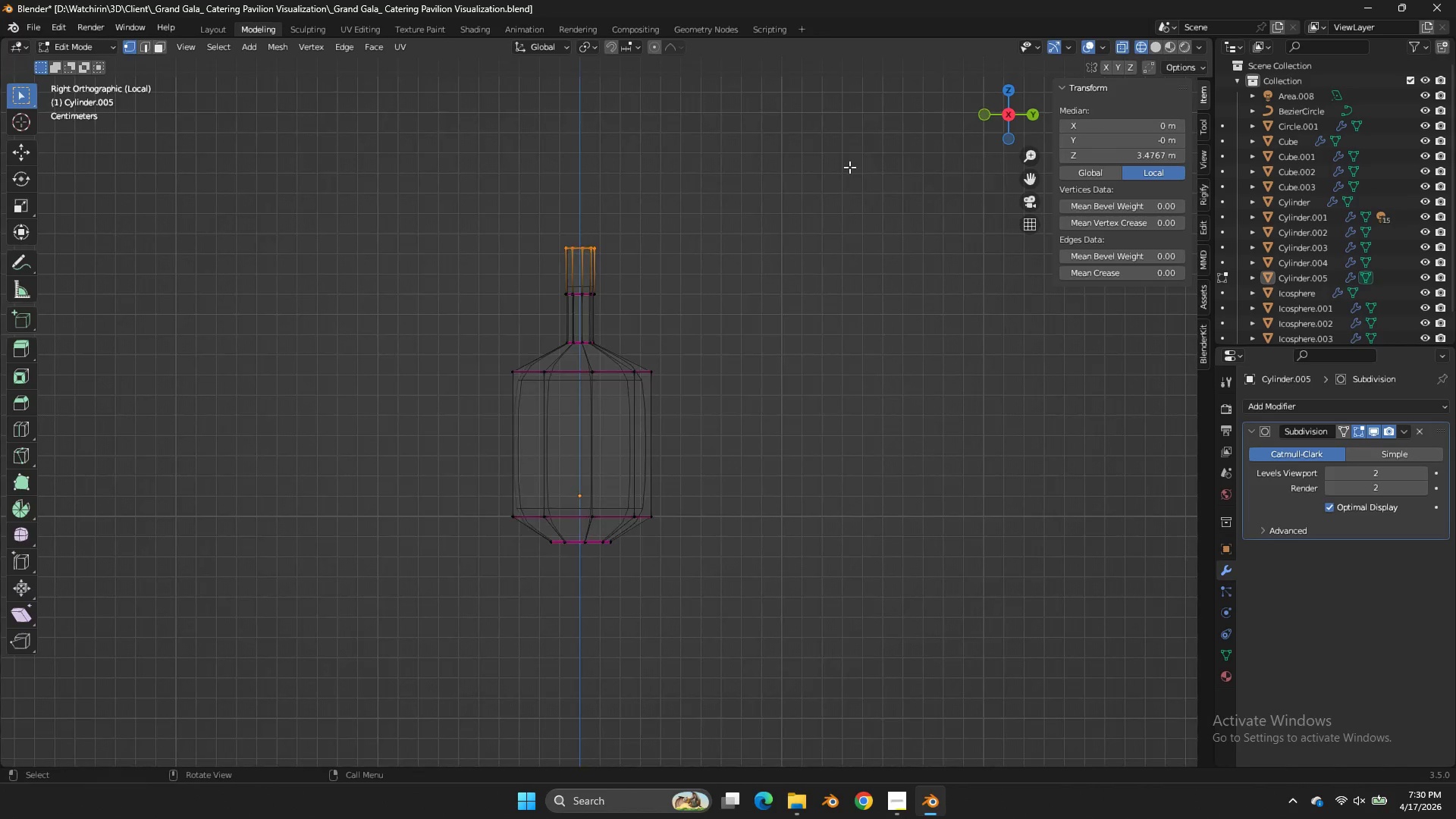 
left_click_drag(start_coordinate=[1033, 110], to_coordinate=[1050, 218])
 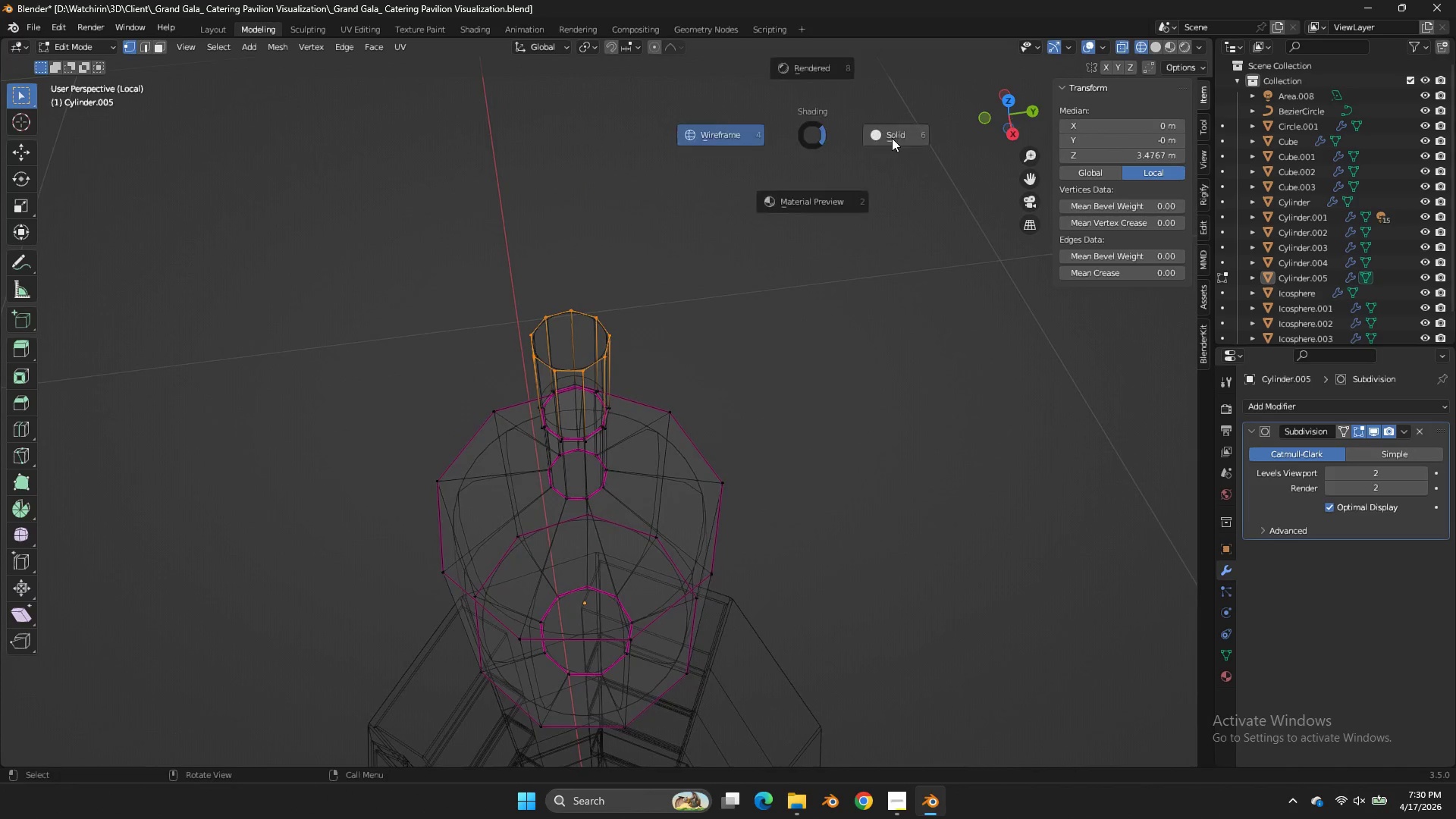 
scroll: coordinate [865, 158], scroll_direction: up, amount: 3.0
 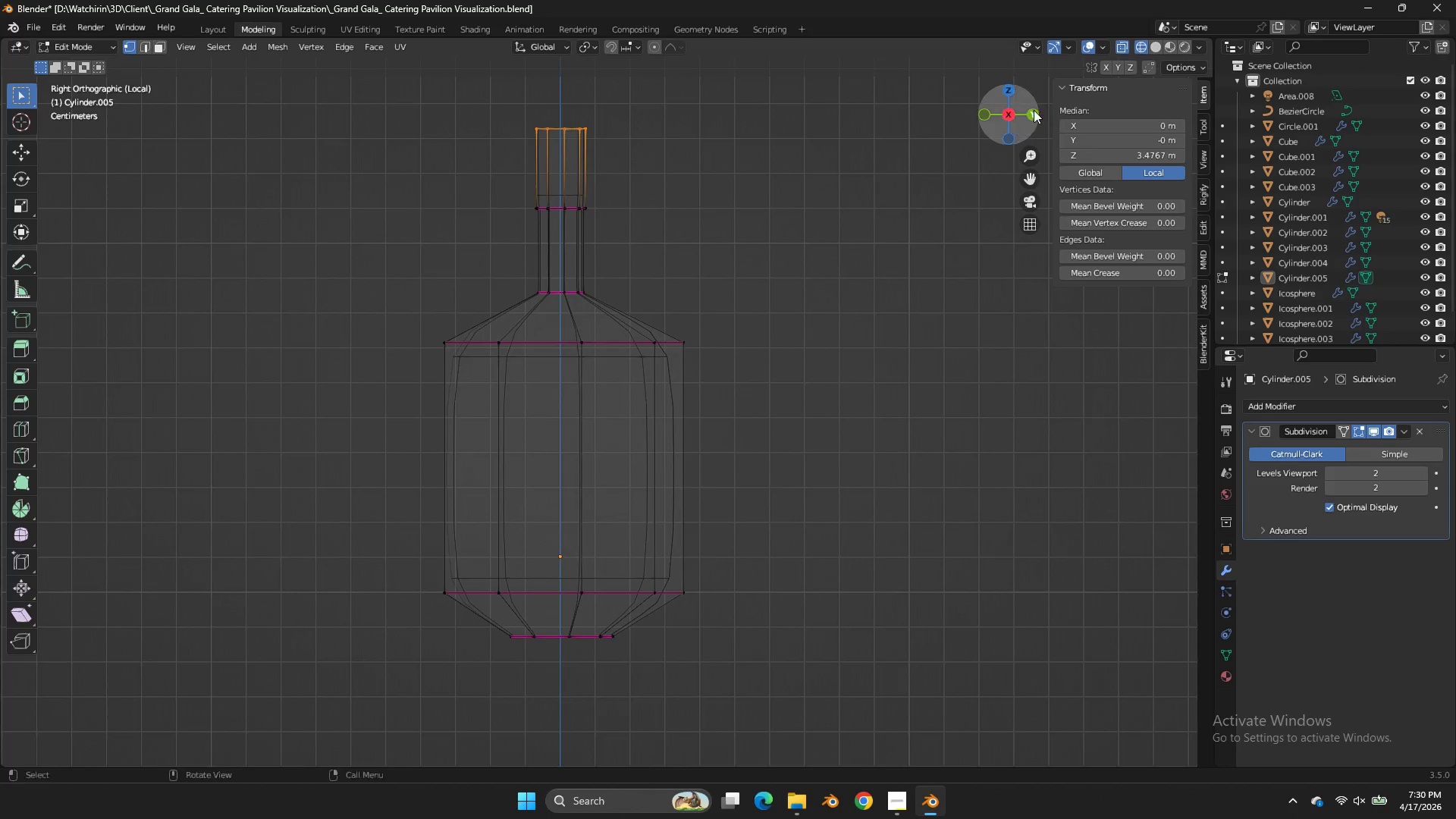 
type(ze)
 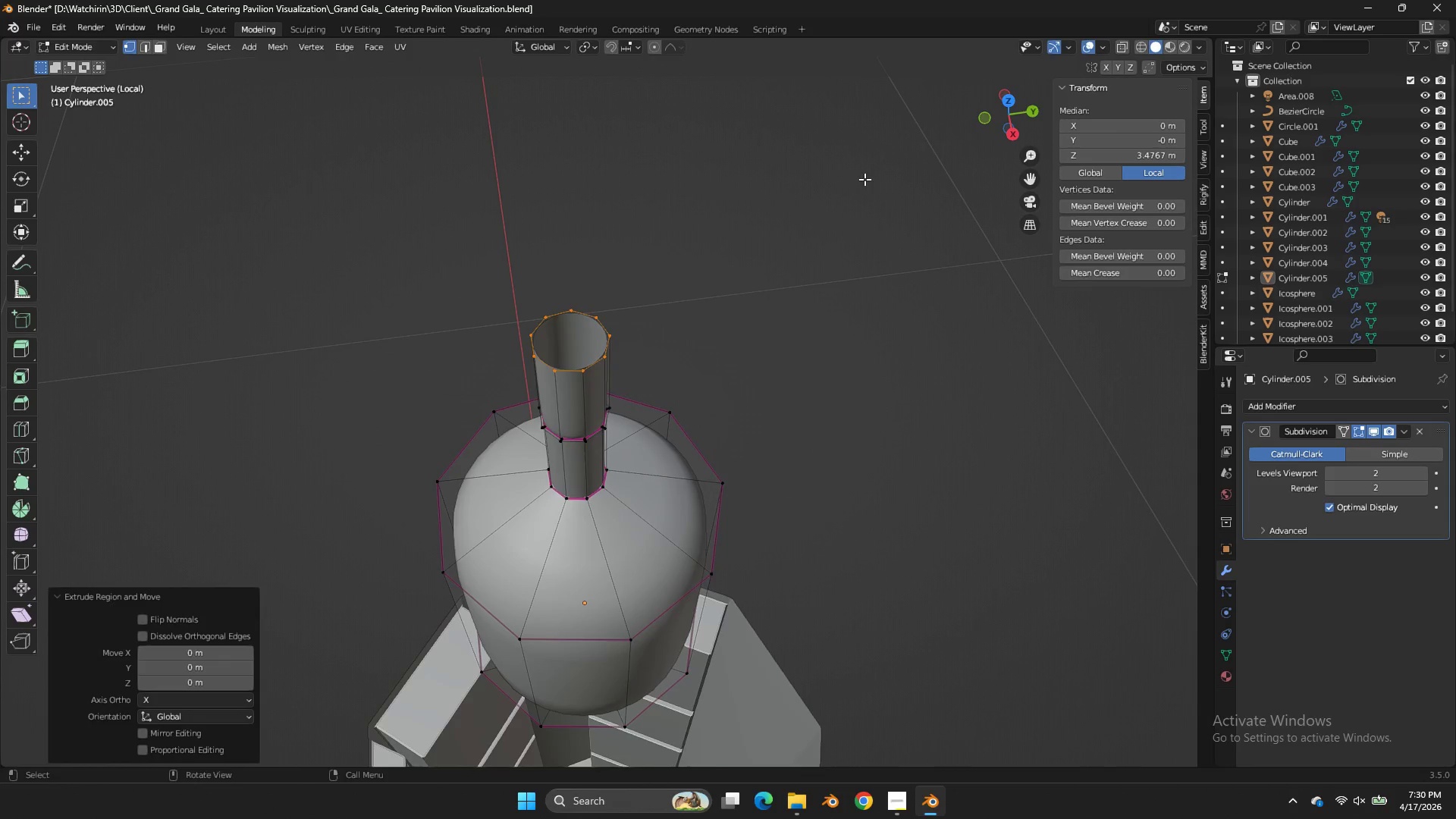 
right_click([864, 179])
 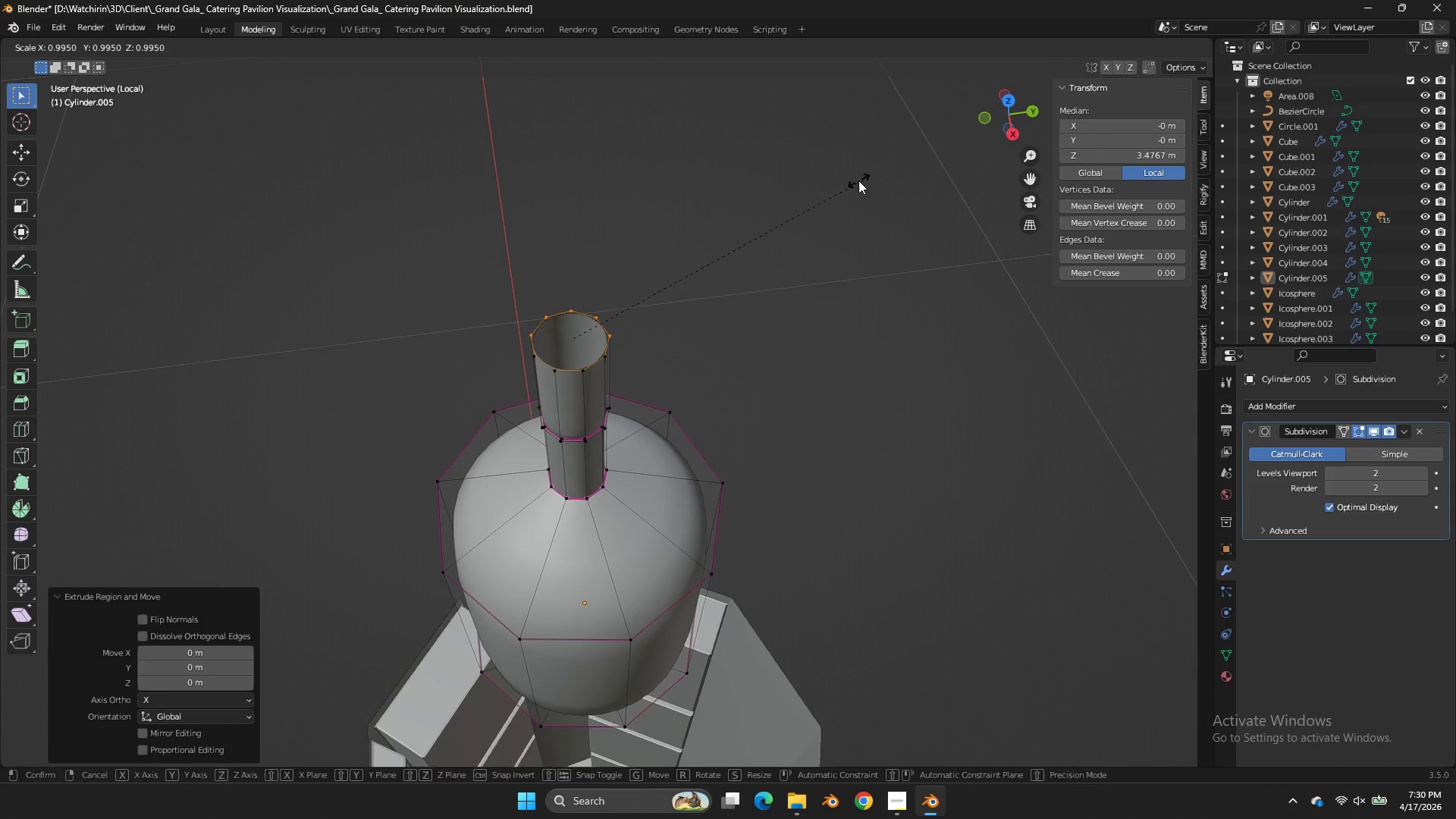 
key(S)
 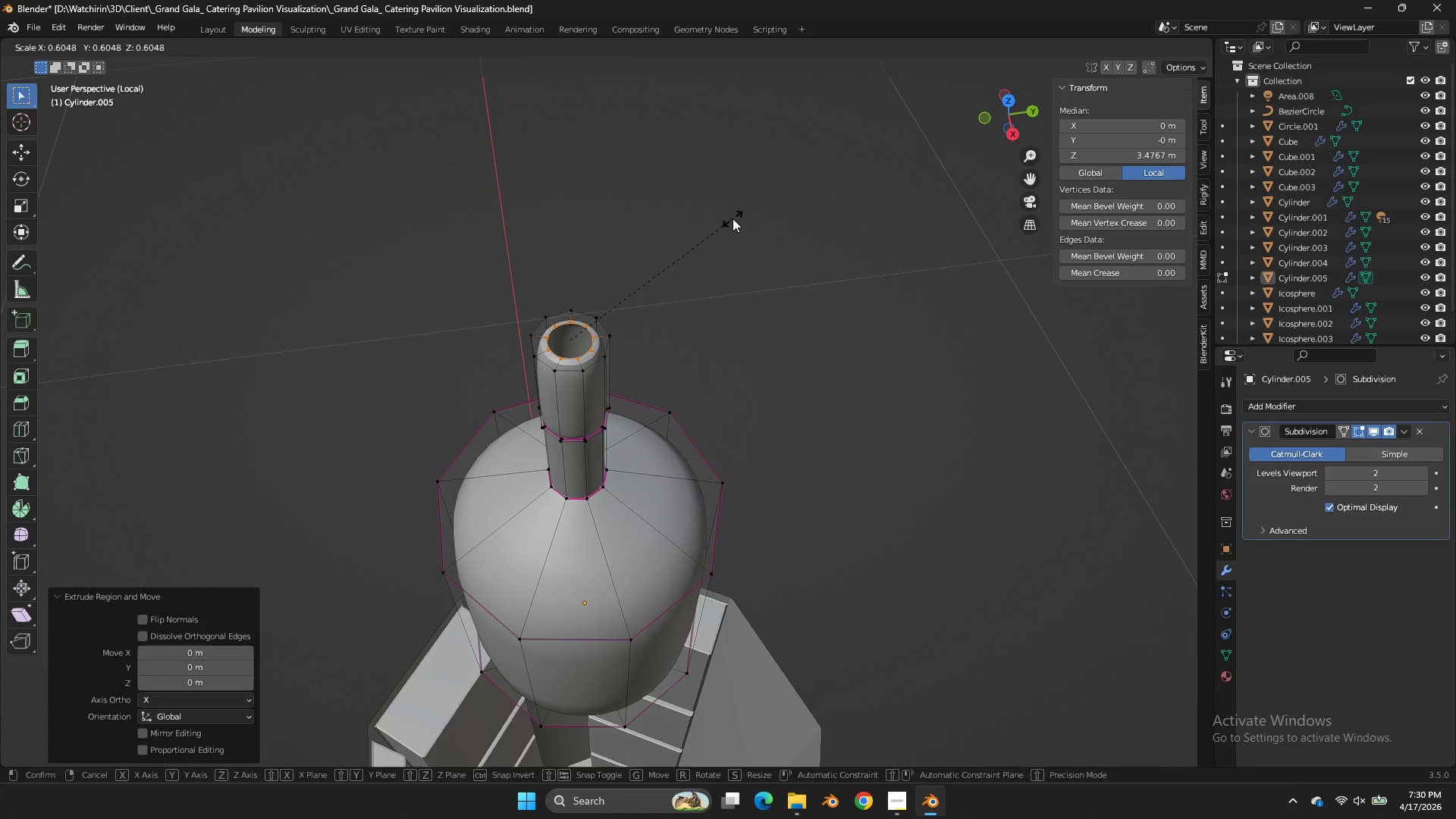 
left_click([732, 218])
 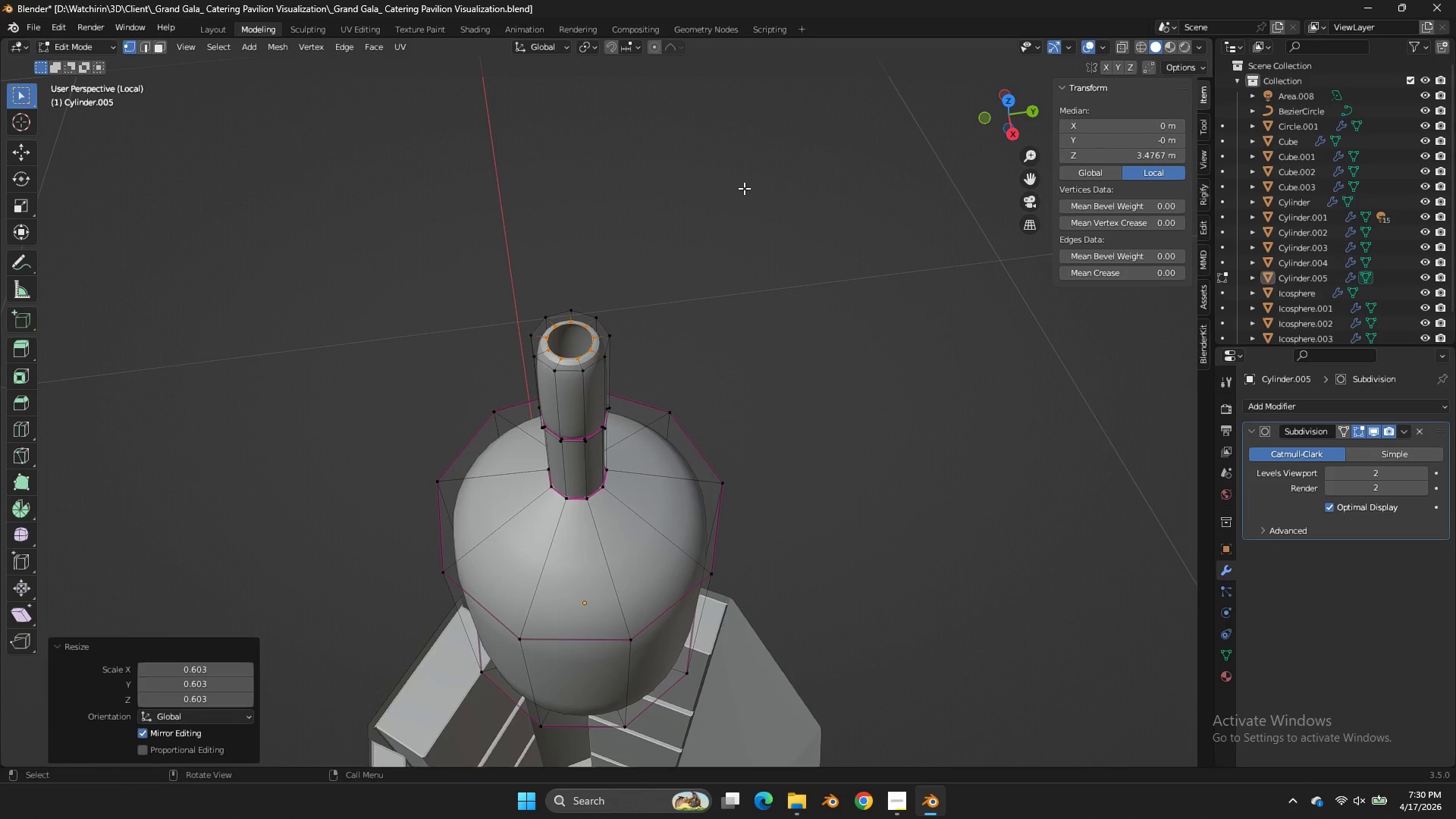 
key(M)
 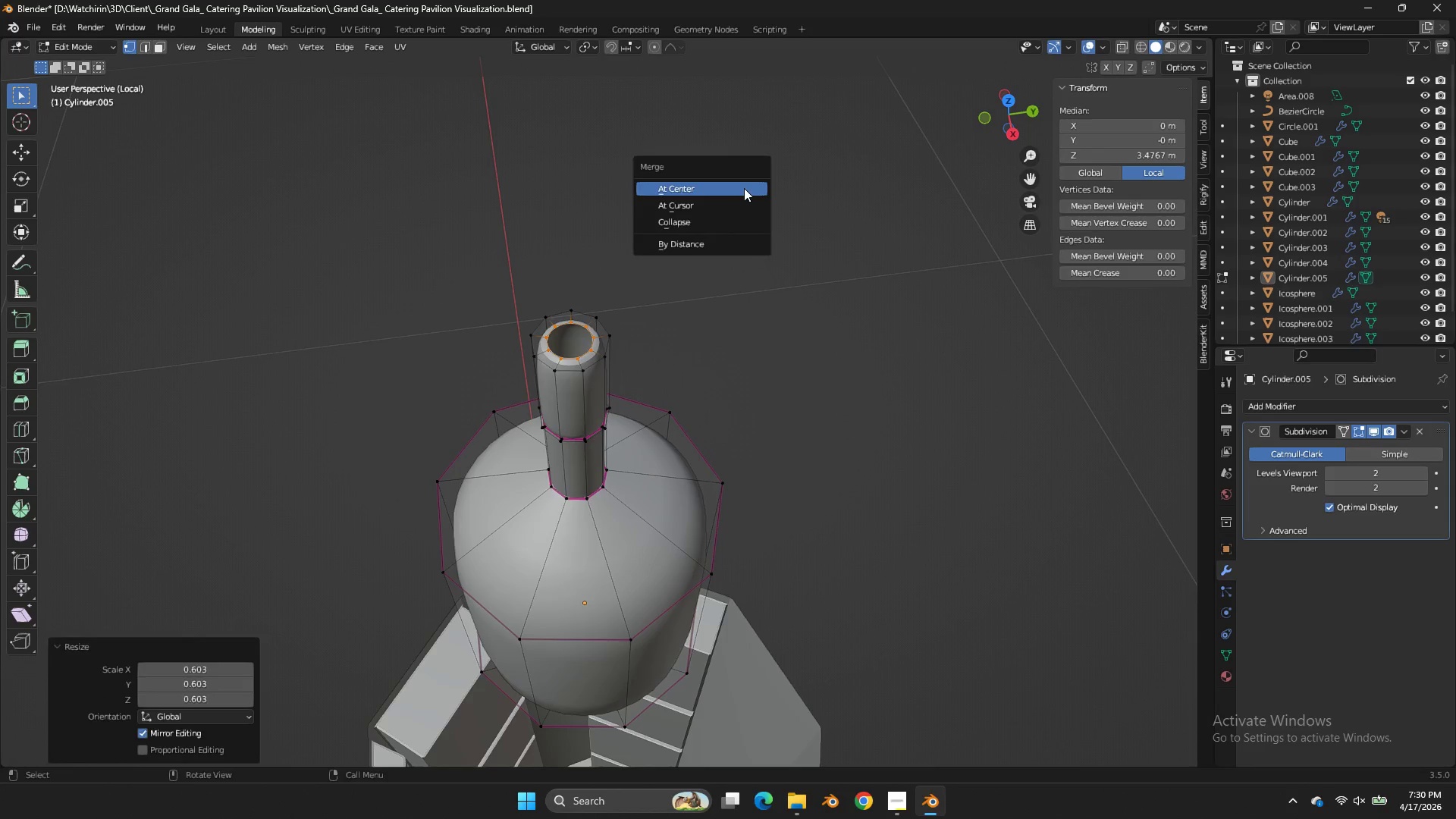 
left_click([744, 188])
 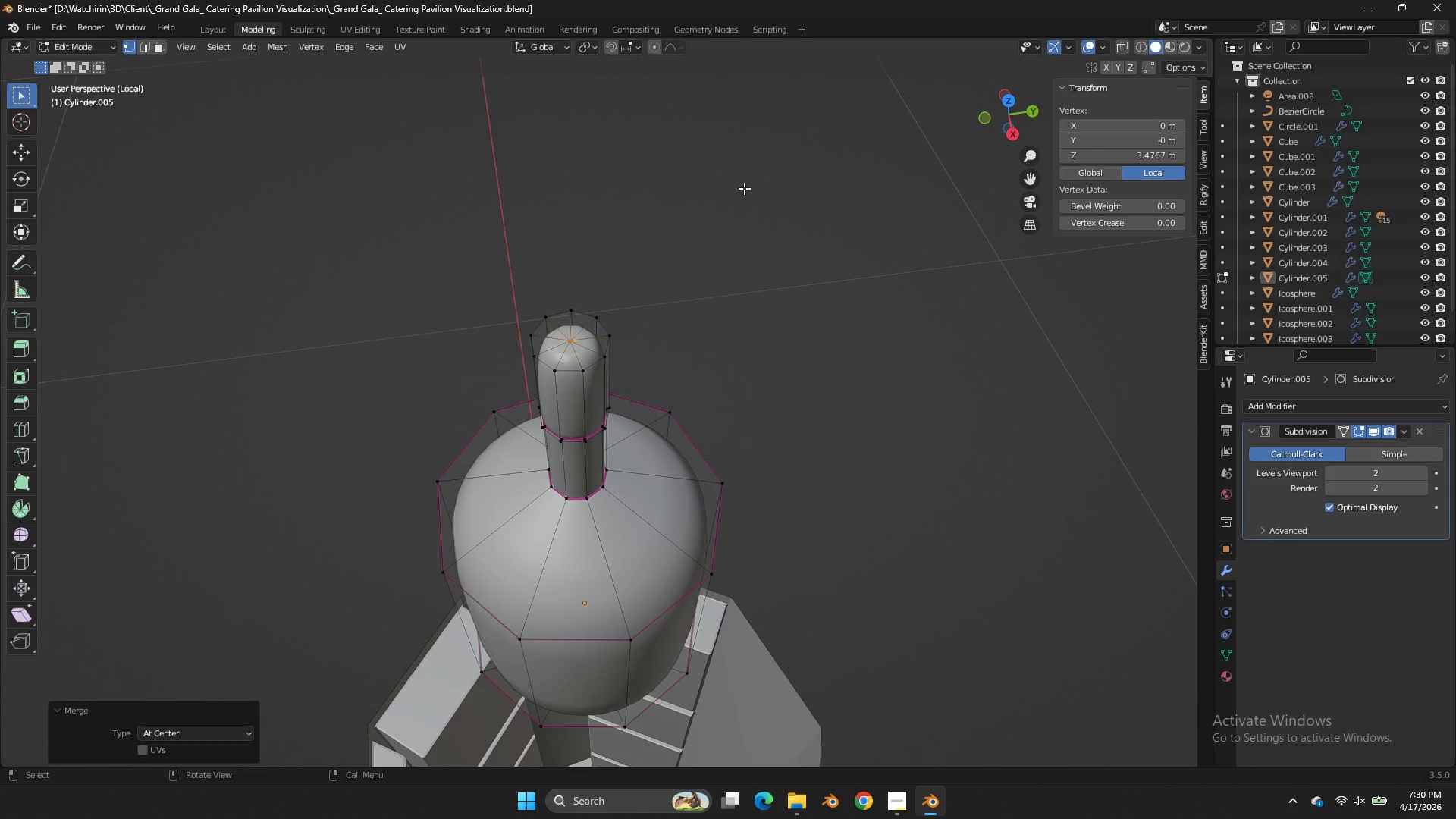 
key(Tab)
 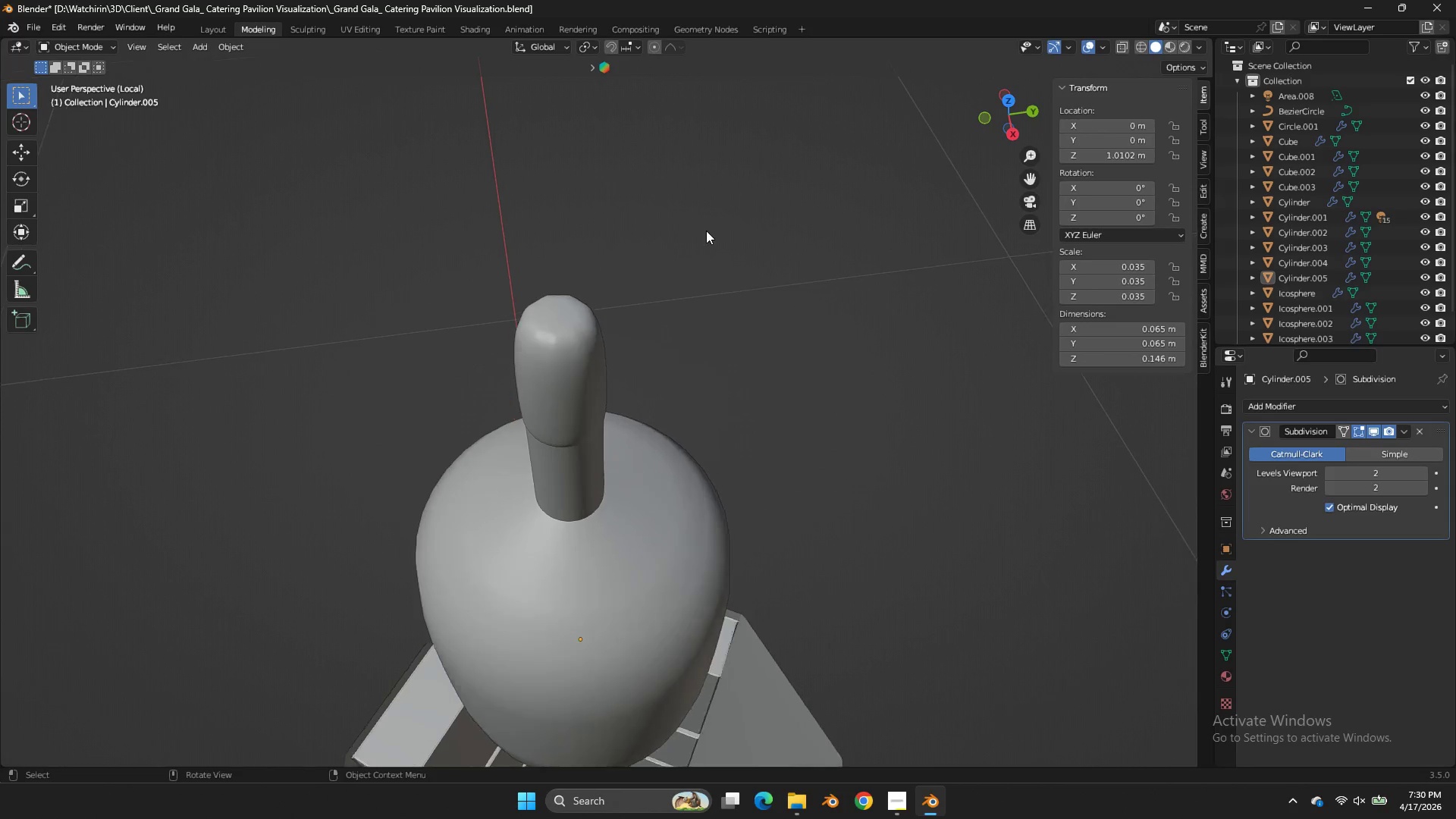 
key(Tab)
 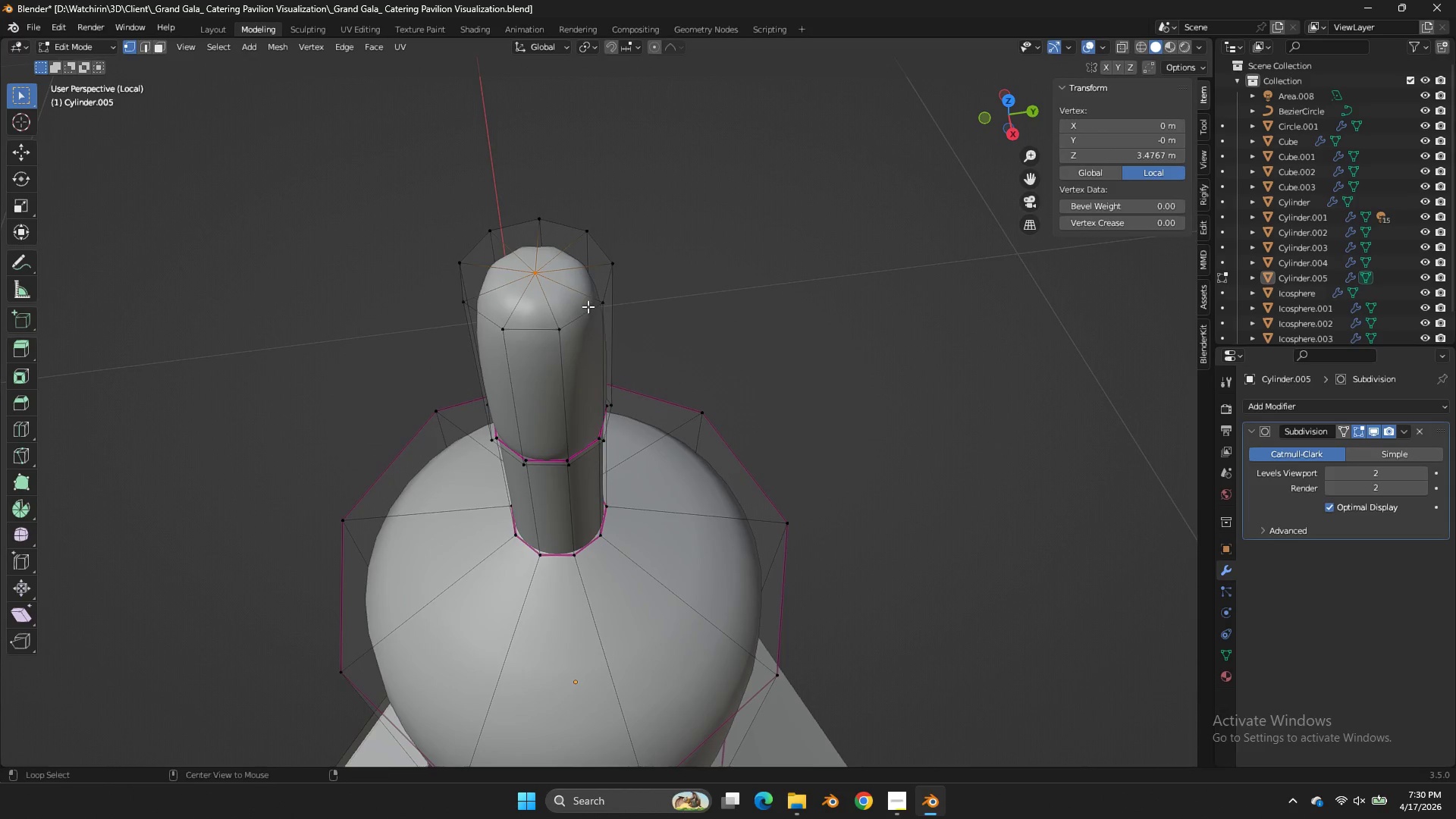 
scroll: coordinate [706, 231], scroll_direction: up, amount: 2.0
 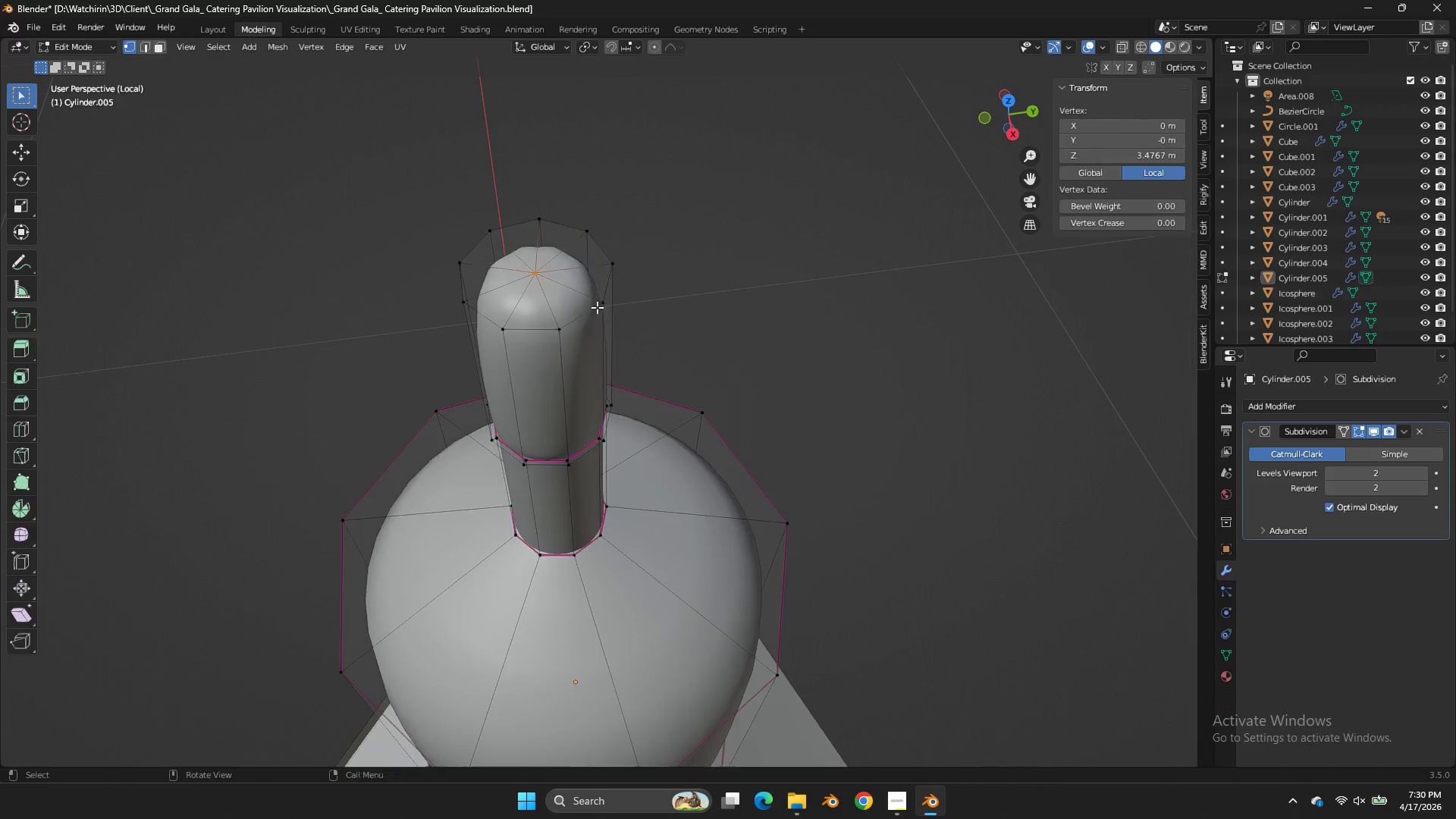 
hold_key(key=AltLeft, duration=0.42)
 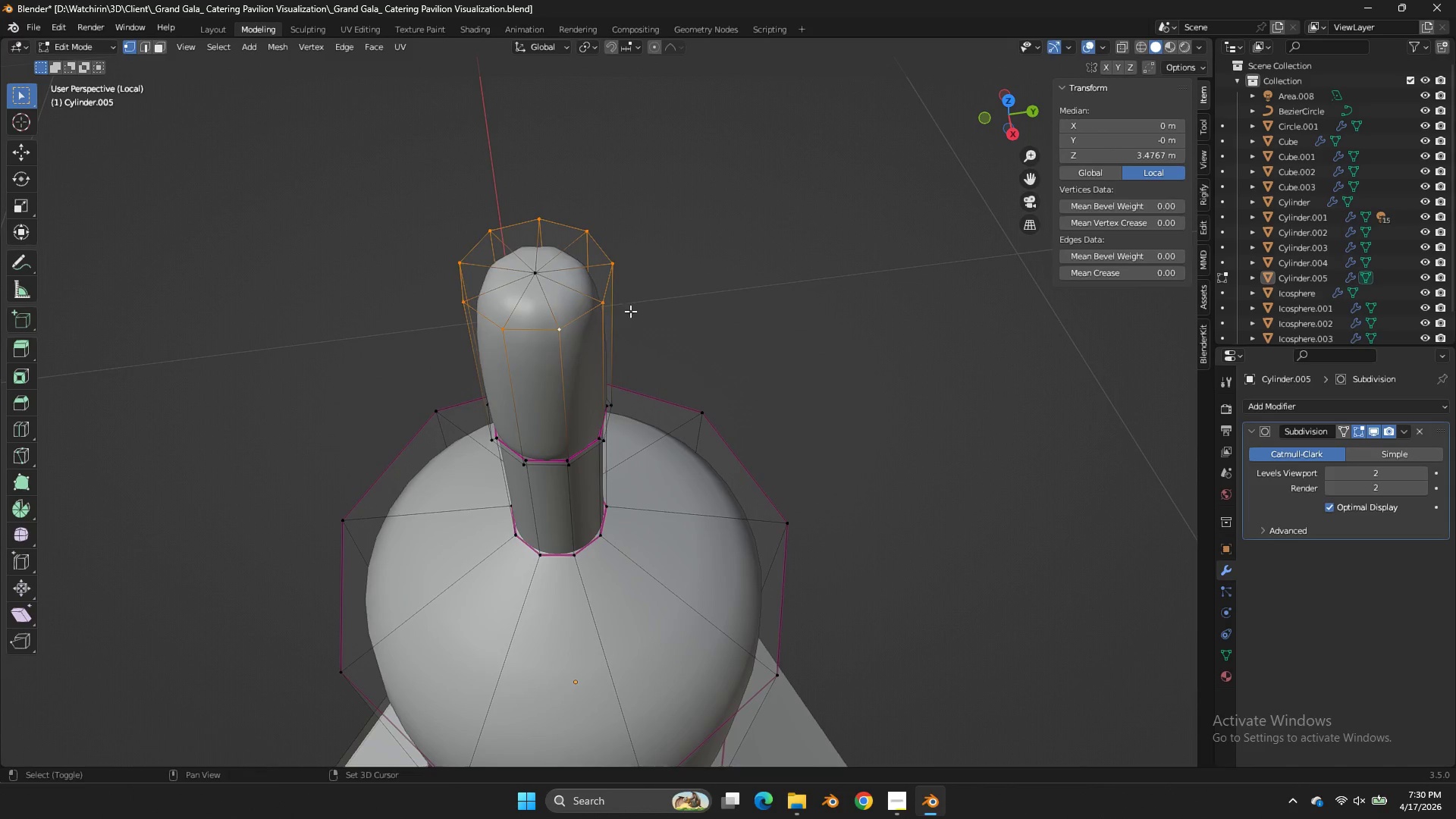 
key(Shift+E)
 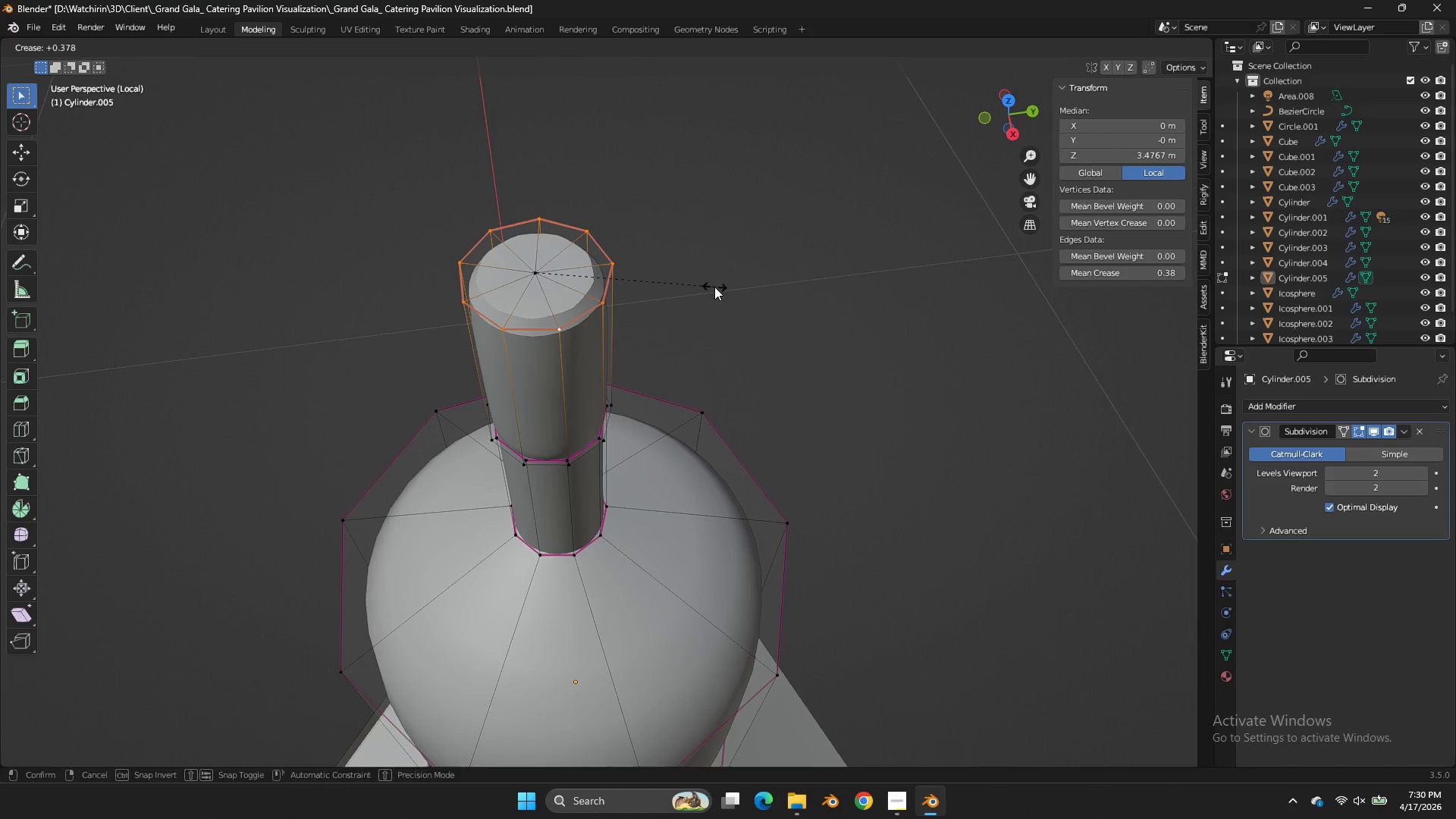 
left_click([714, 287])
 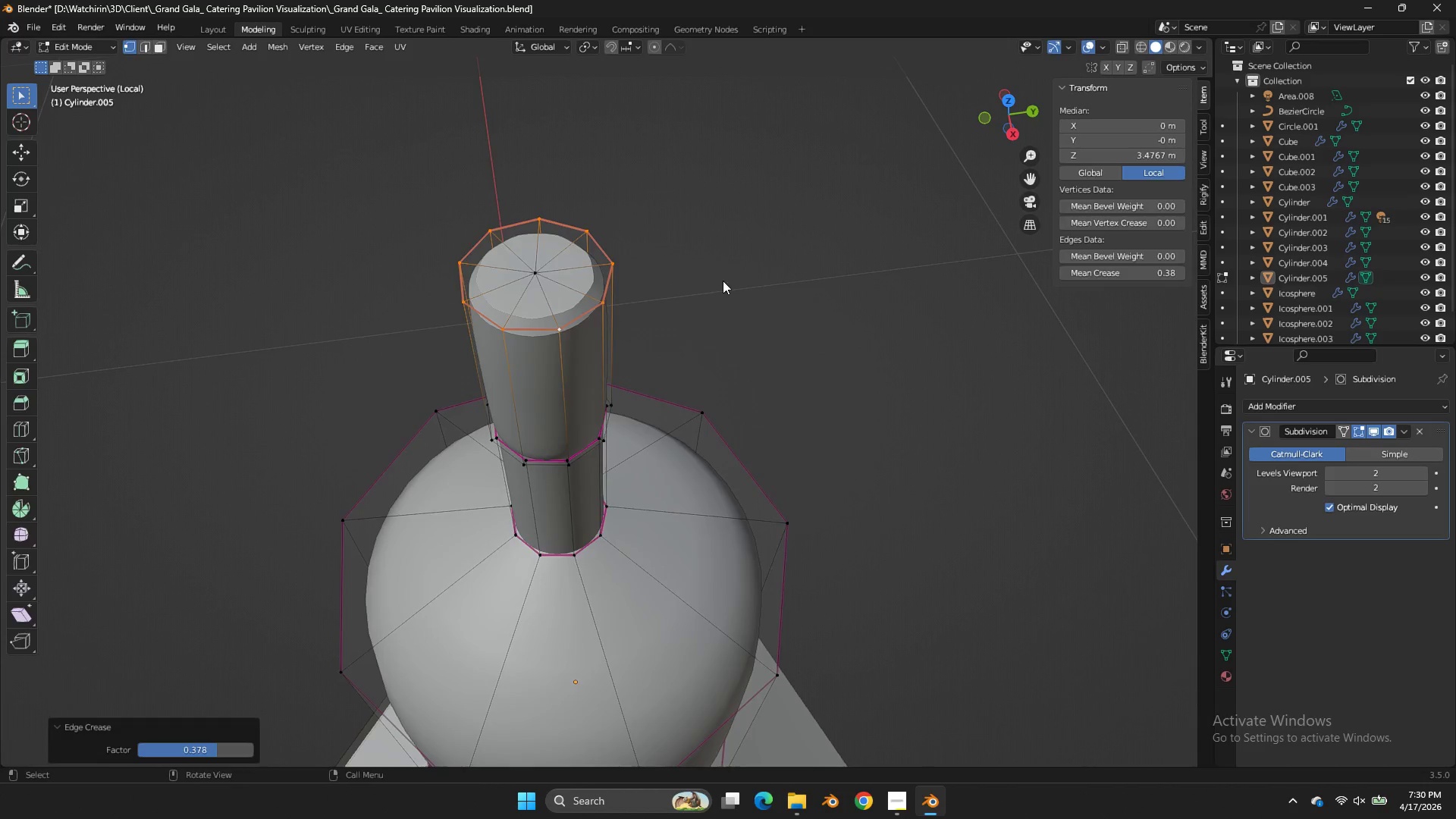 
key(Tab)
 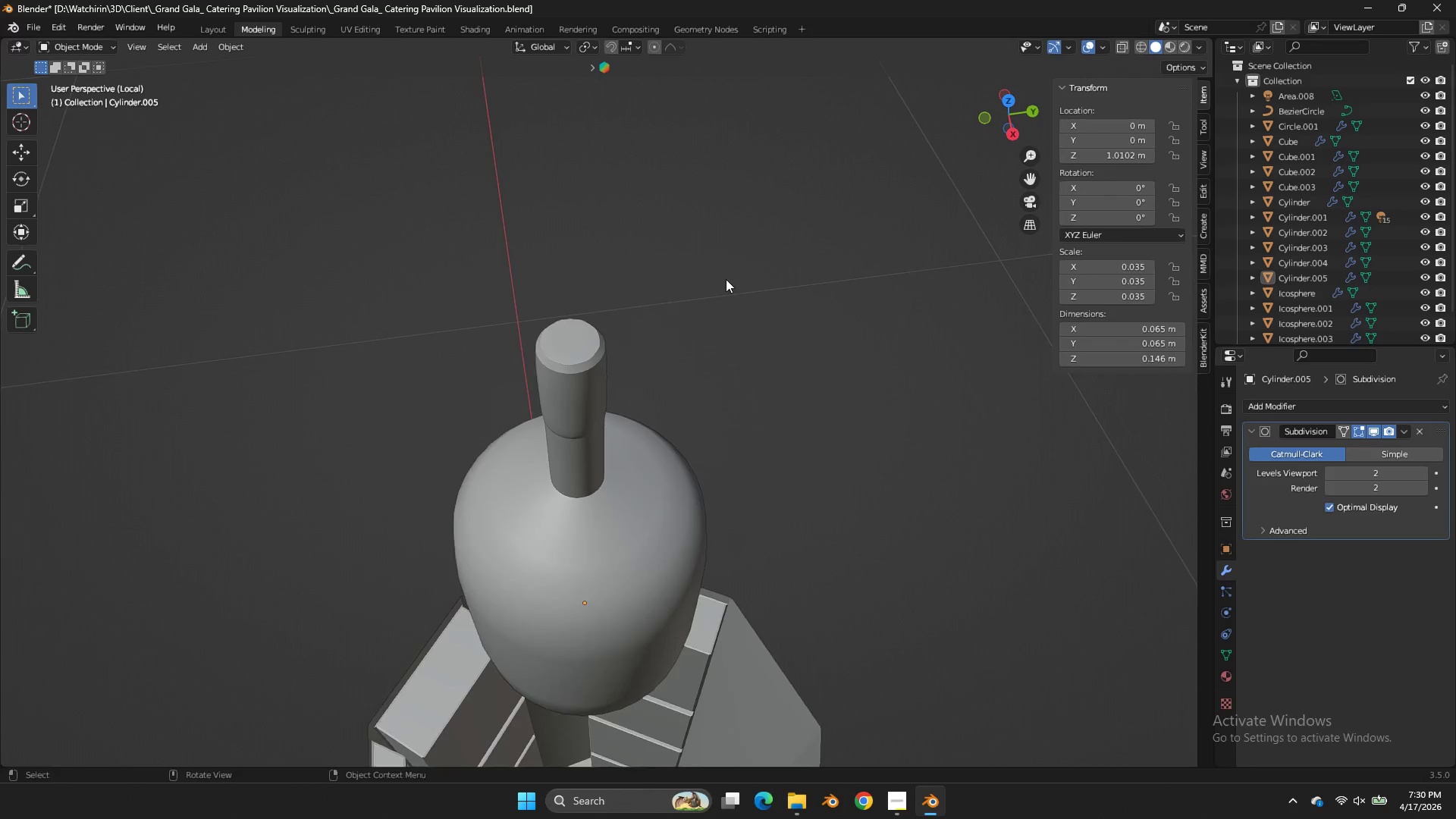 
scroll: coordinate [726, 279], scroll_direction: down, amount: 3.0
 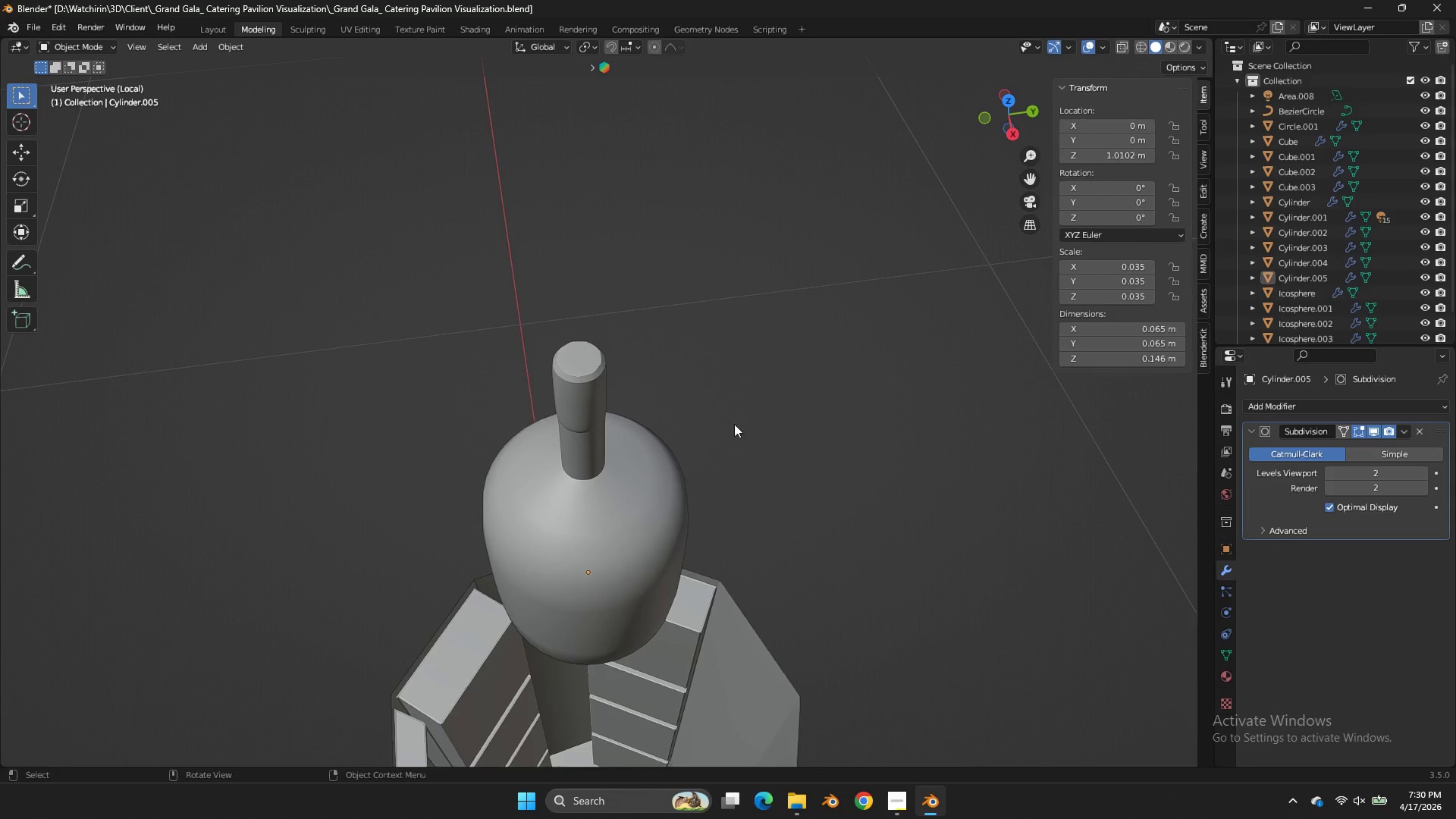 
left_click([624, 433])
 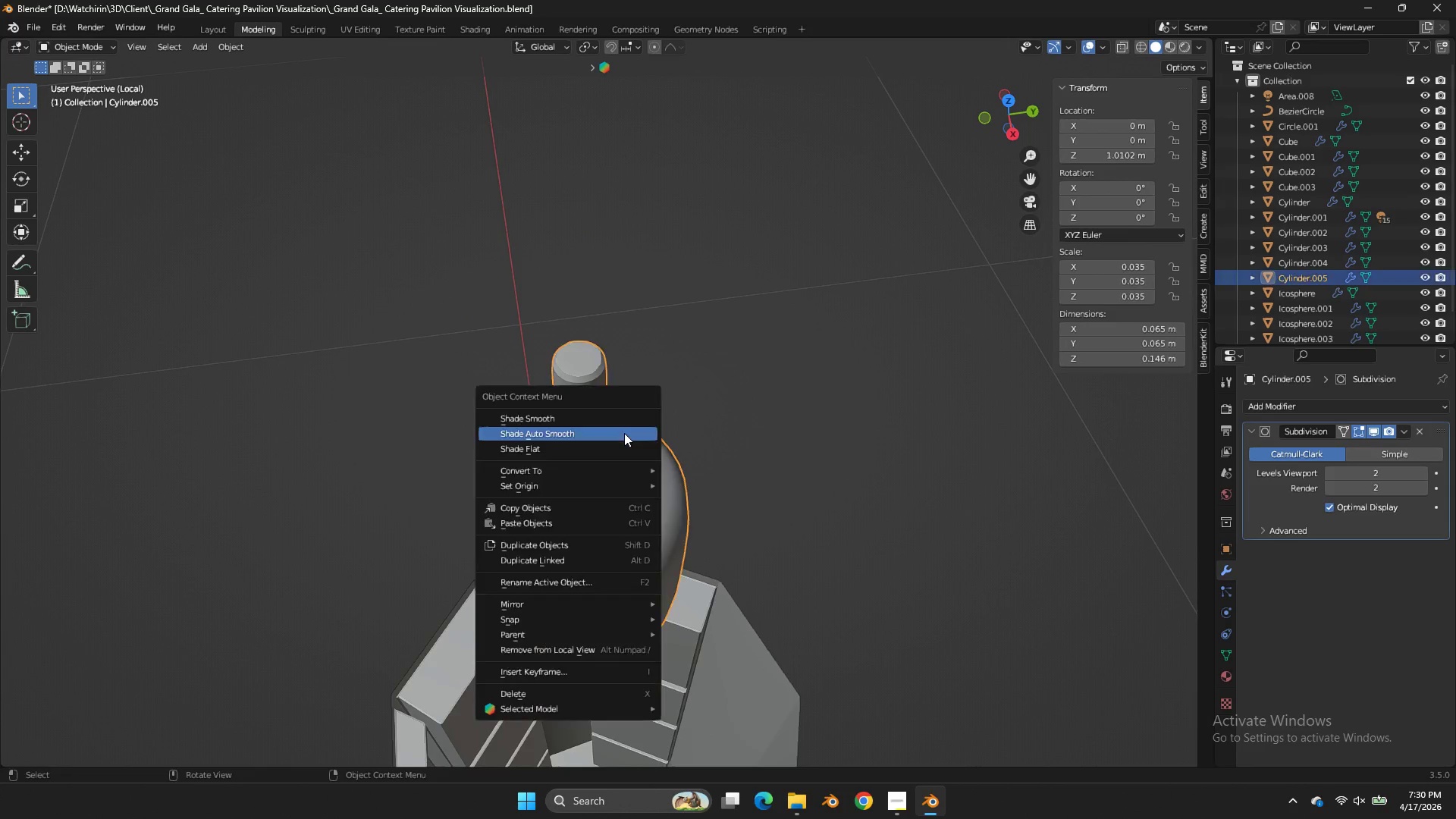 
right_click([624, 433])
 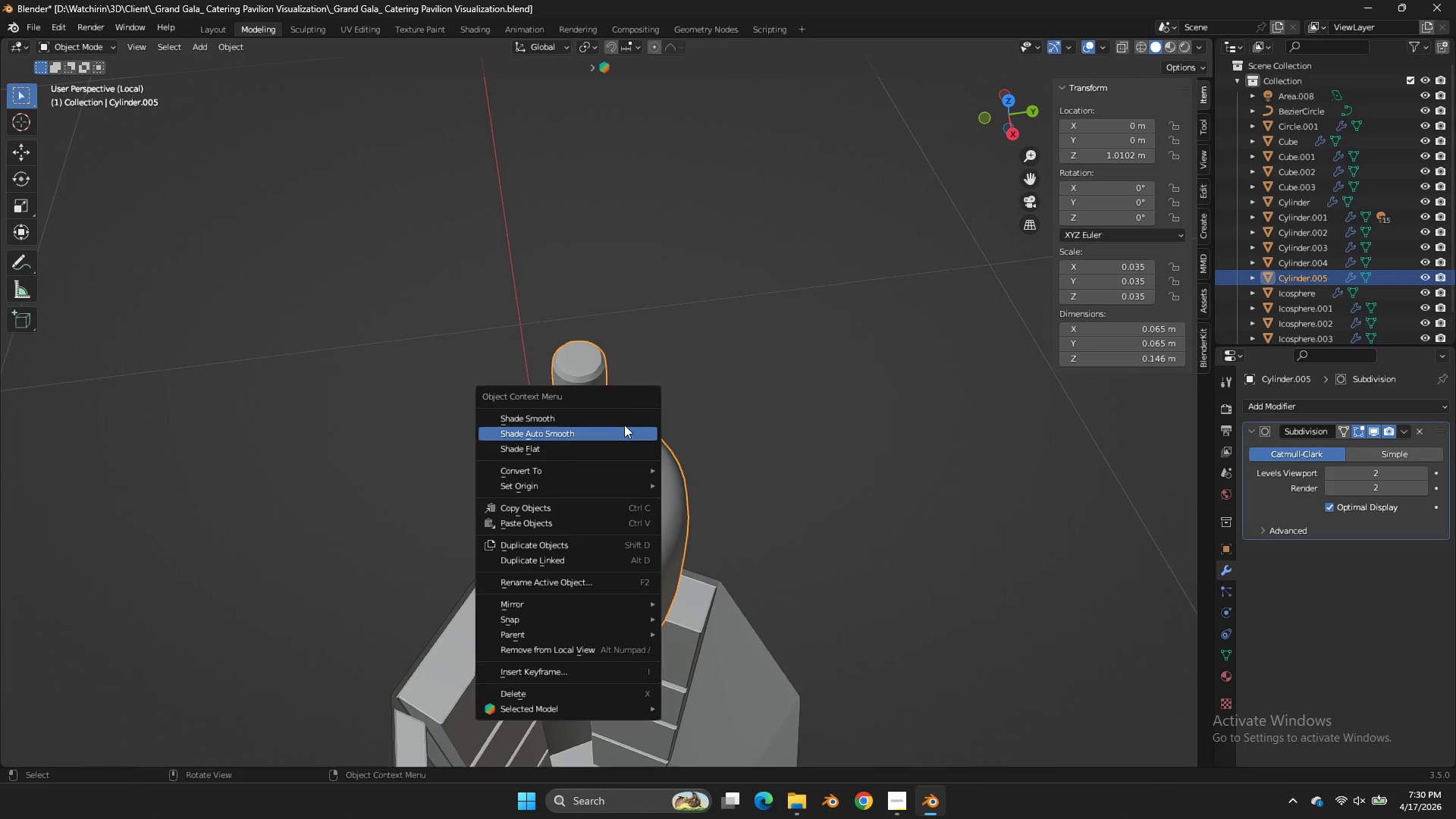 
left_click([625, 424])
 